 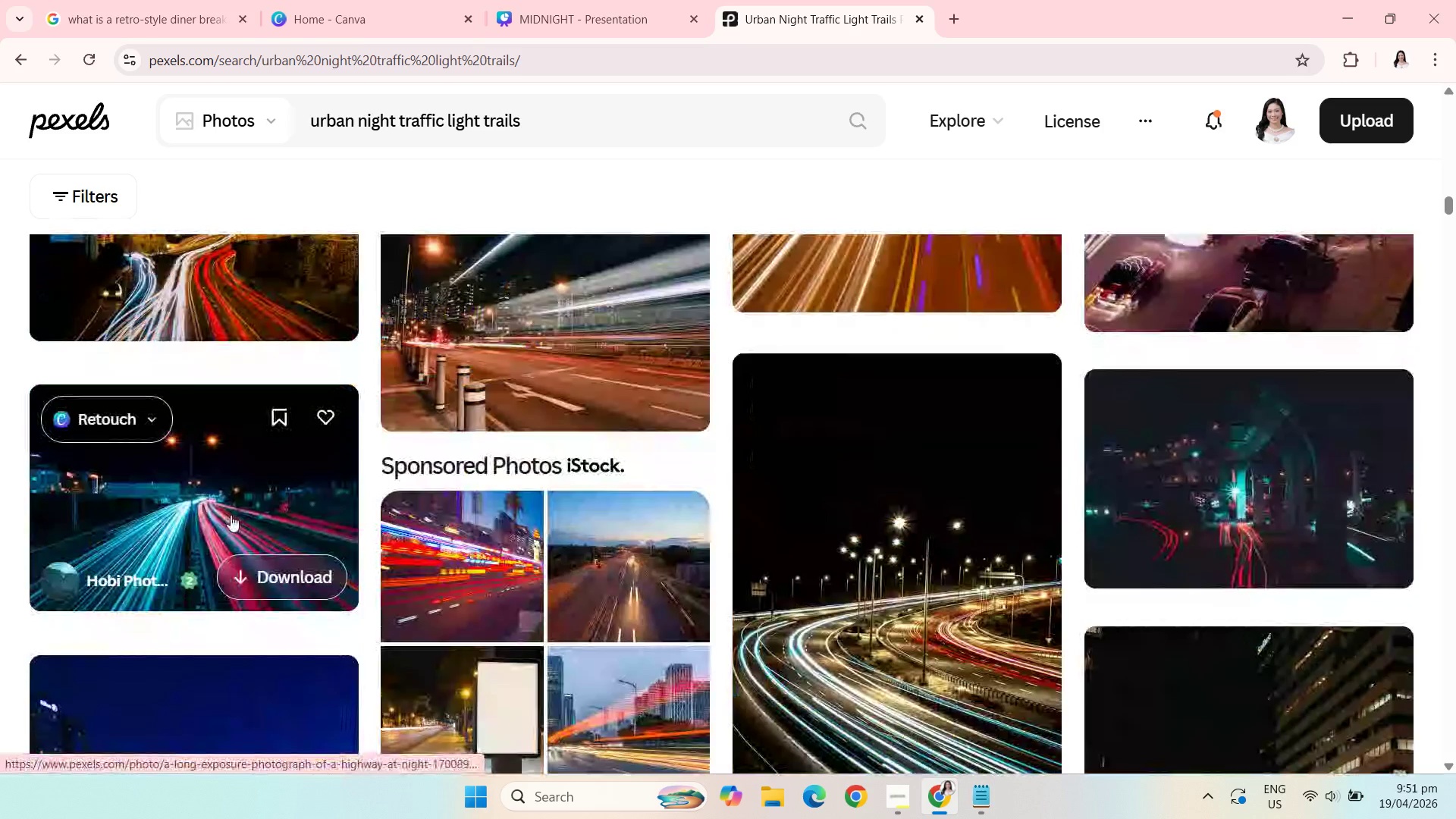 
mouse_move([337, 571])
 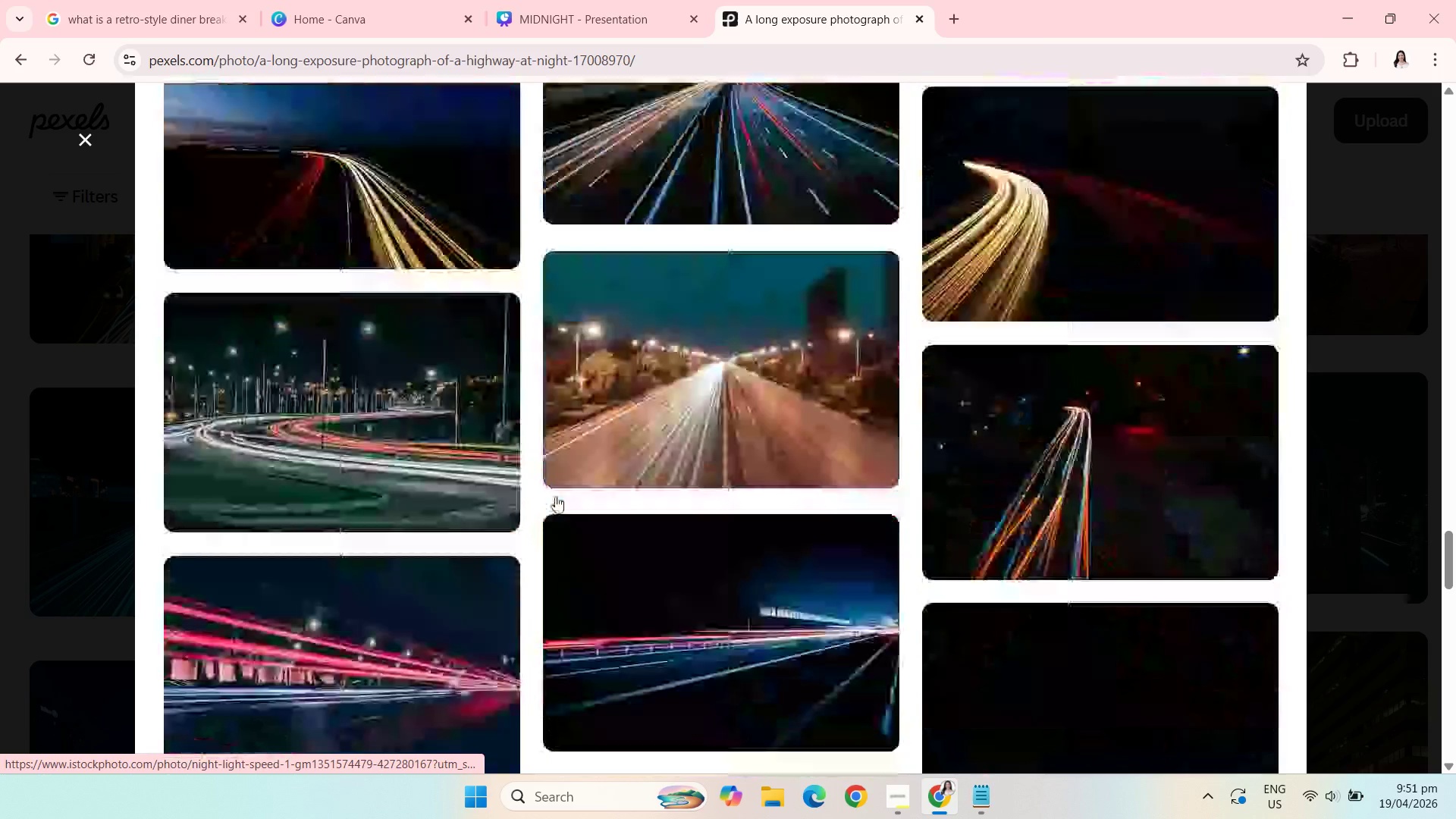 
wait(15.47)
 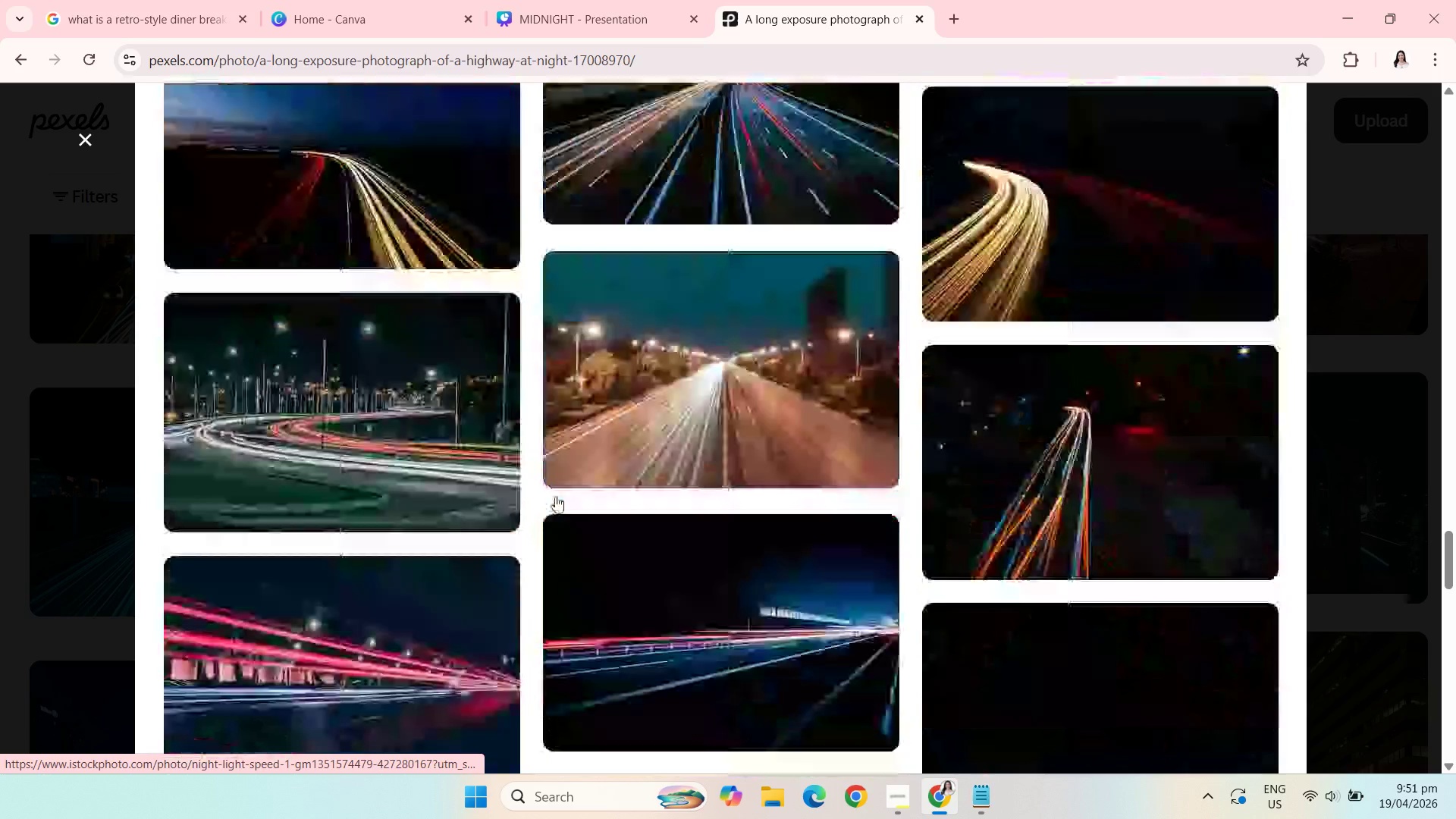 
left_click([289, 347])
 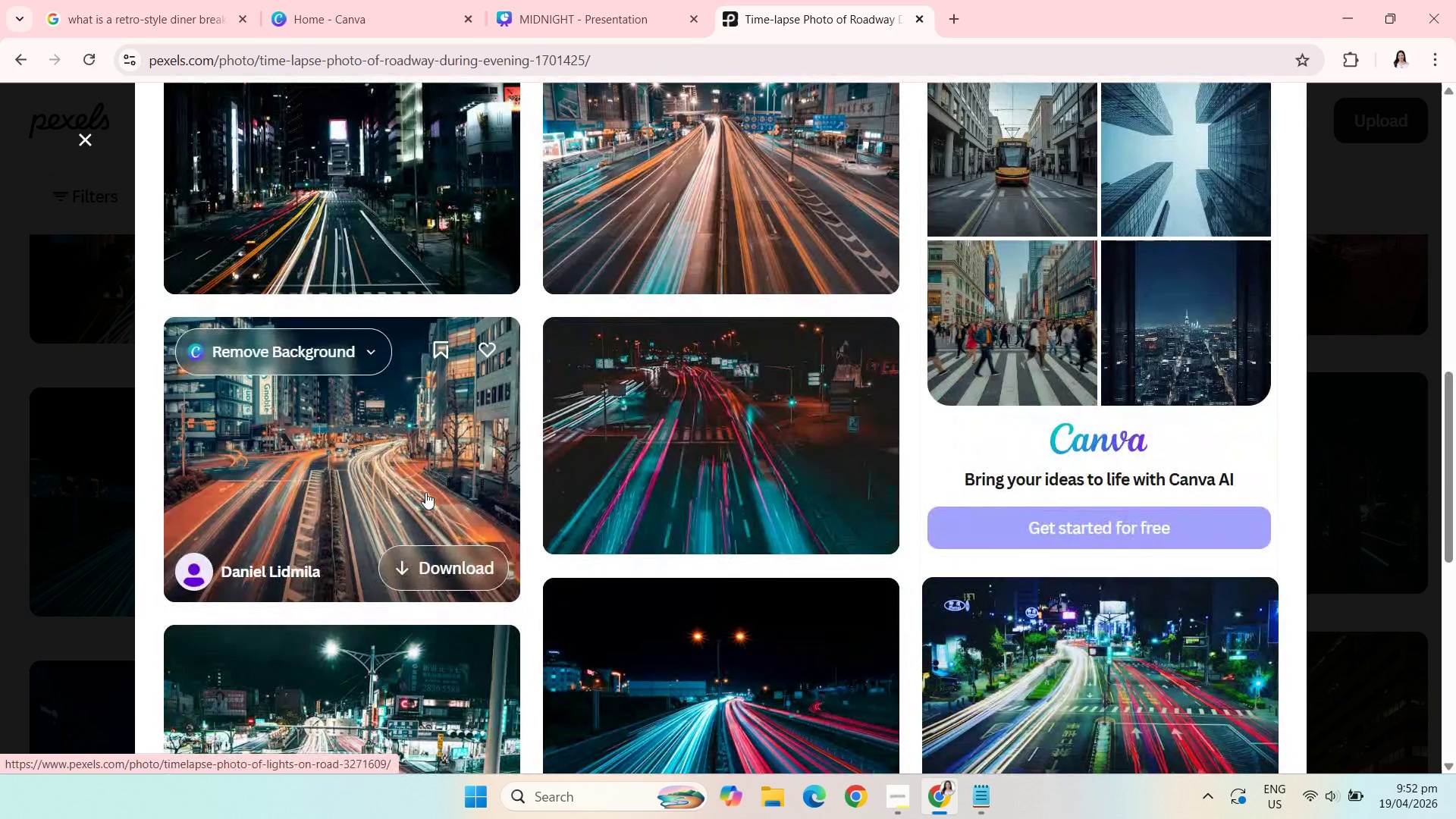 
wait(13.69)
 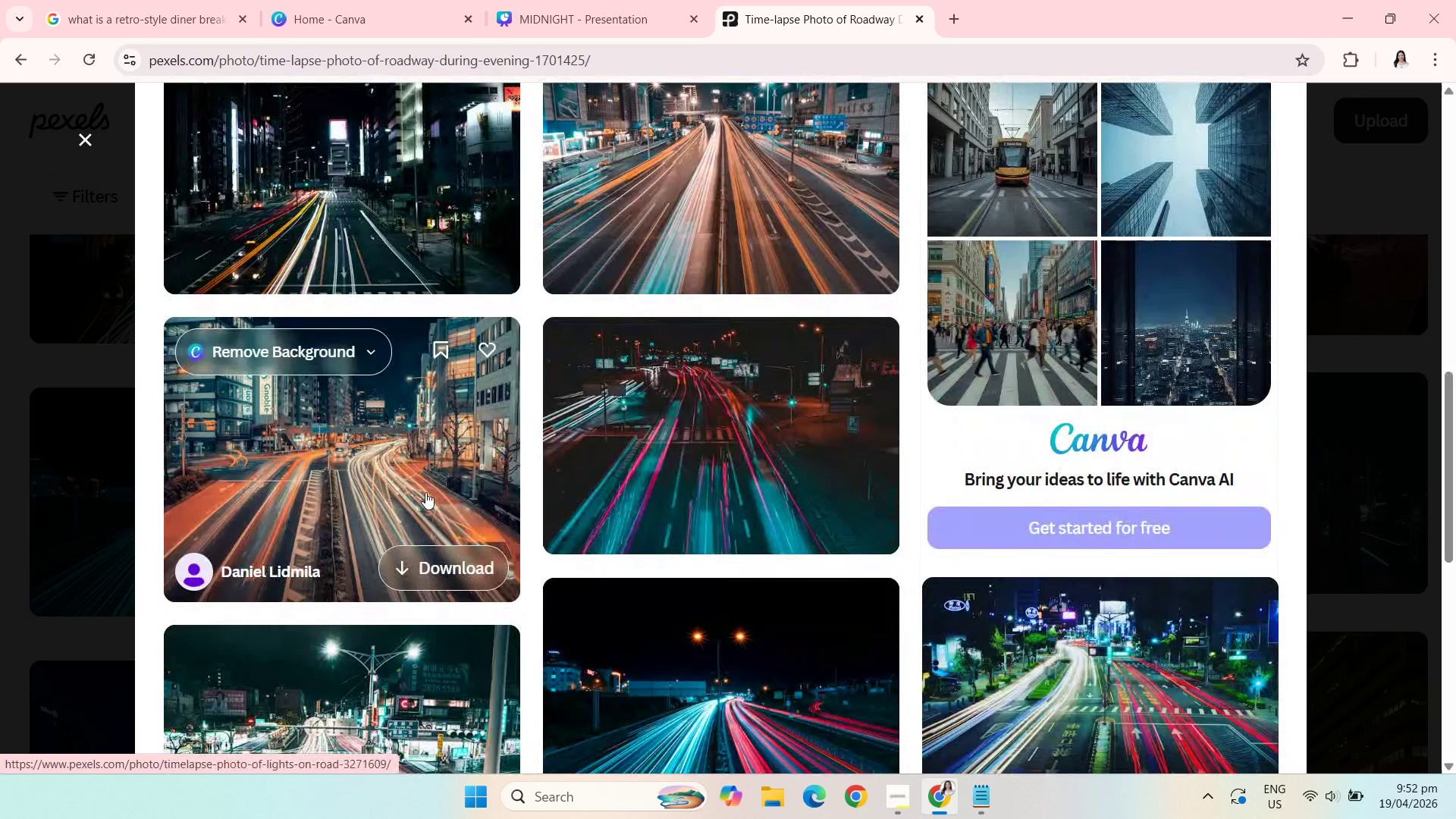 
right_click([541, 457])
 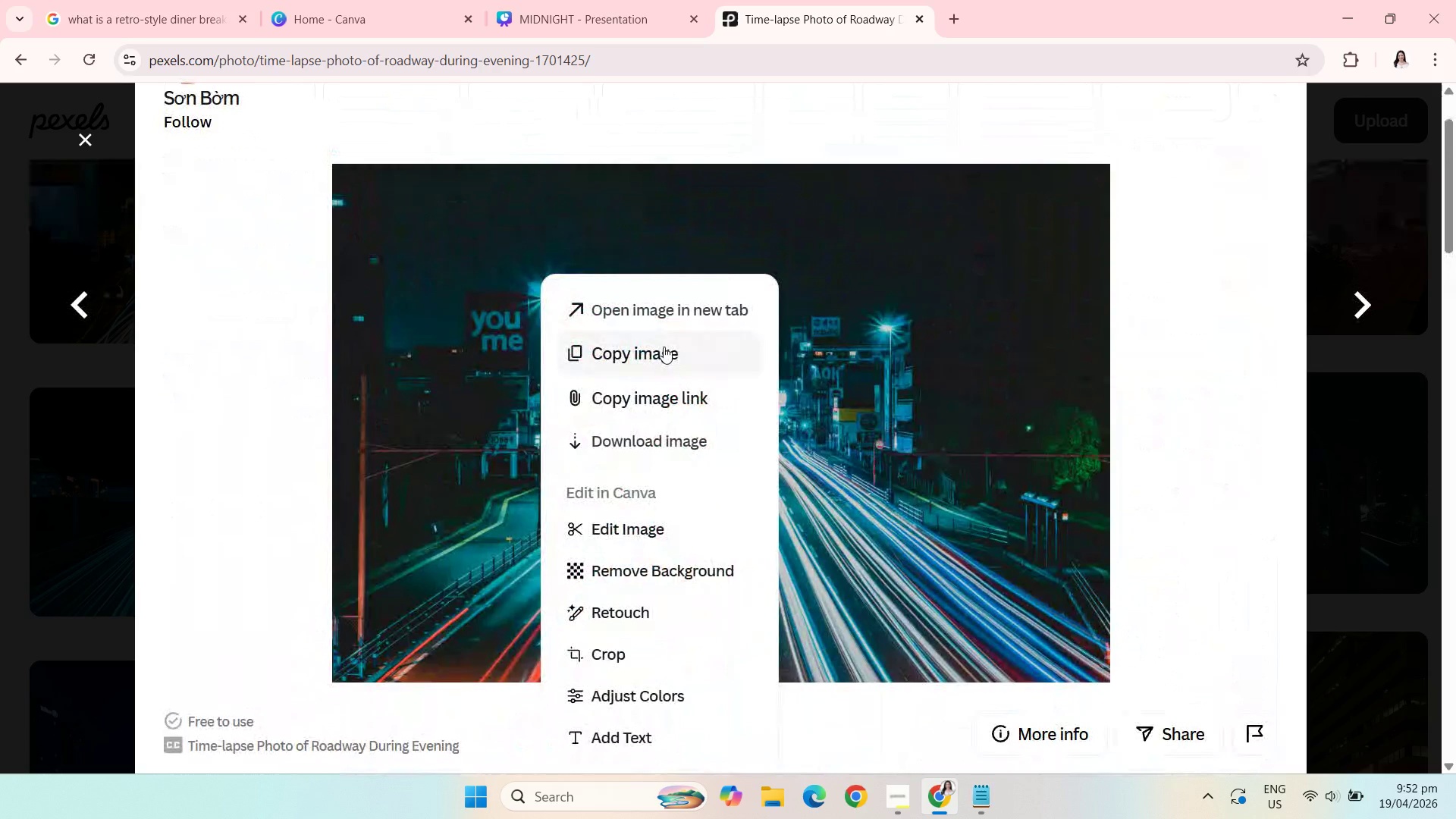 
left_click([664, 347])
 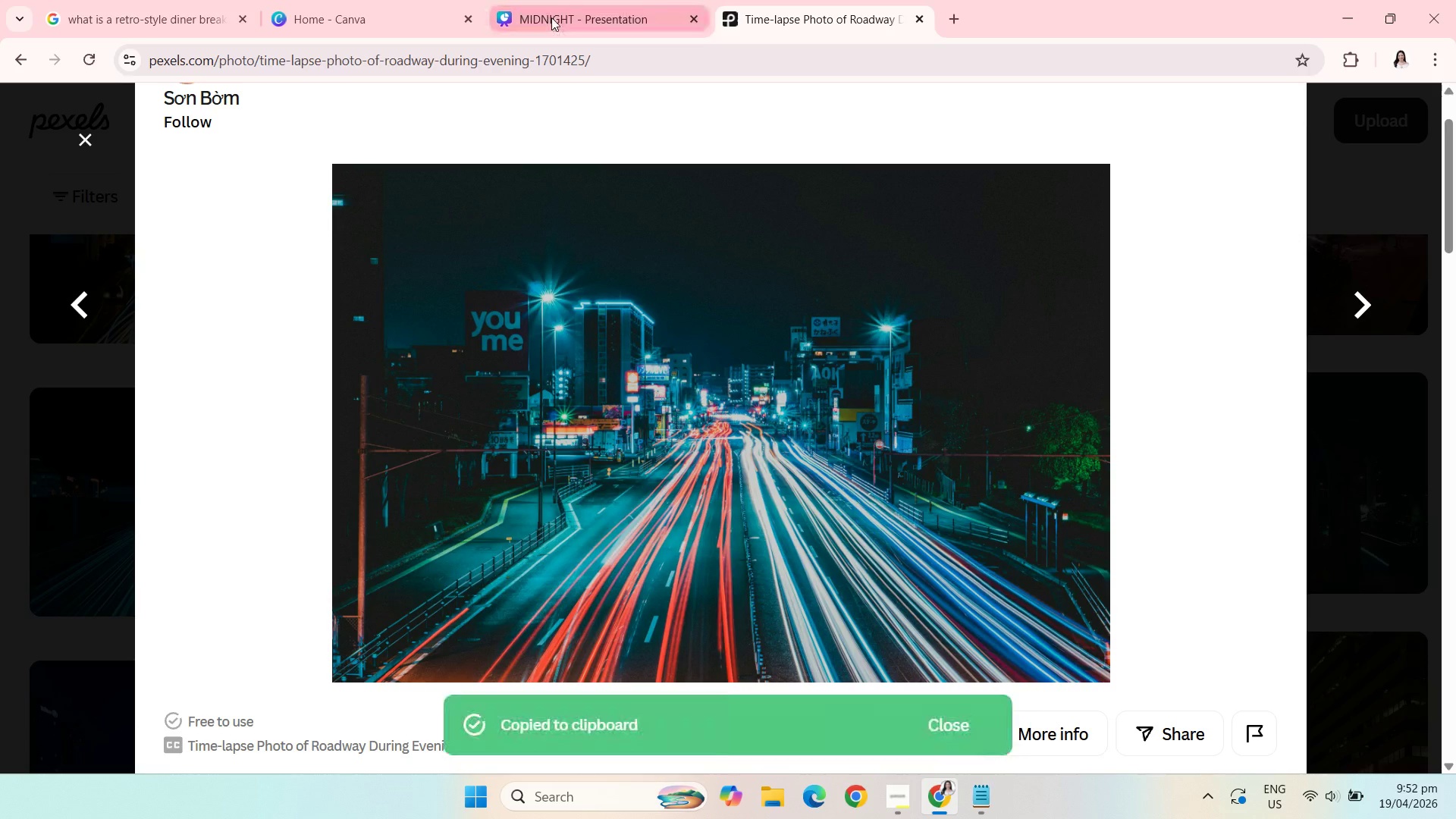 
left_click([576, 5])
 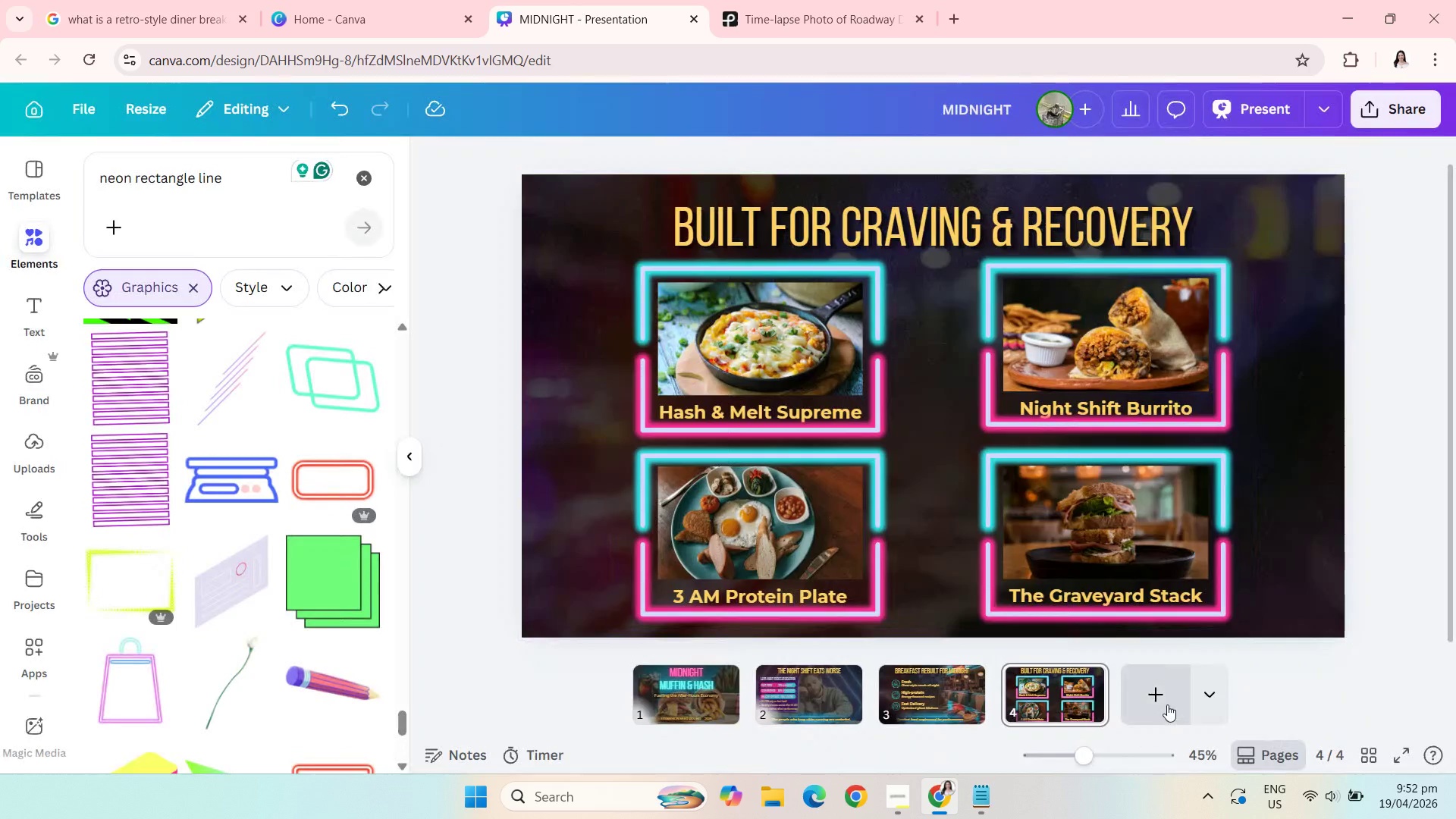 
left_click([1166, 704])
 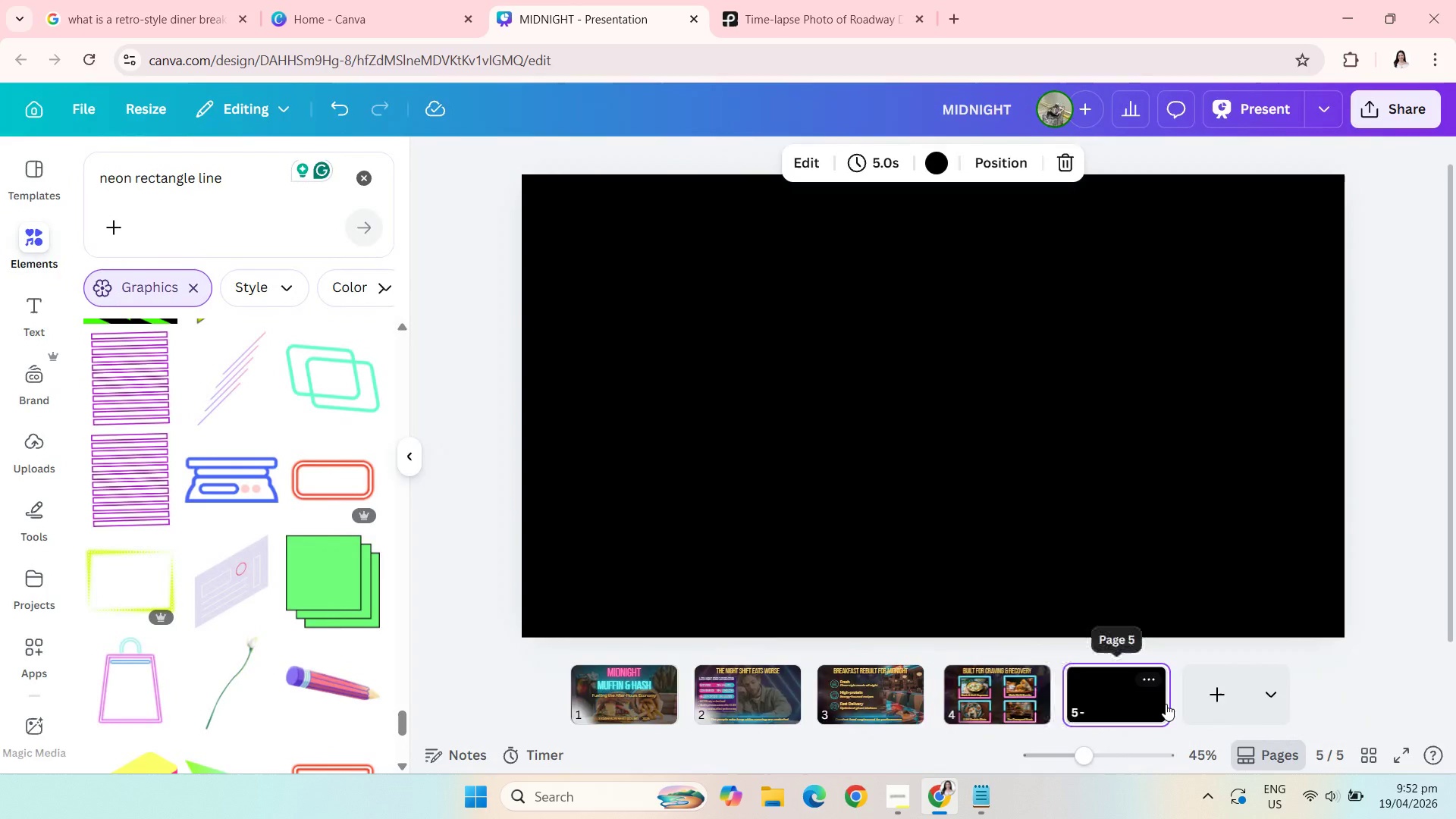 
key(Control+V)
 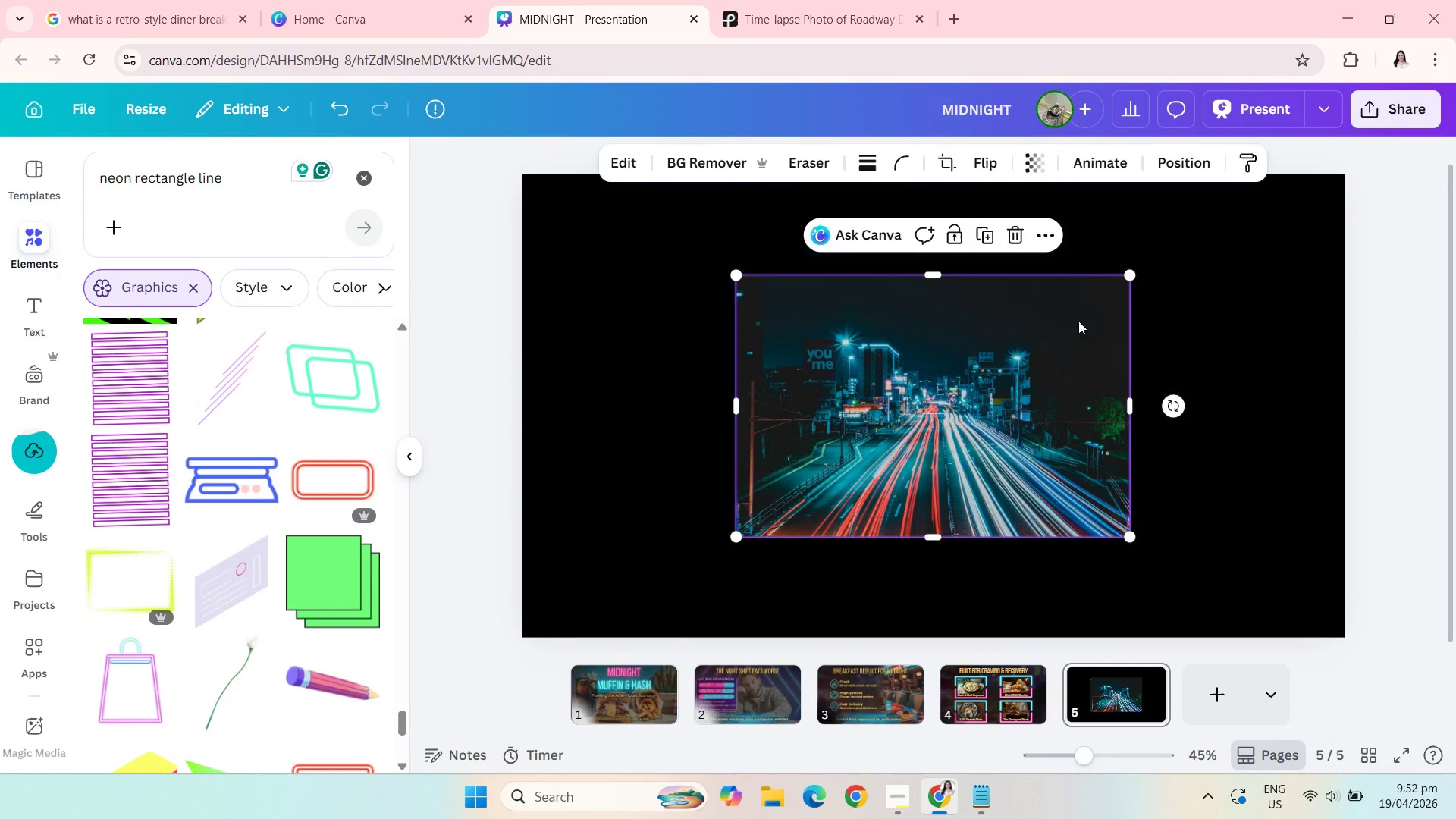 
left_click([1047, 240])
 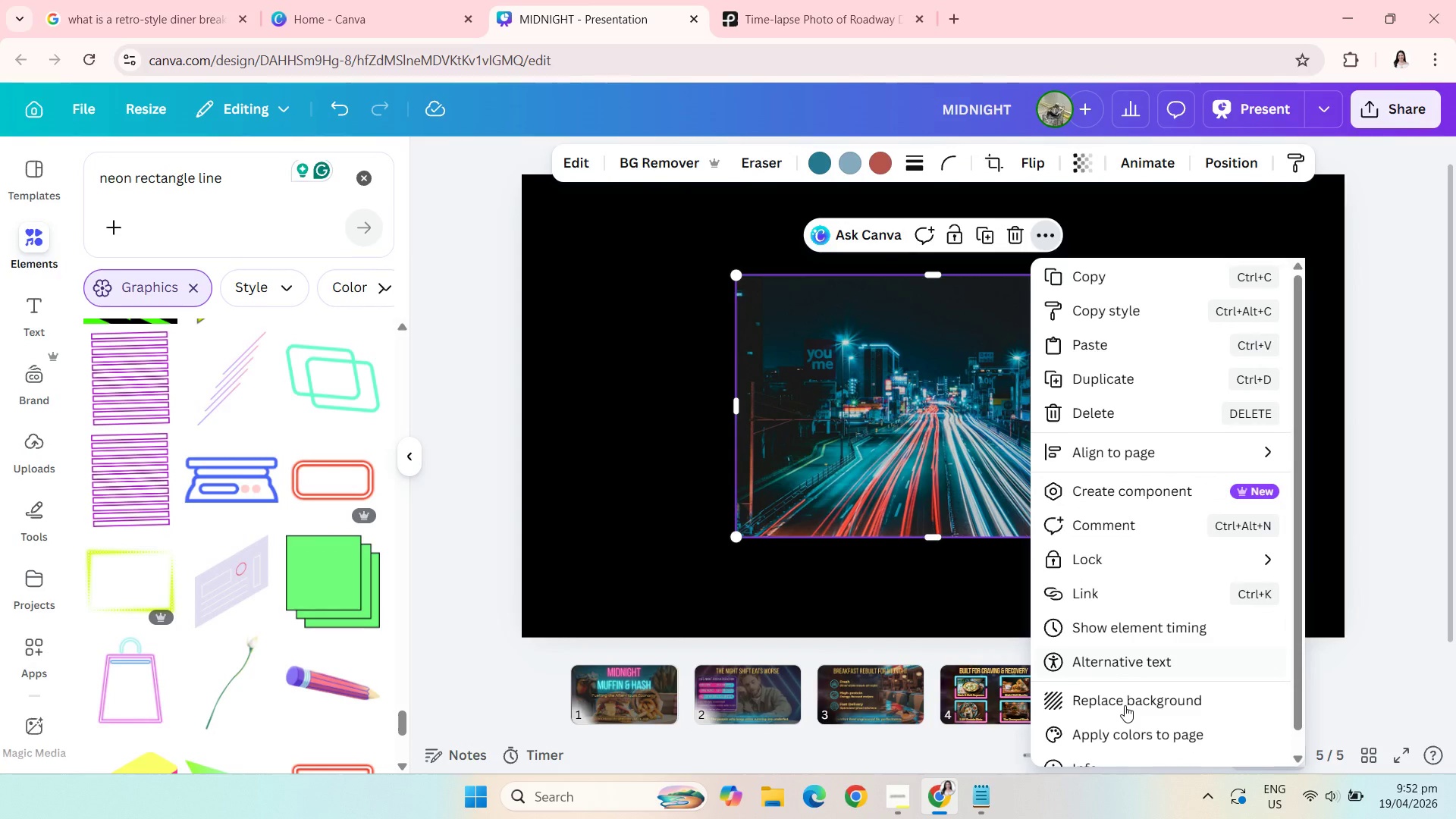 
left_click([1125, 707])
 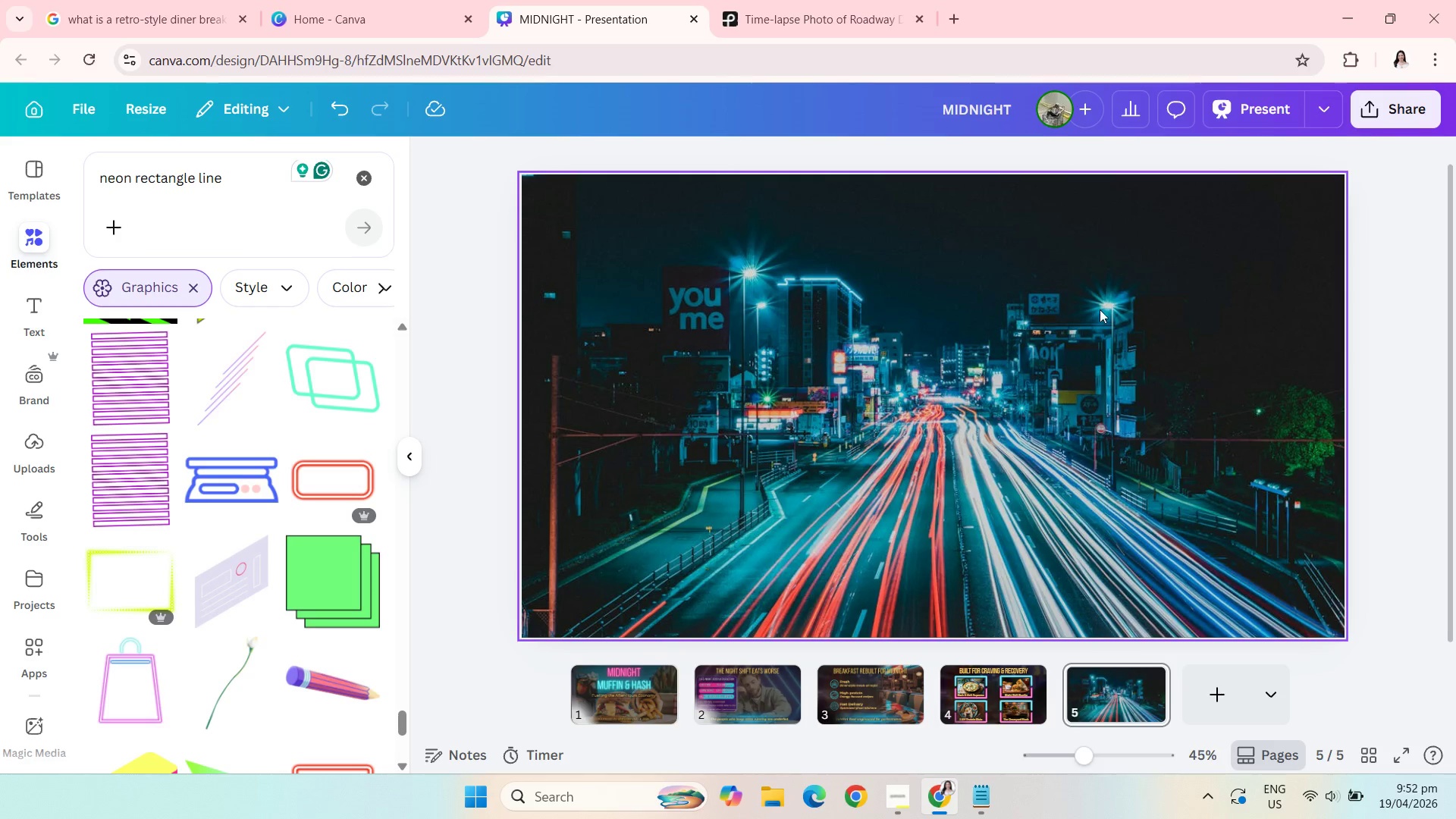 
left_click([1100, 309])
 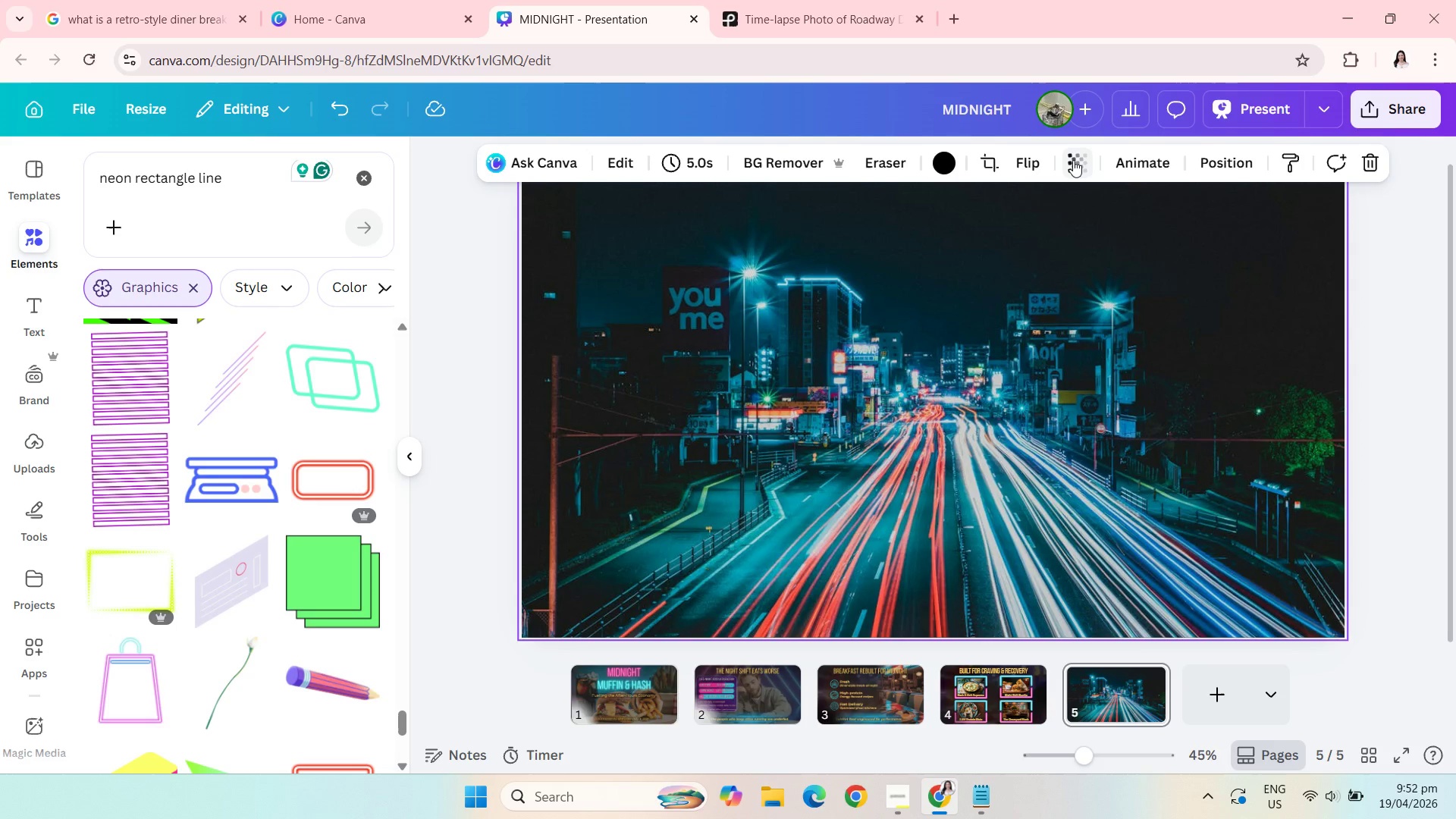 
left_click([1073, 160])
 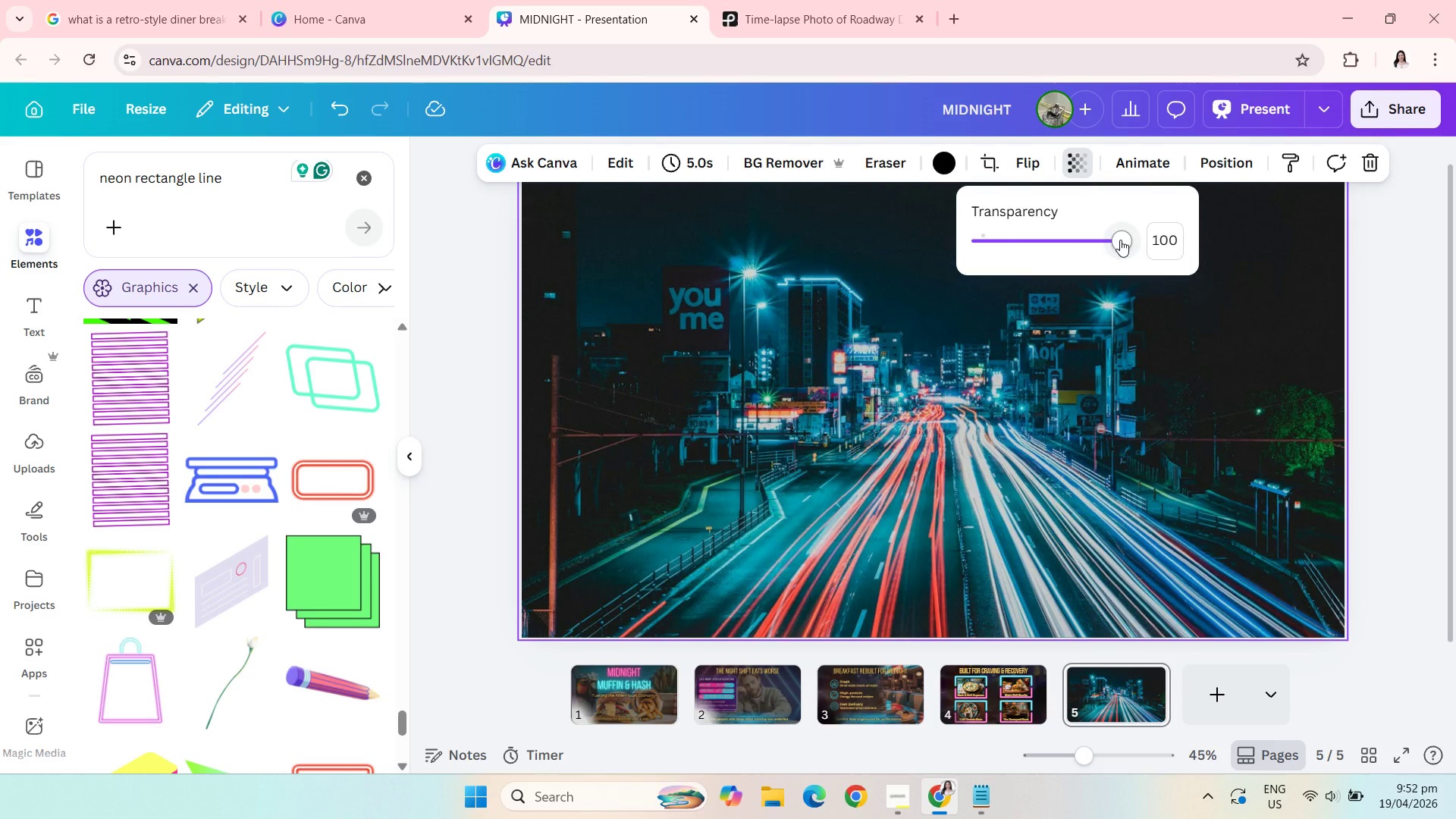 
left_click_drag(start_coordinate=[1120, 240], to_coordinate=[1046, 243])
 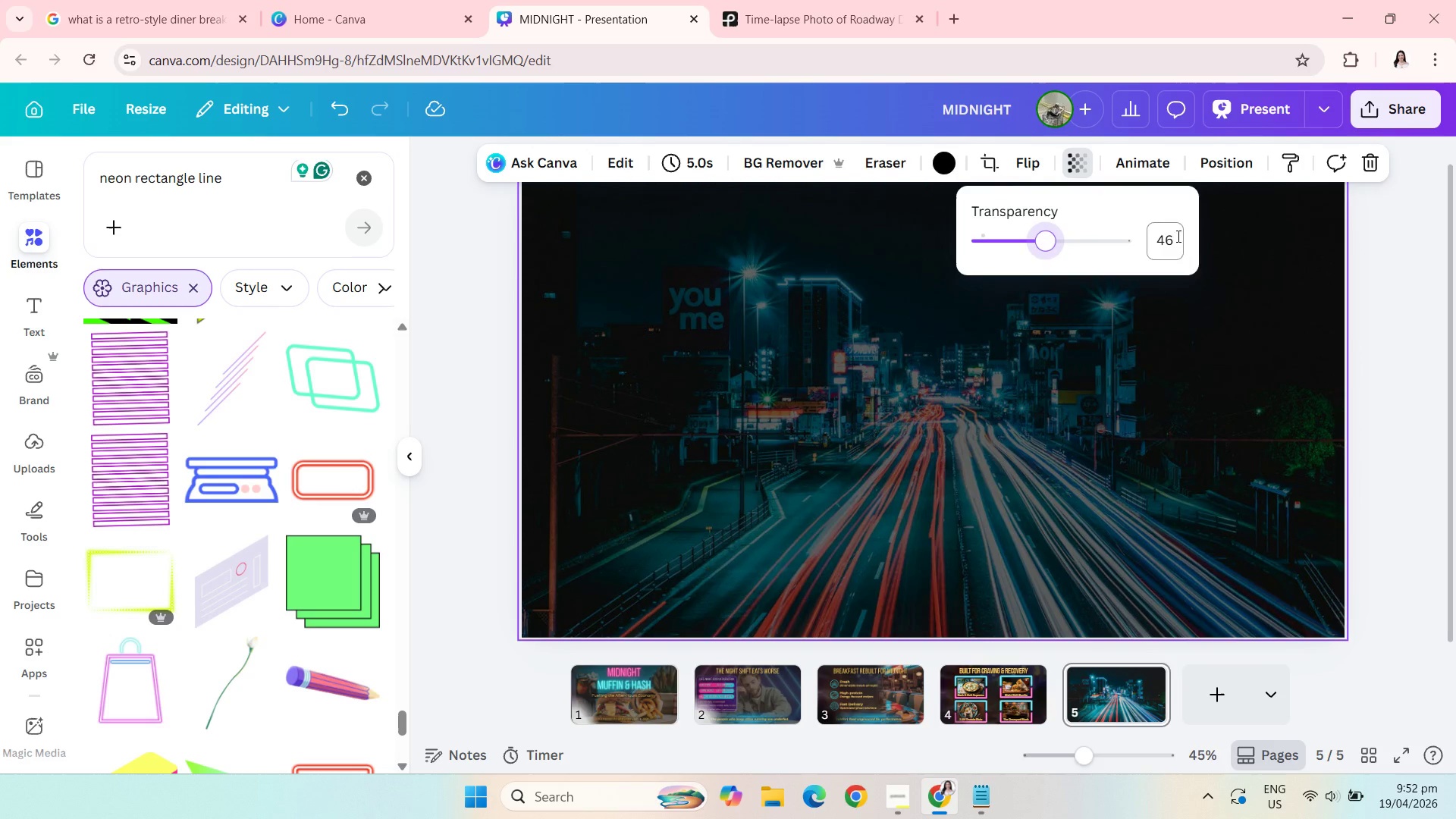 
left_click([1177, 236])
 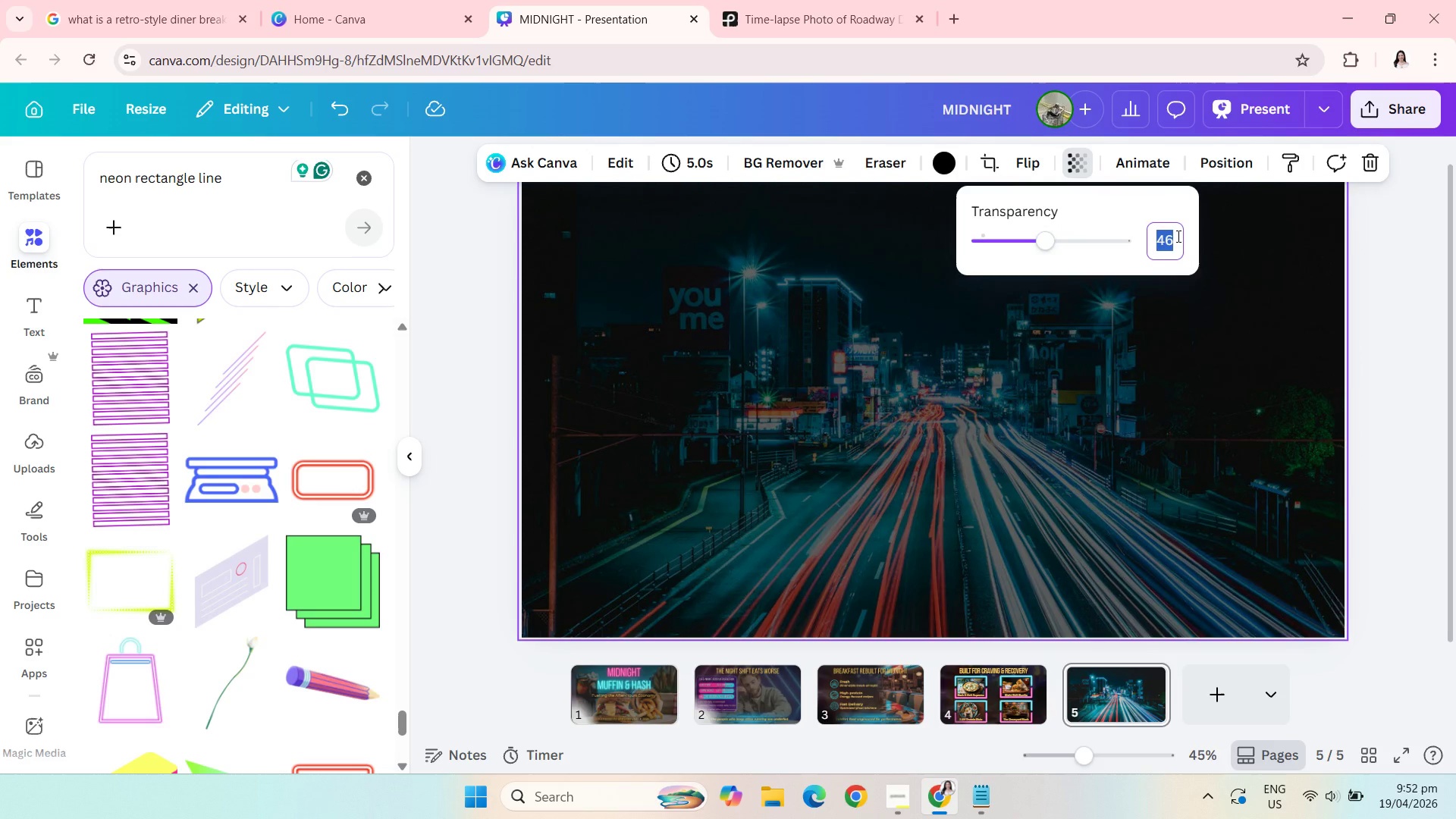 
type(45)
 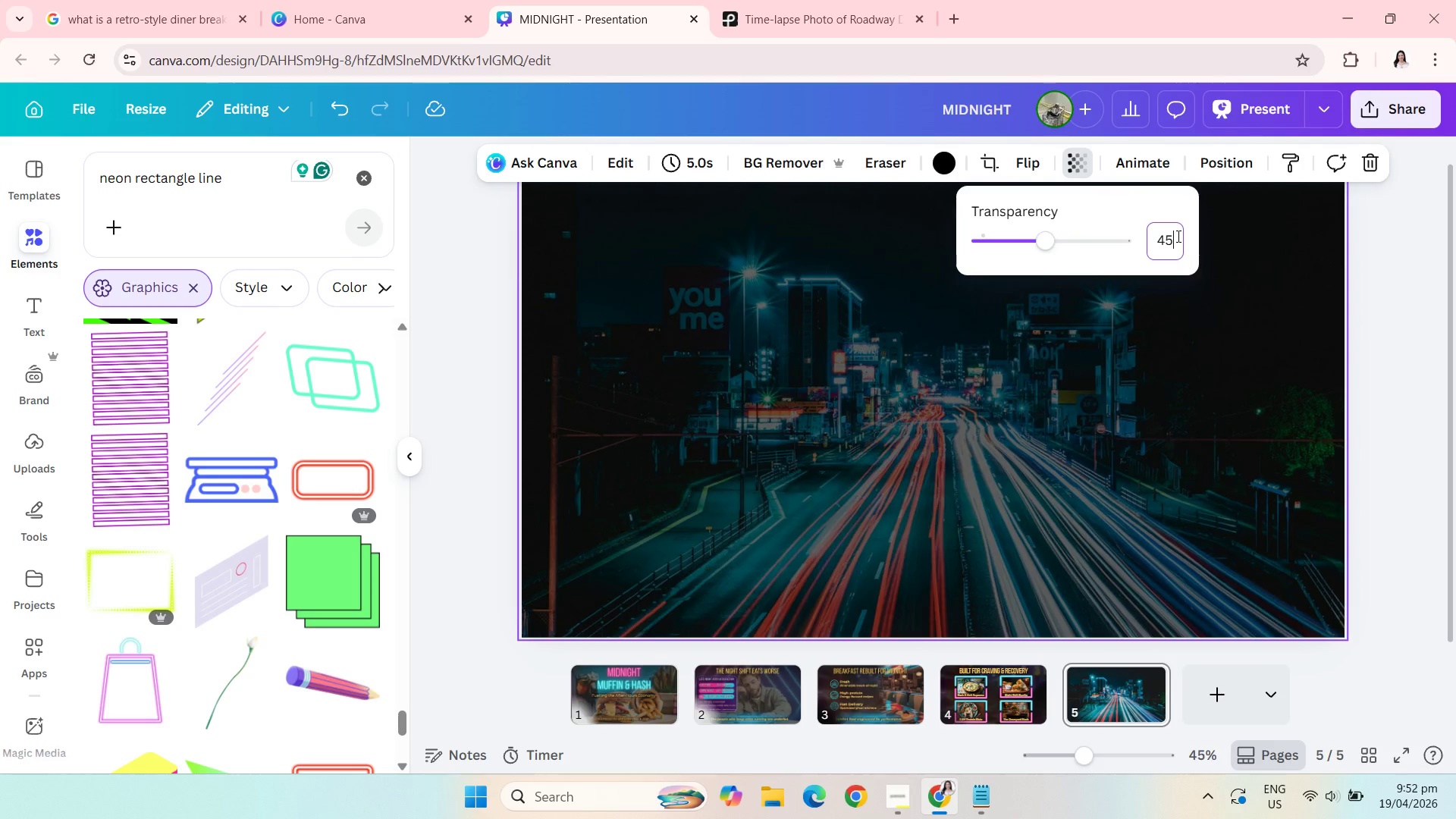 
key(Enter)
 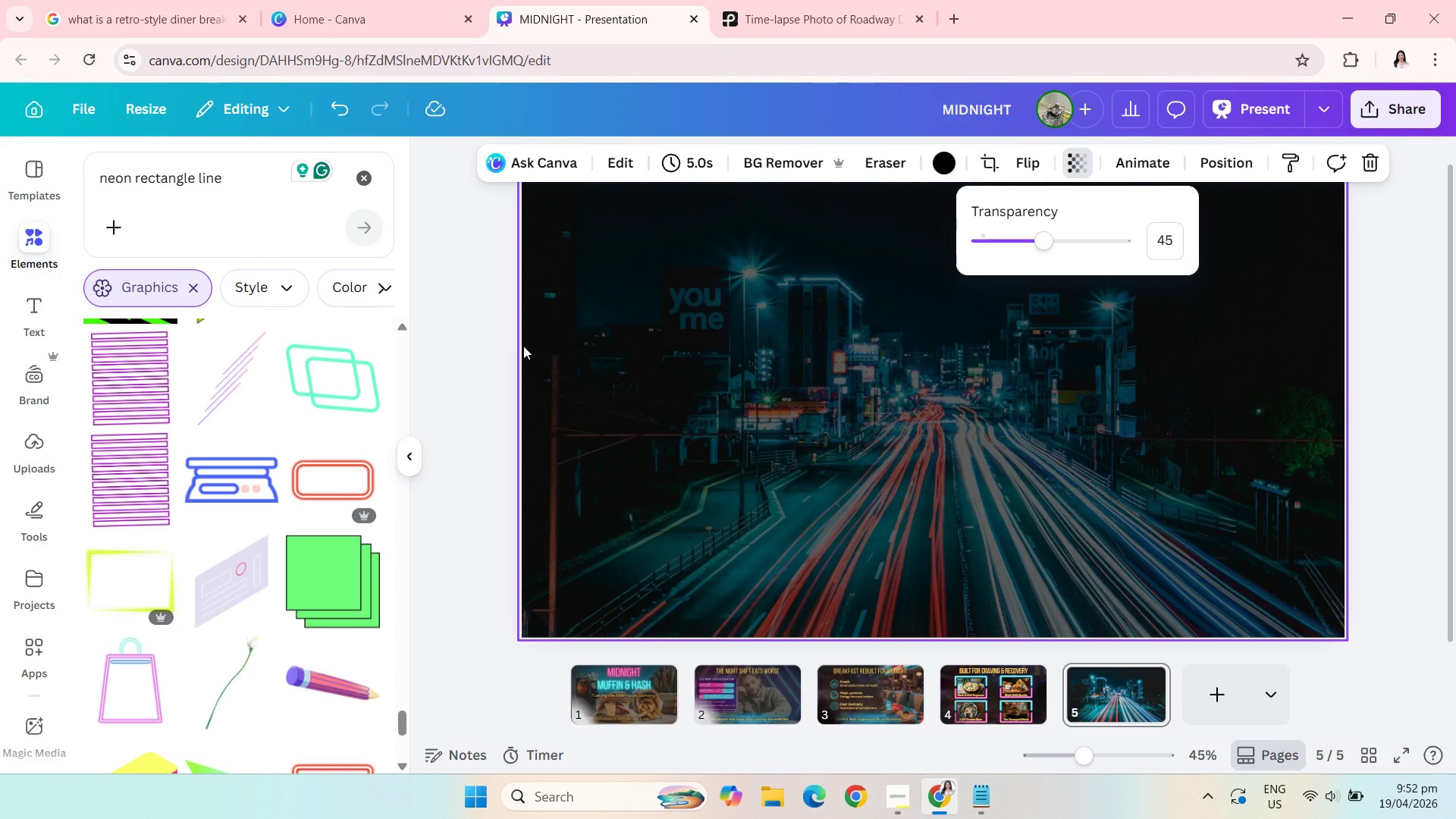 
left_click([516, 340])
 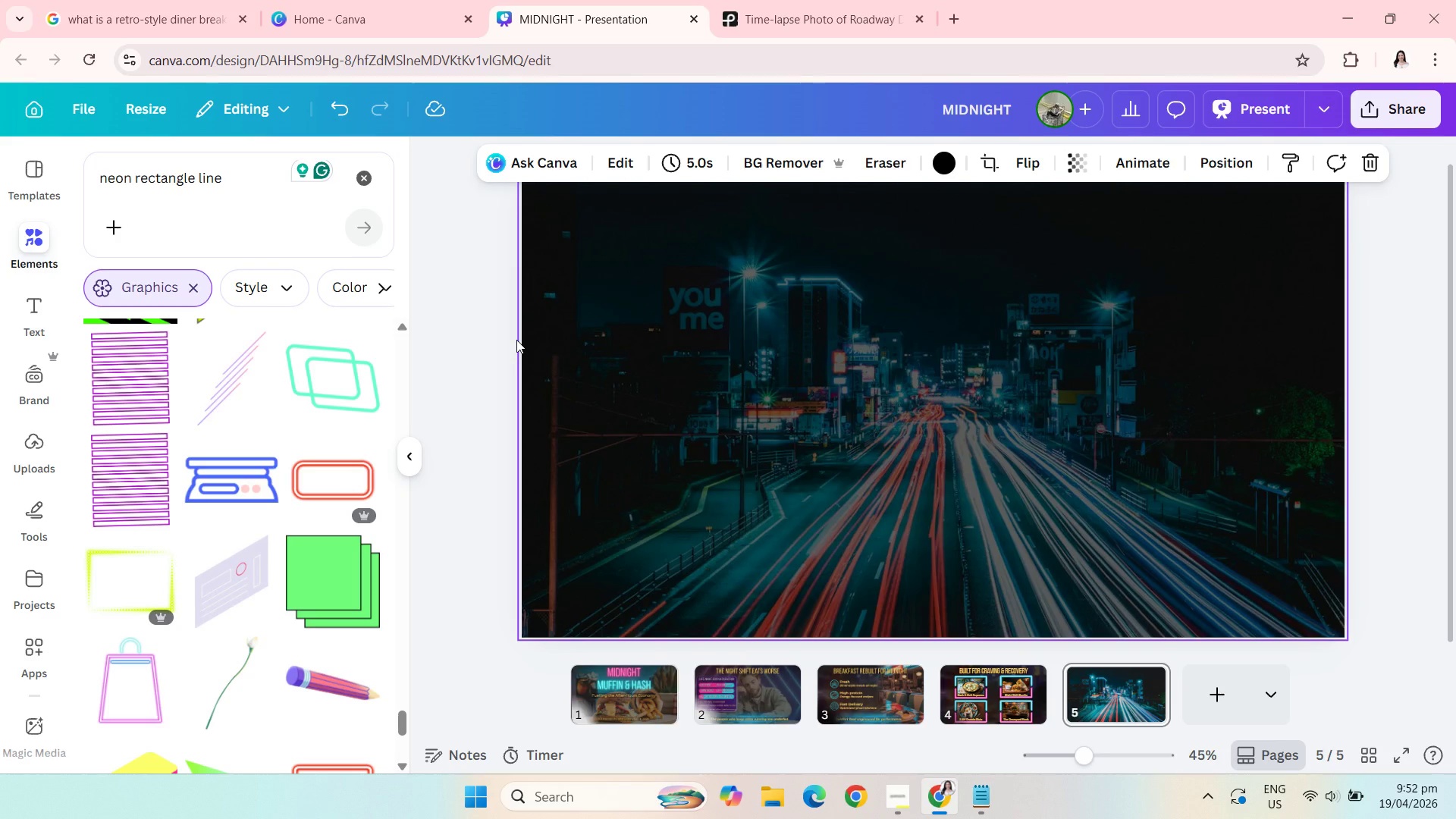 
wait(11.55)
 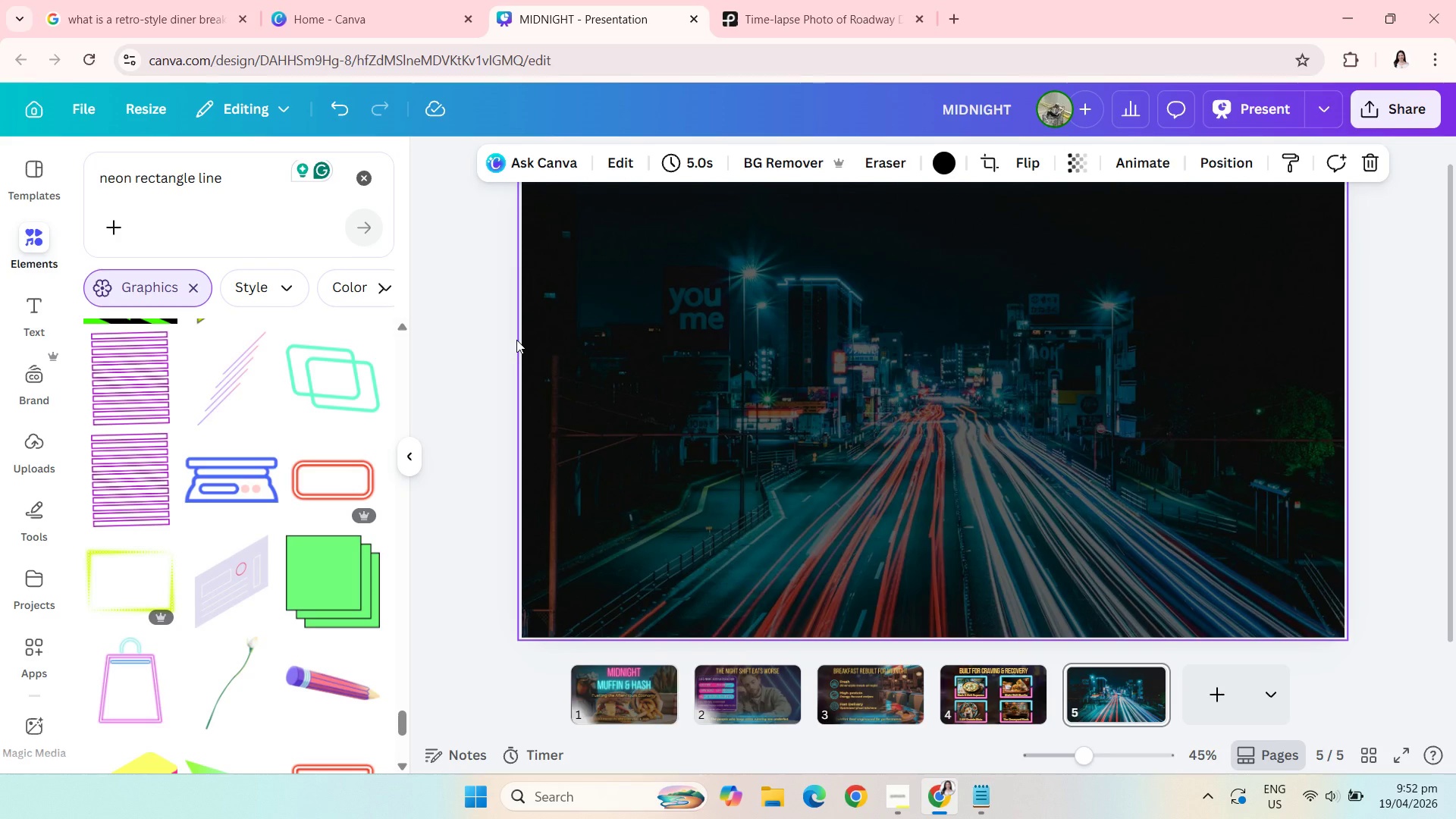 
left_click([1006, 691])
 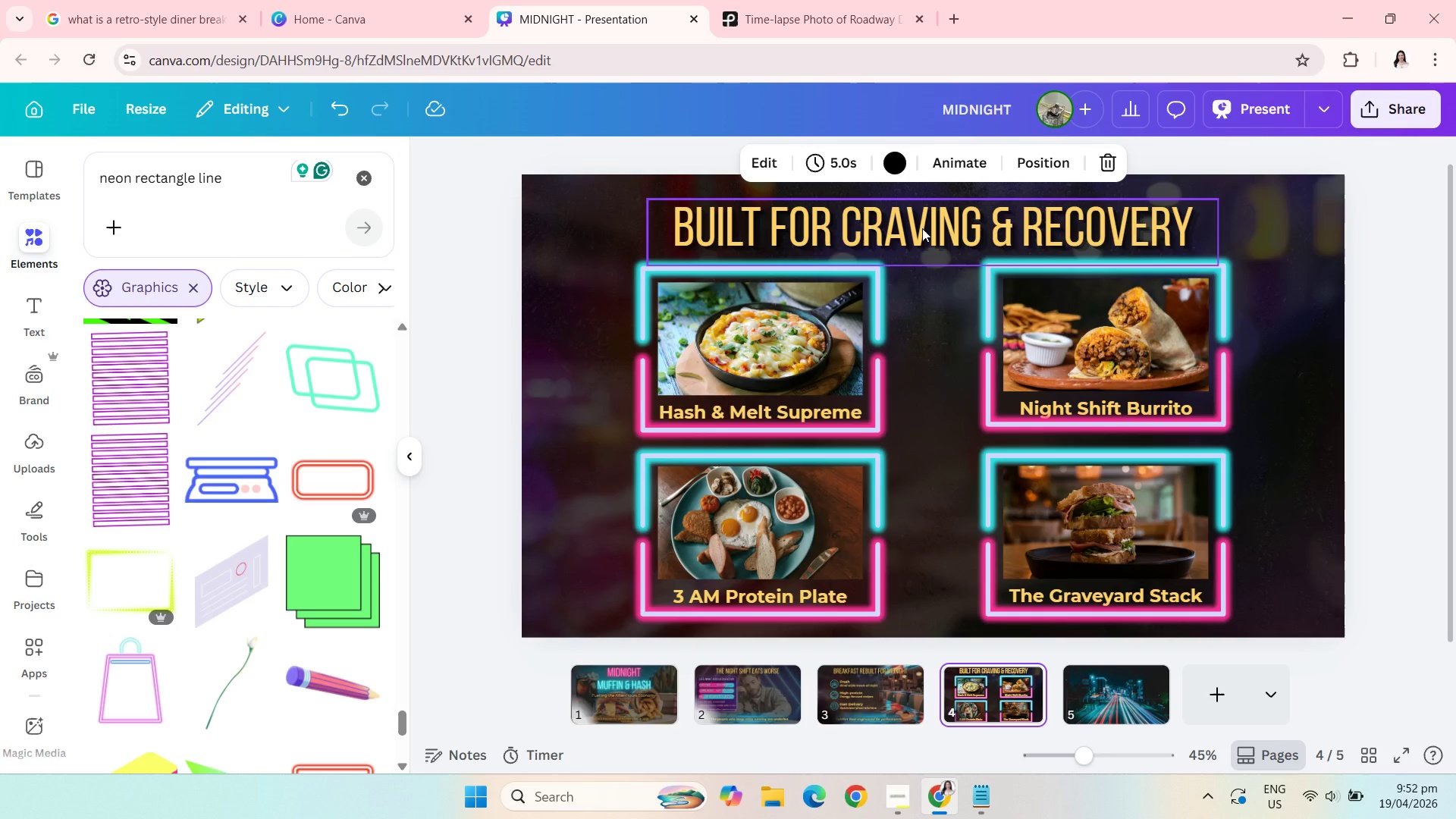 
left_click([922, 232])
 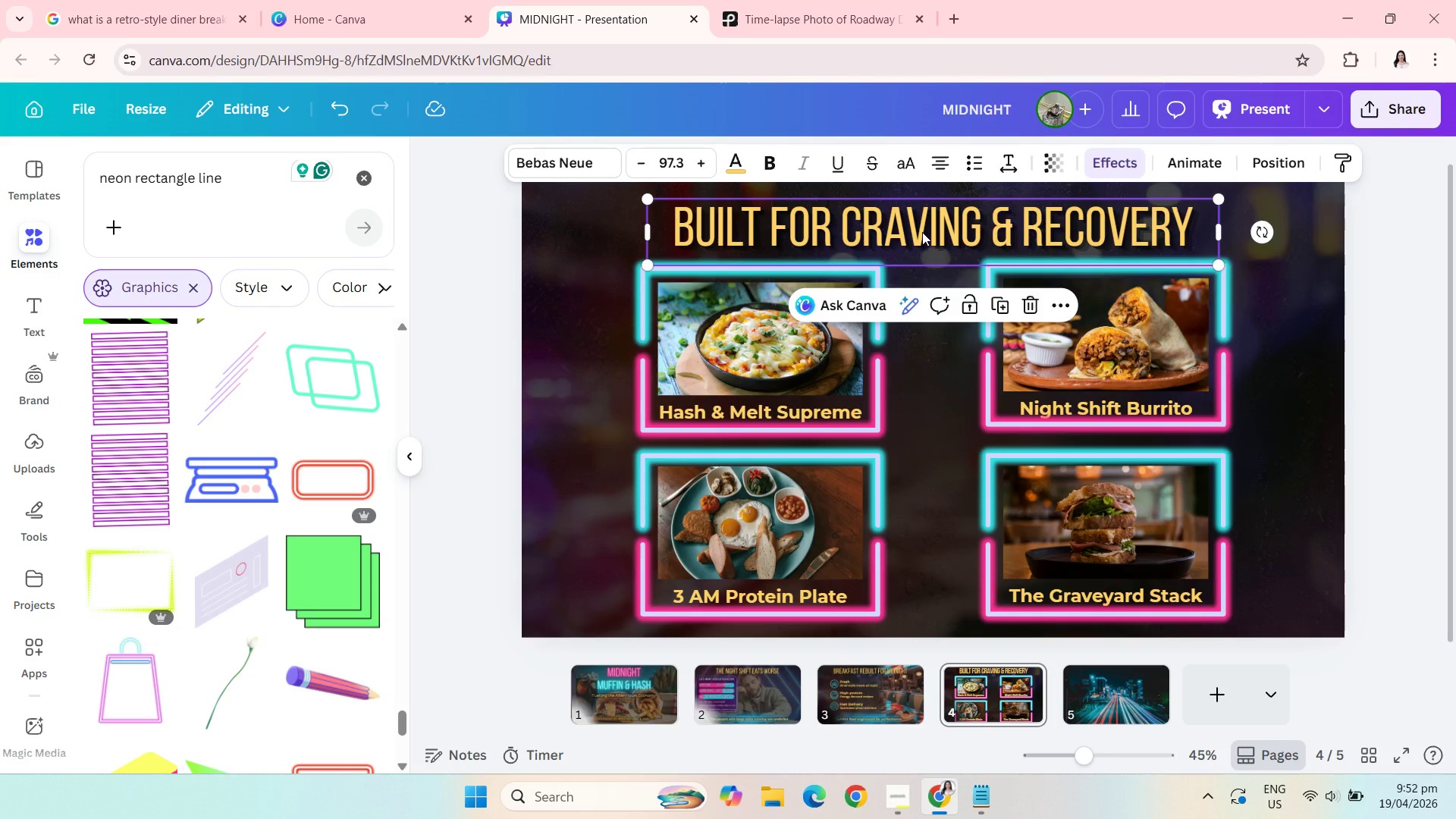 
key(Control+C)
 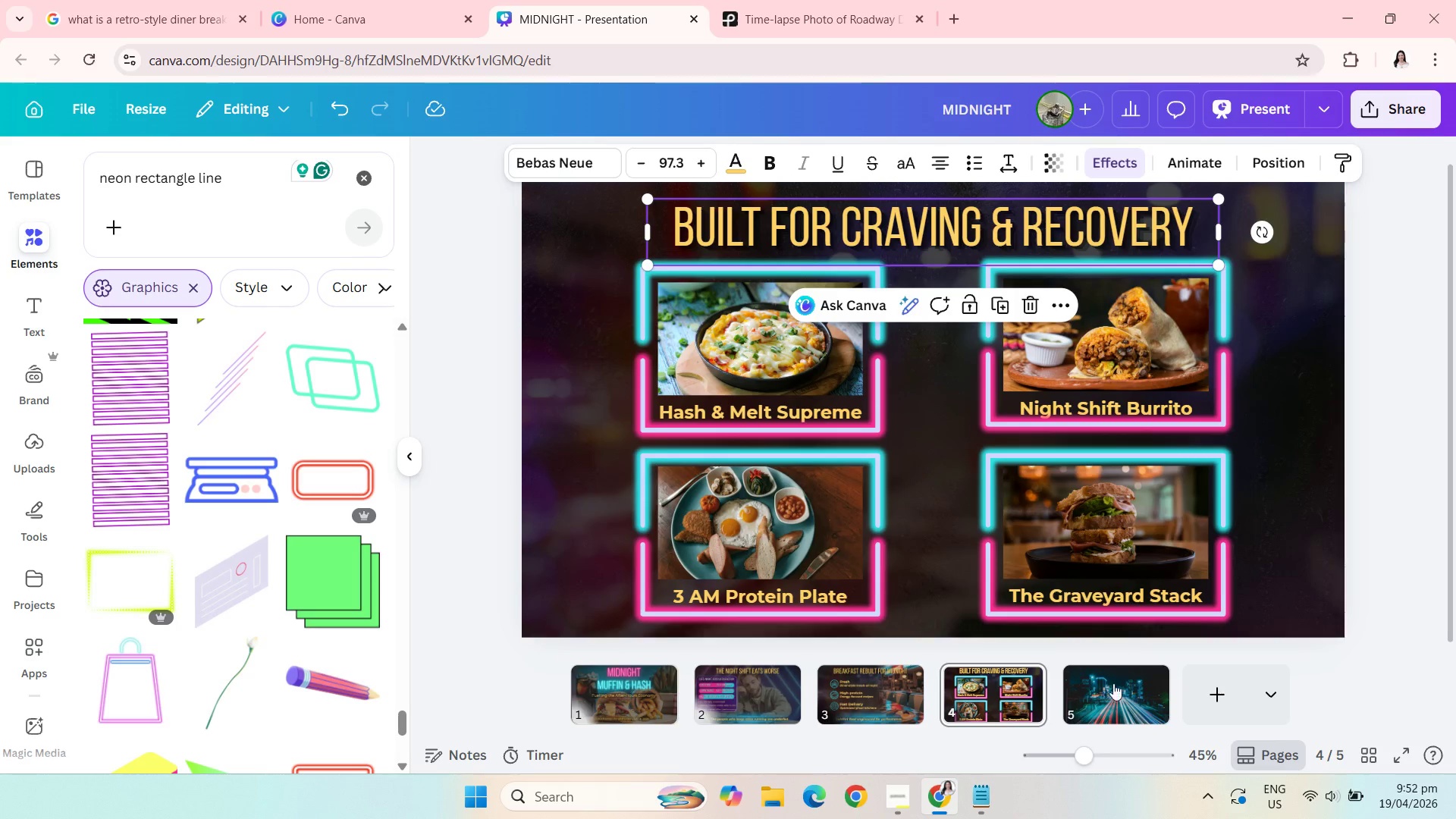 
left_click([1113, 683])
 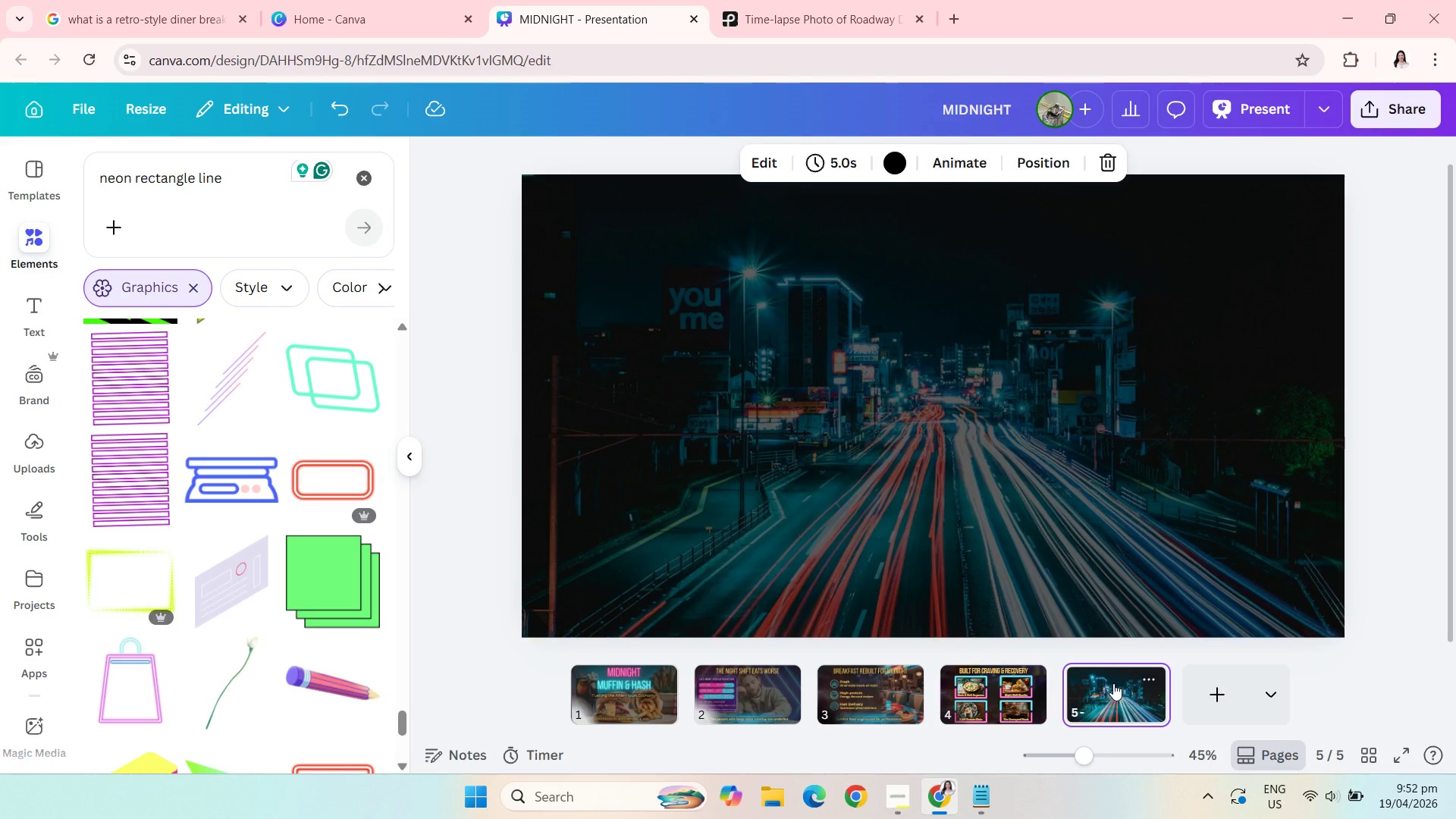 
key(Control+V)
 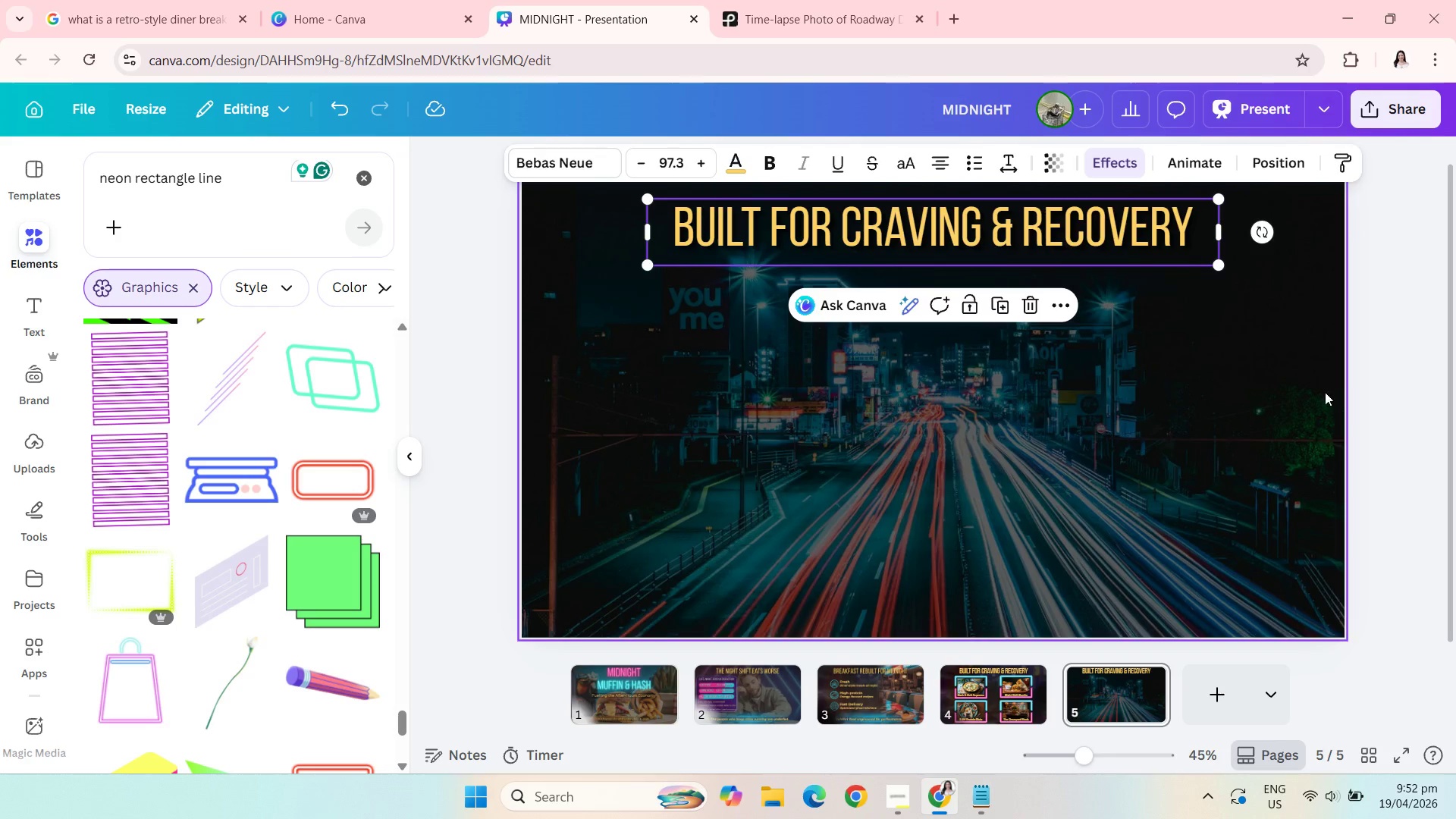 
left_click([980, 233])
 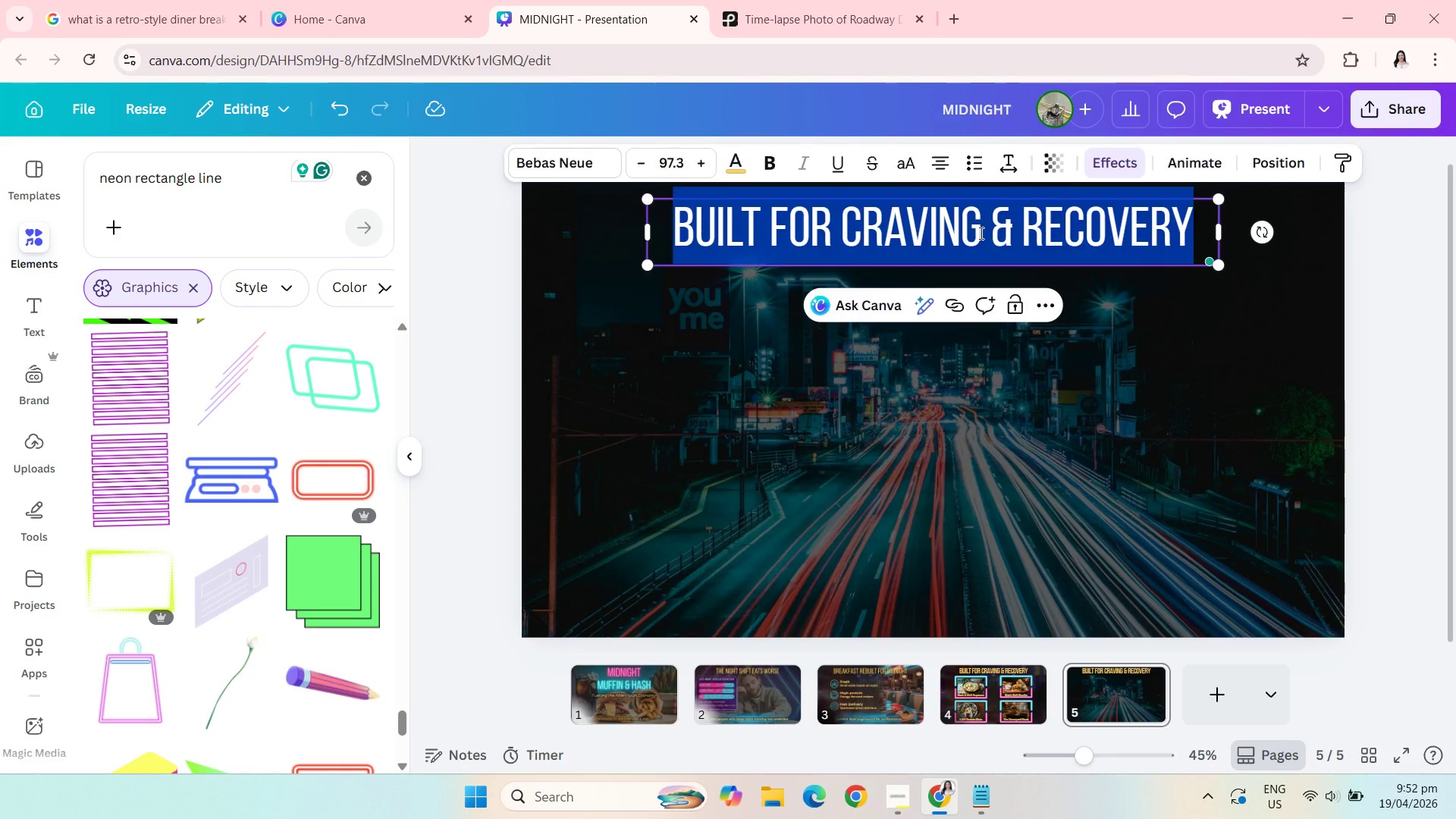 
wait(11.47)
 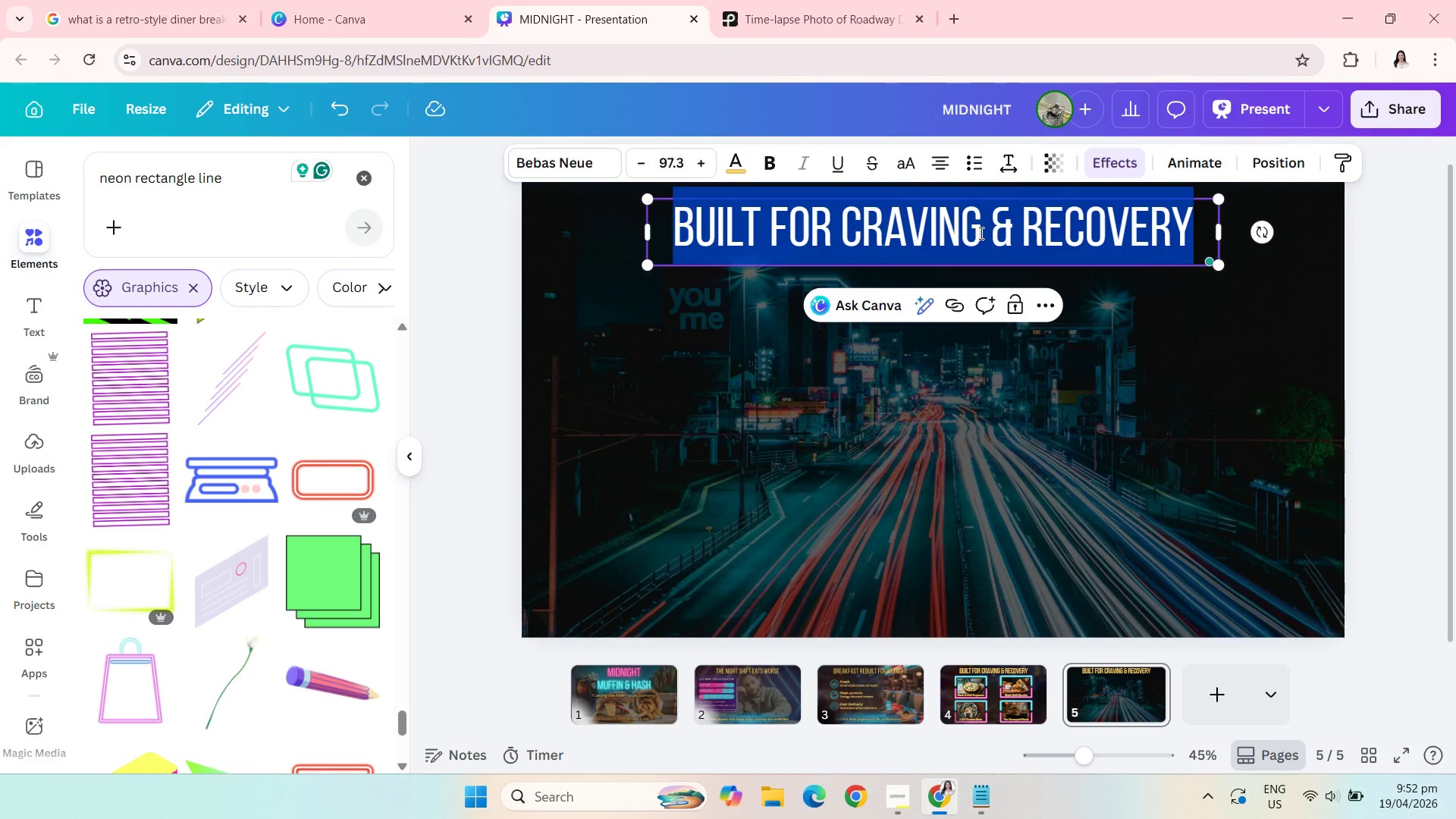 
type(the aft)
key(Backspace)
type(er-hours economy is expanding)
 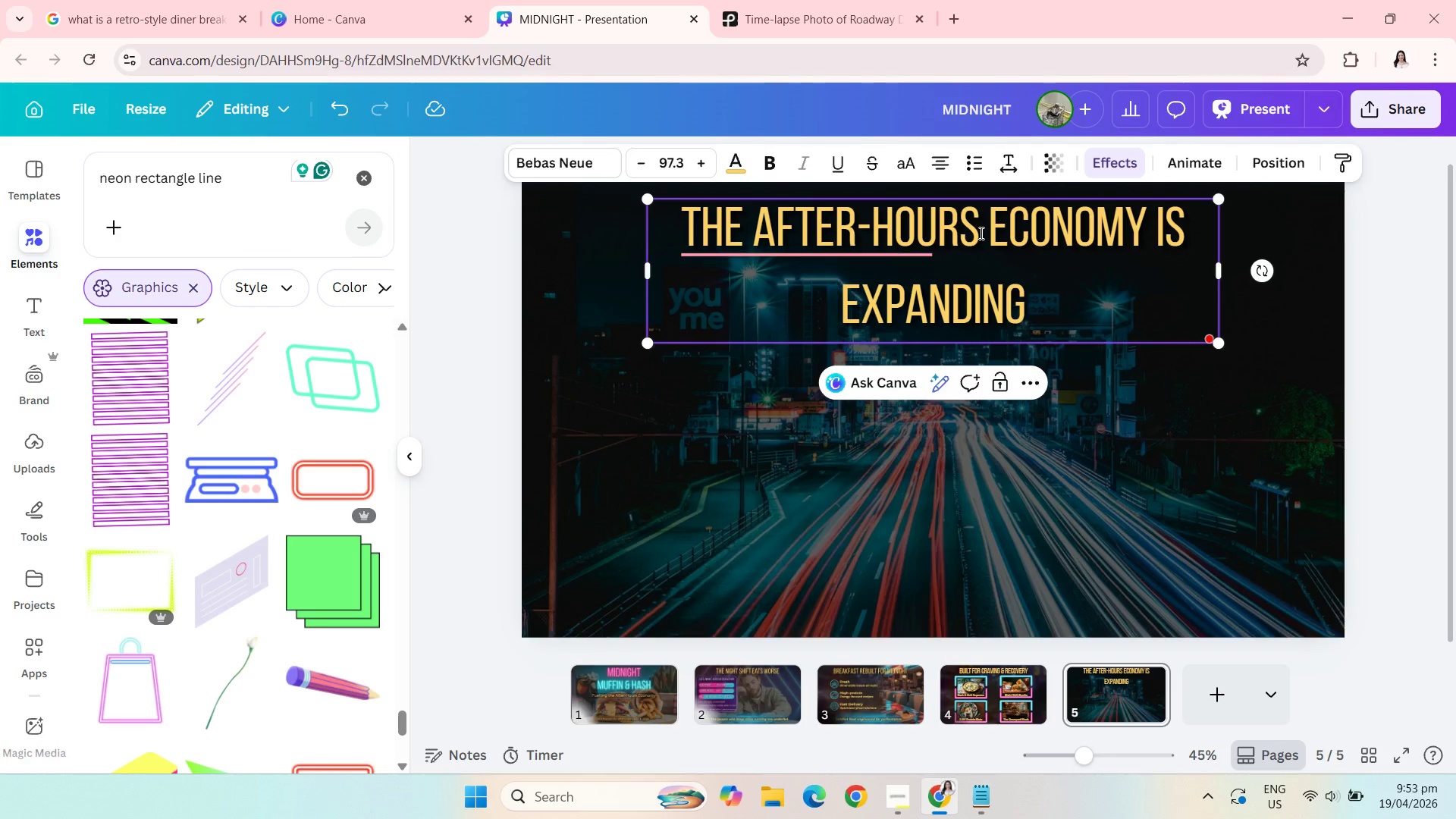 
left_click([808, 291])
 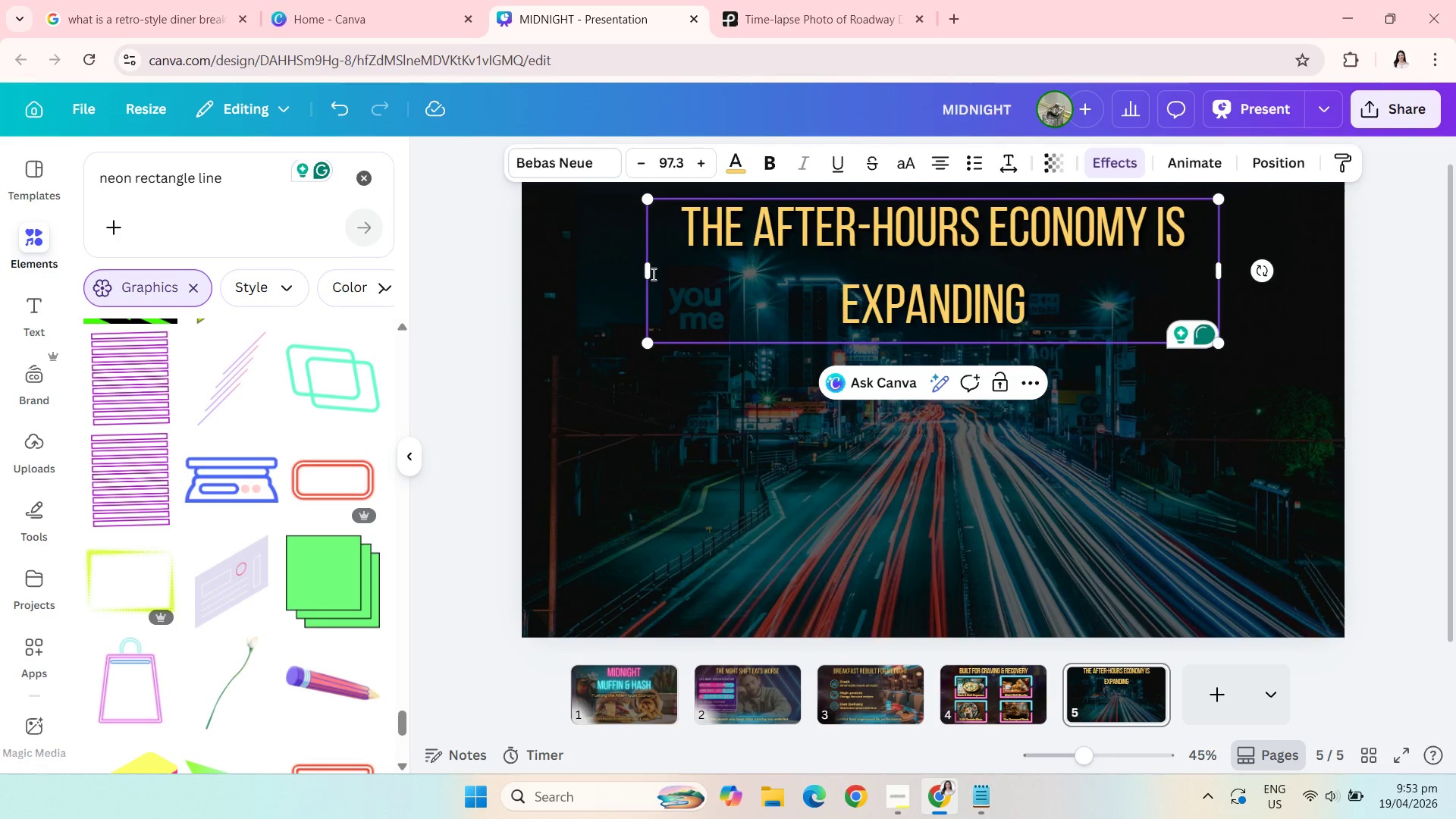 
left_click([650, 272])
 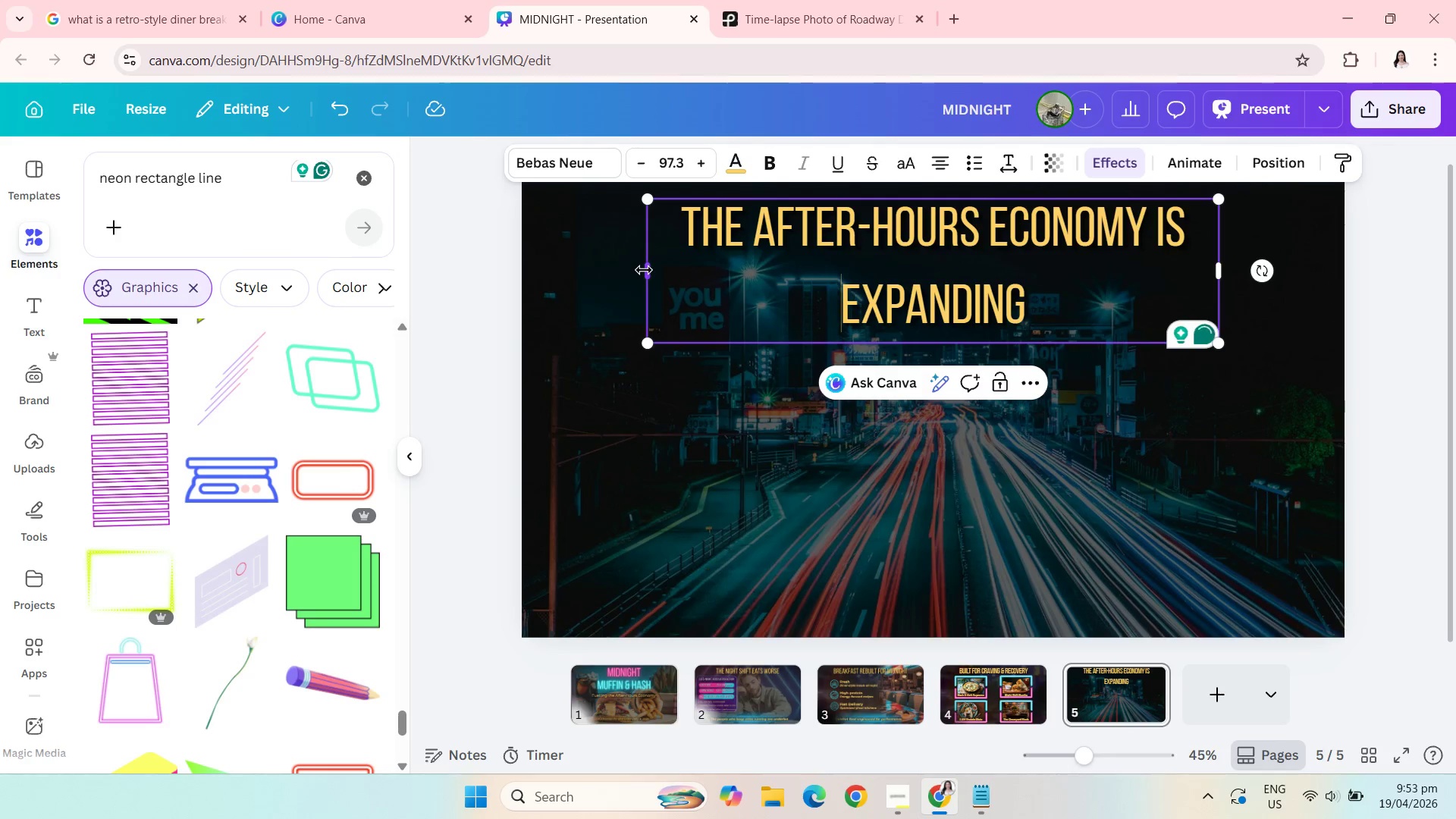 
left_click_drag(start_coordinate=[645, 270], to_coordinate=[521, 253])
 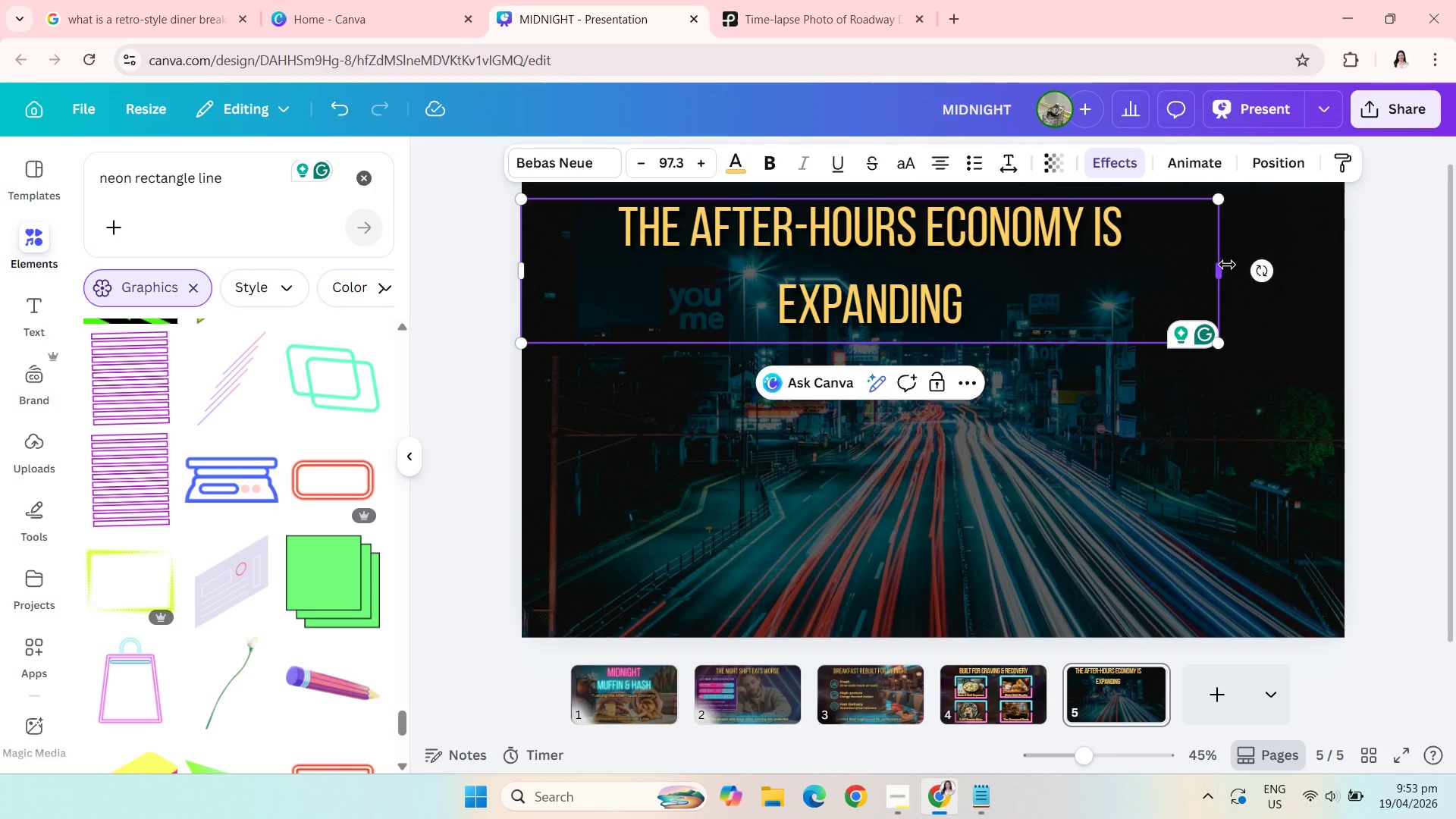 
left_click_drag(start_coordinate=[1227, 265], to_coordinate=[1263, 253])
 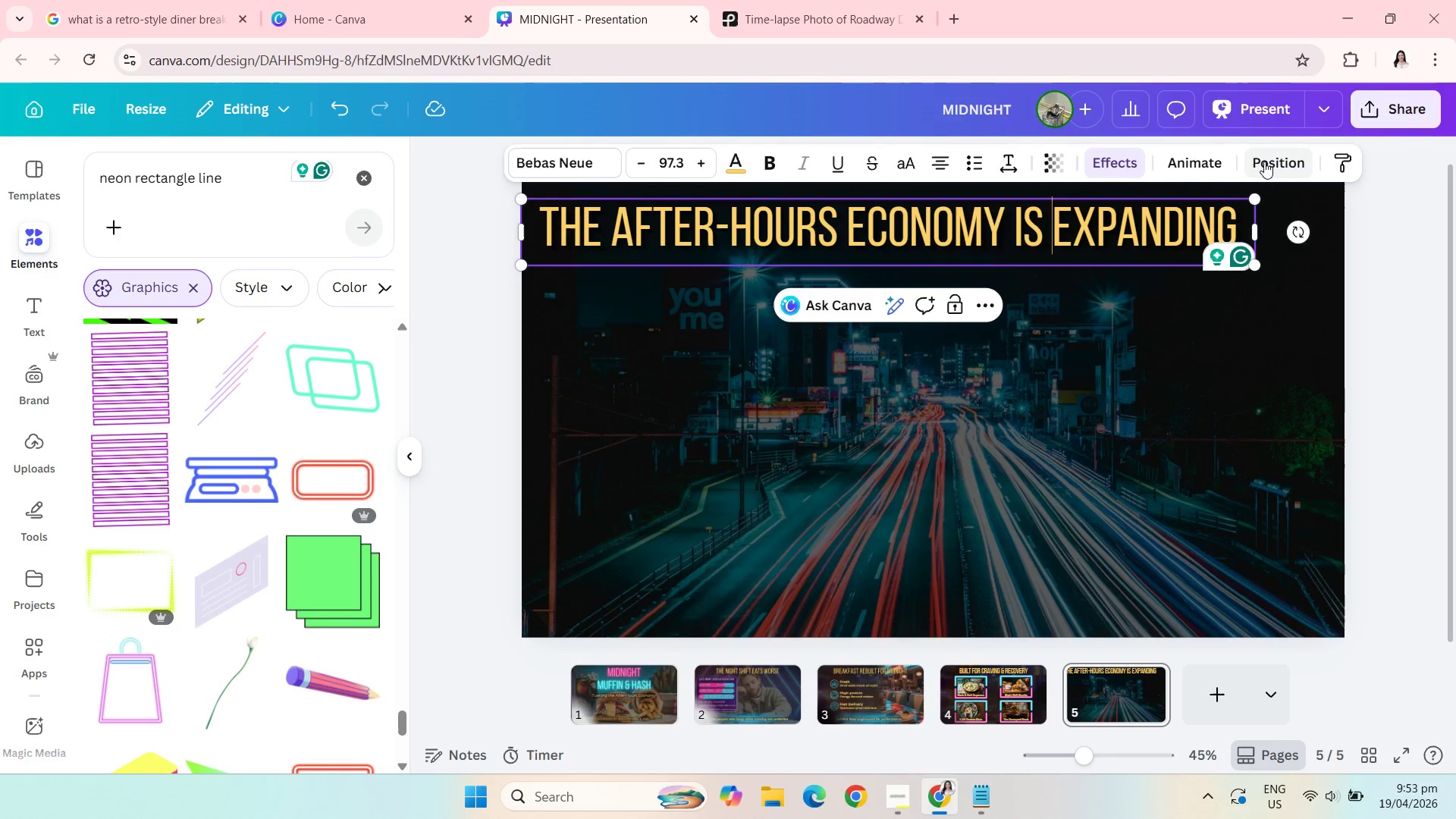 
left_click([1264, 162])
 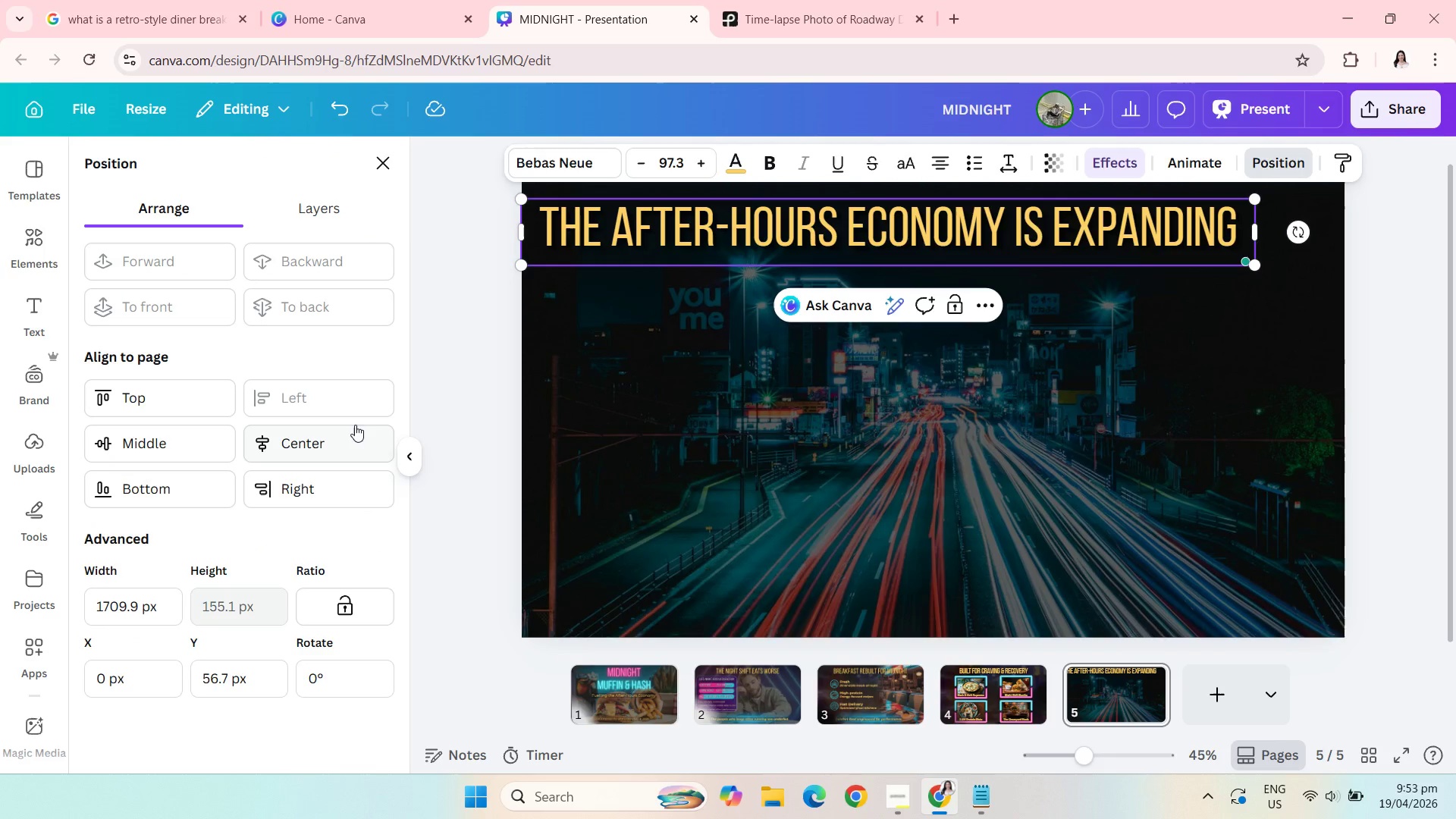 
left_click([343, 431])
 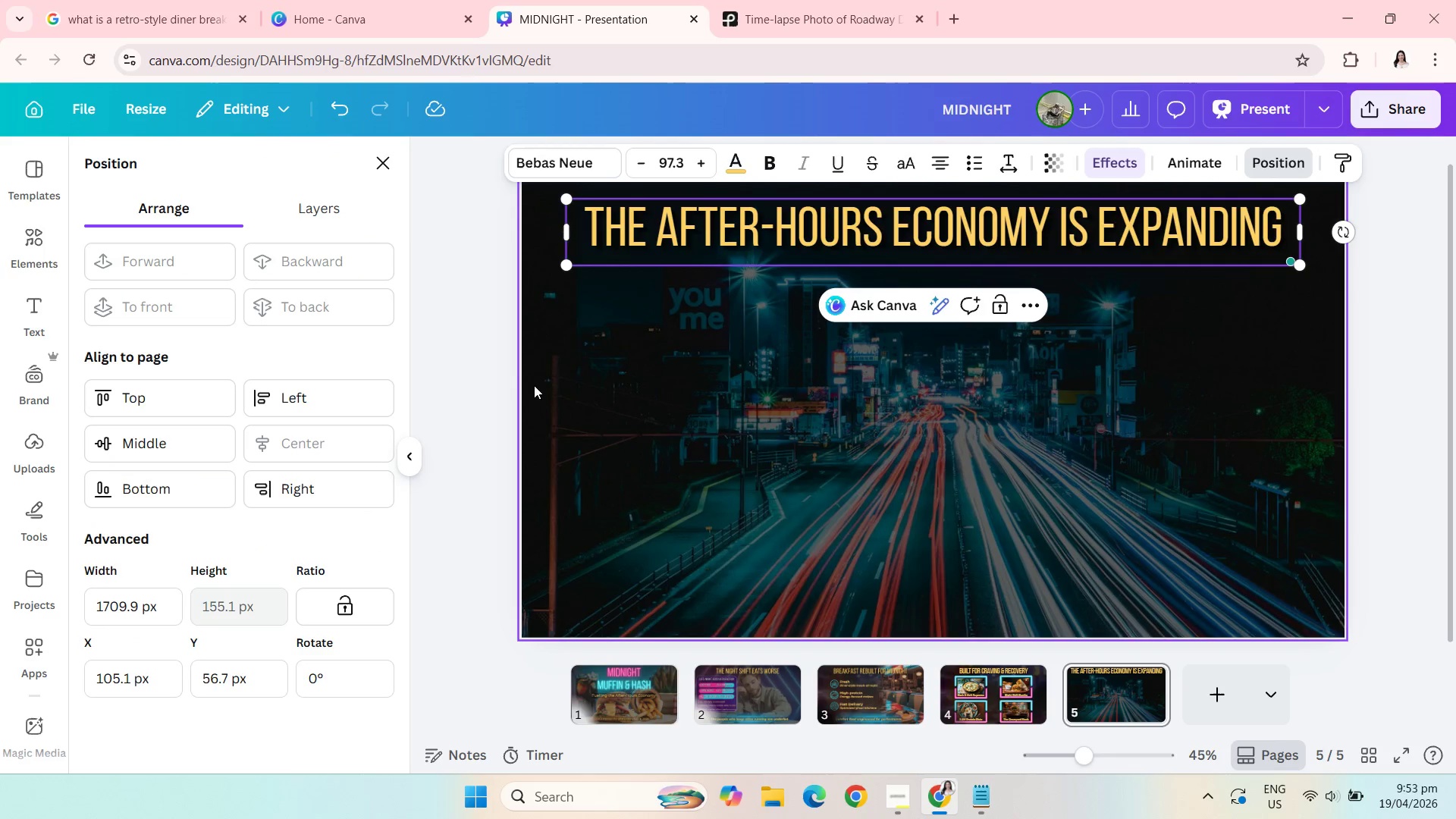 
left_click([500, 378])
 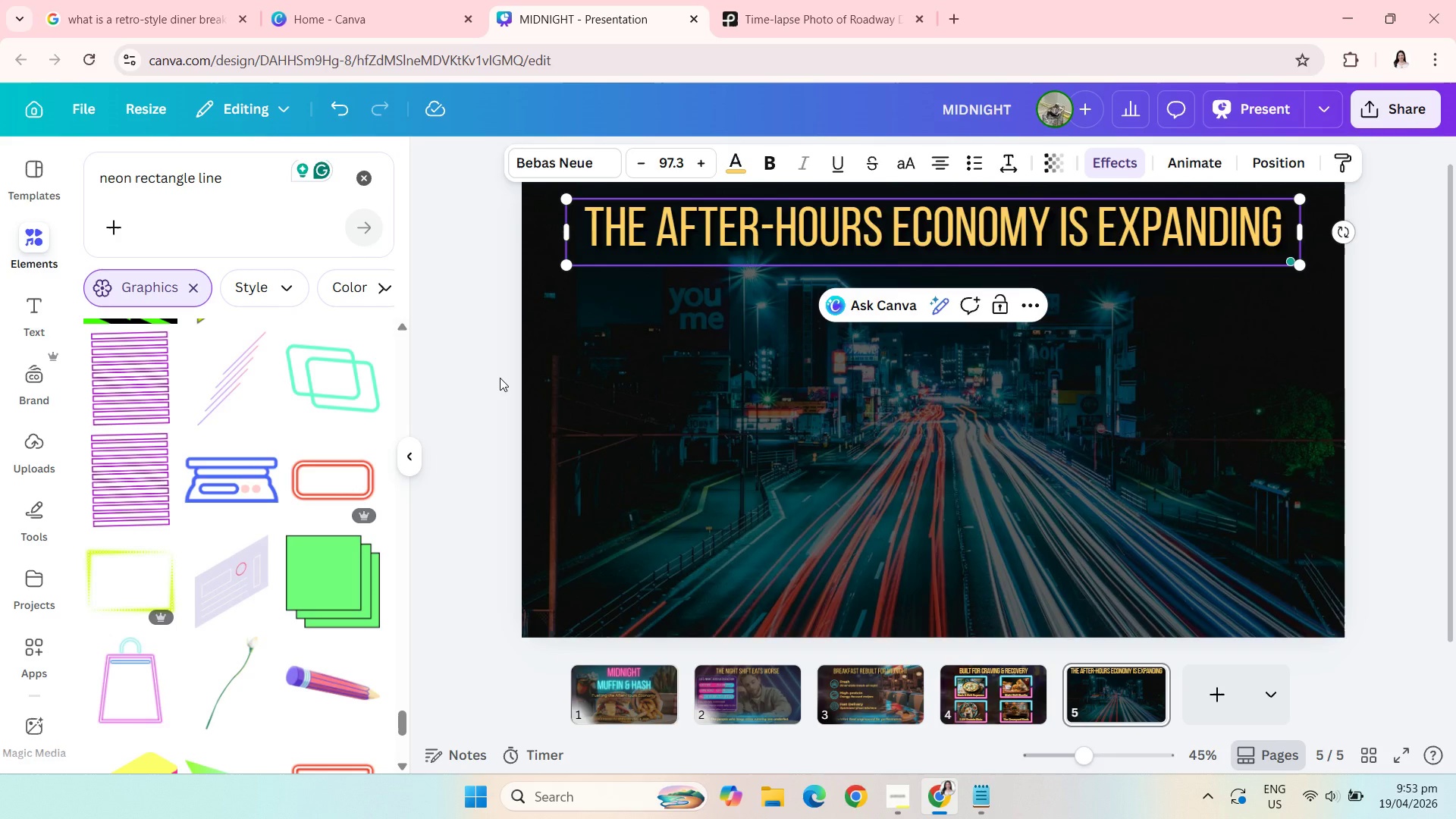 
wait(26.26)
 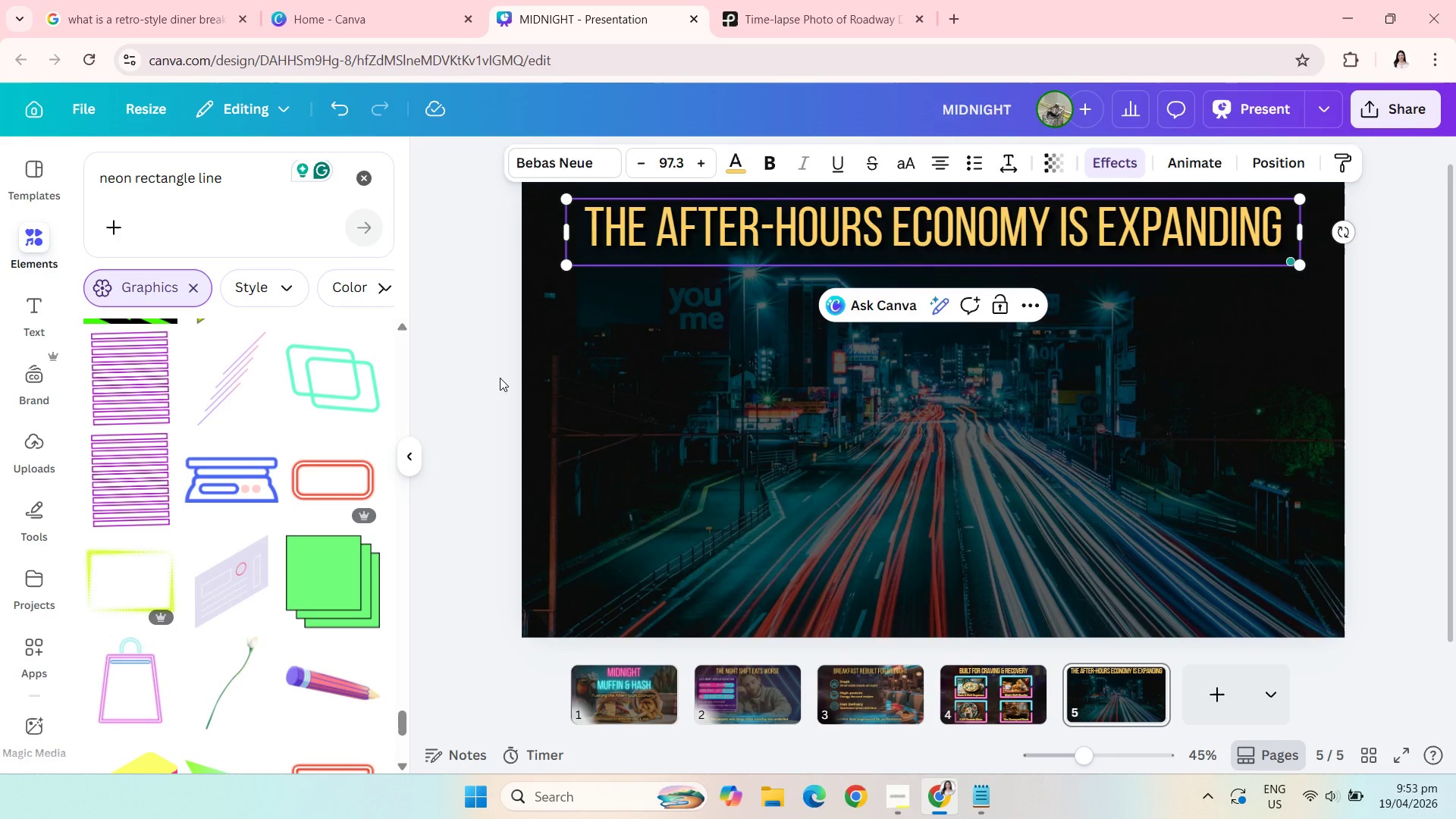 
left_click([357, 176])
 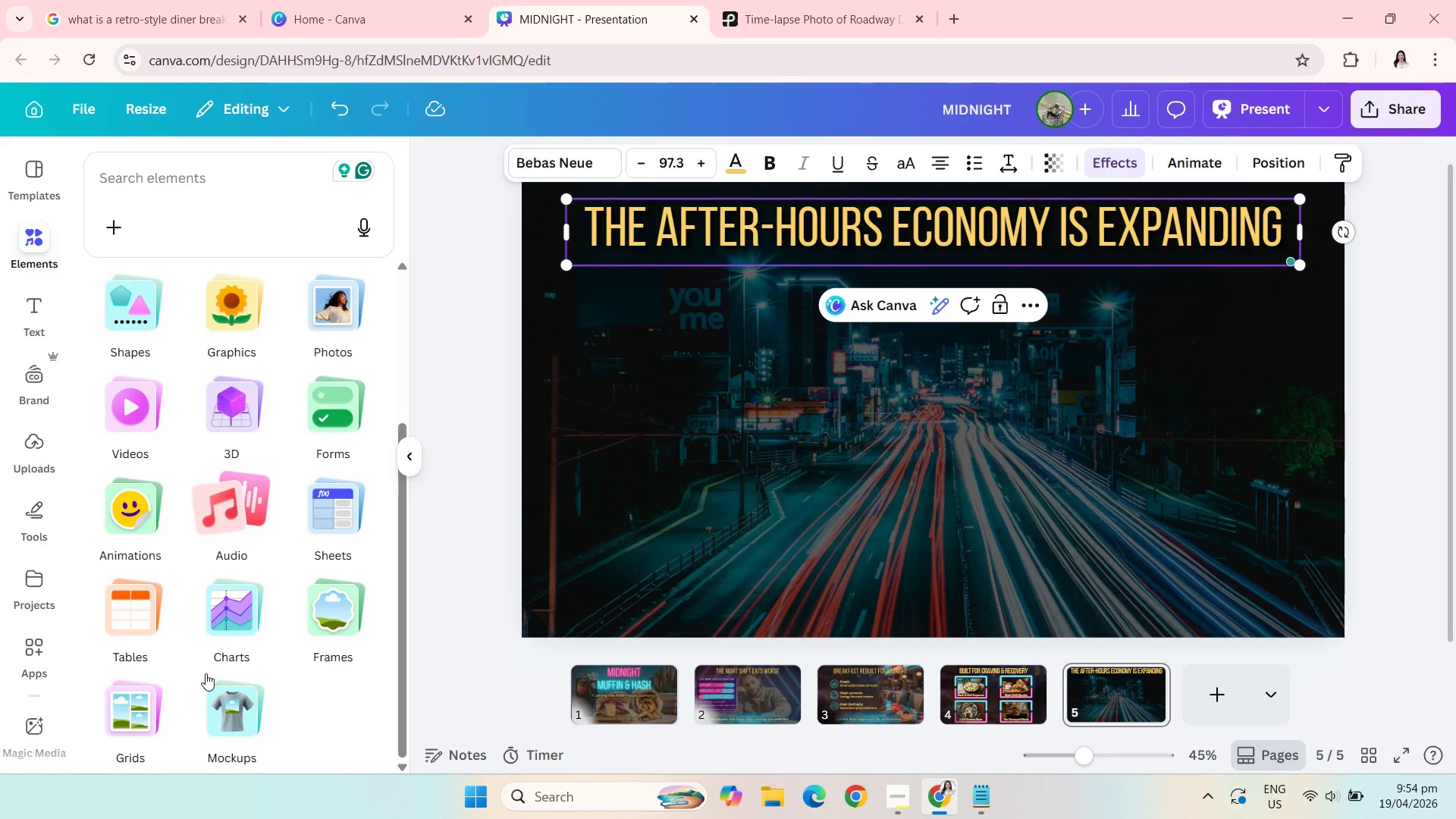 
left_click([249, 606])
 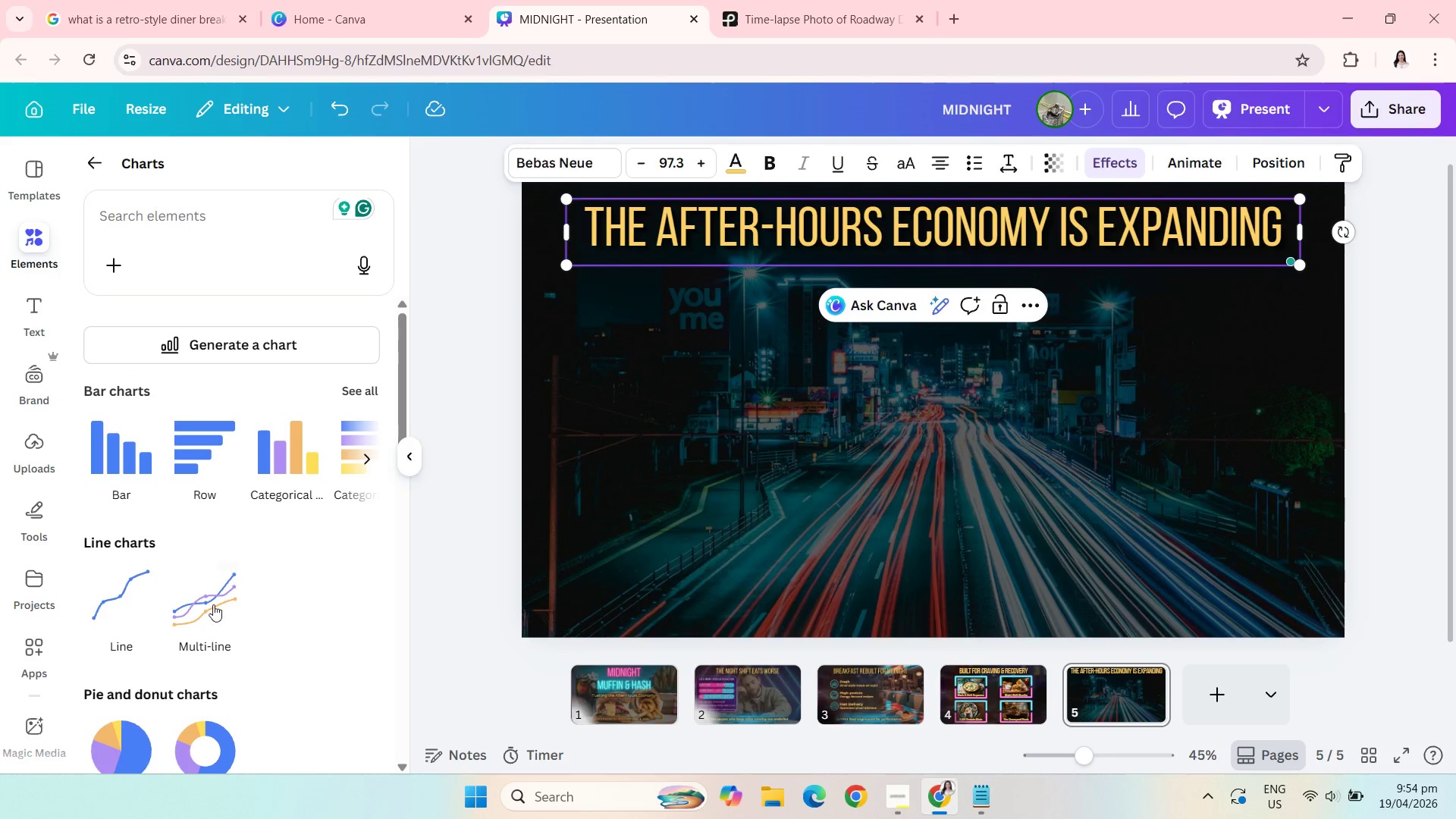 
left_click([110, 607])
 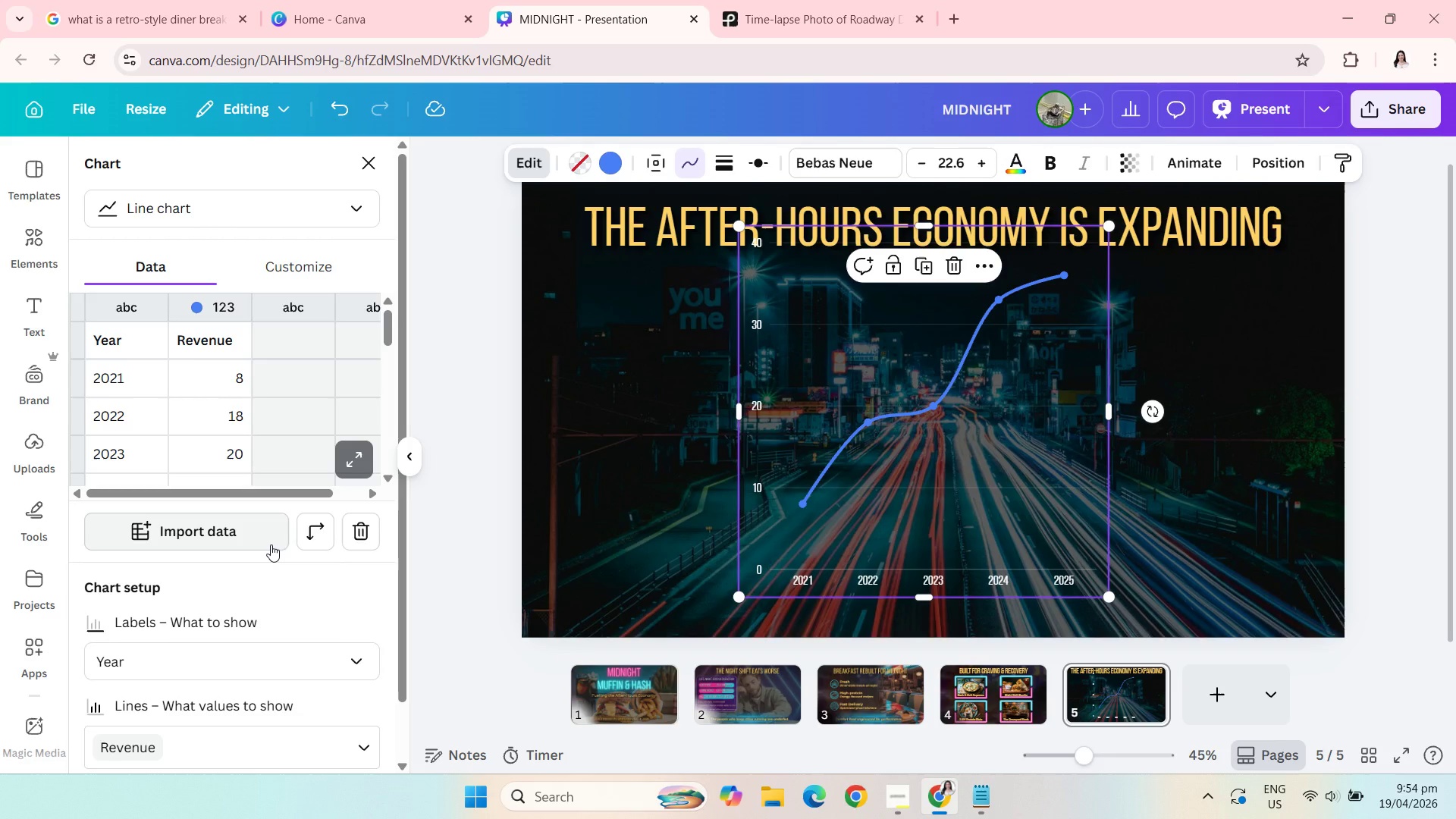 
wait(28.09)
 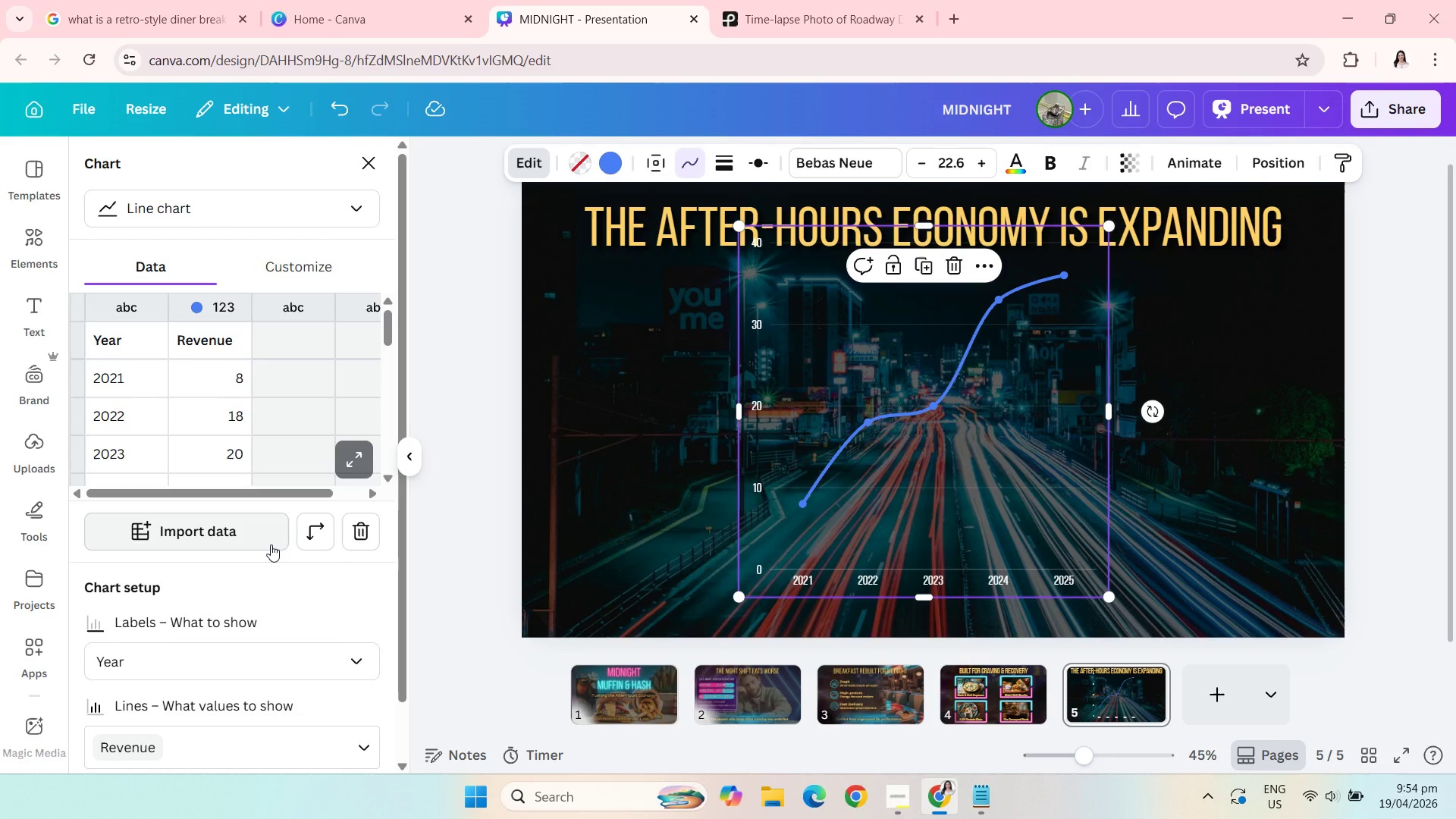 
left_click([128, 373])
 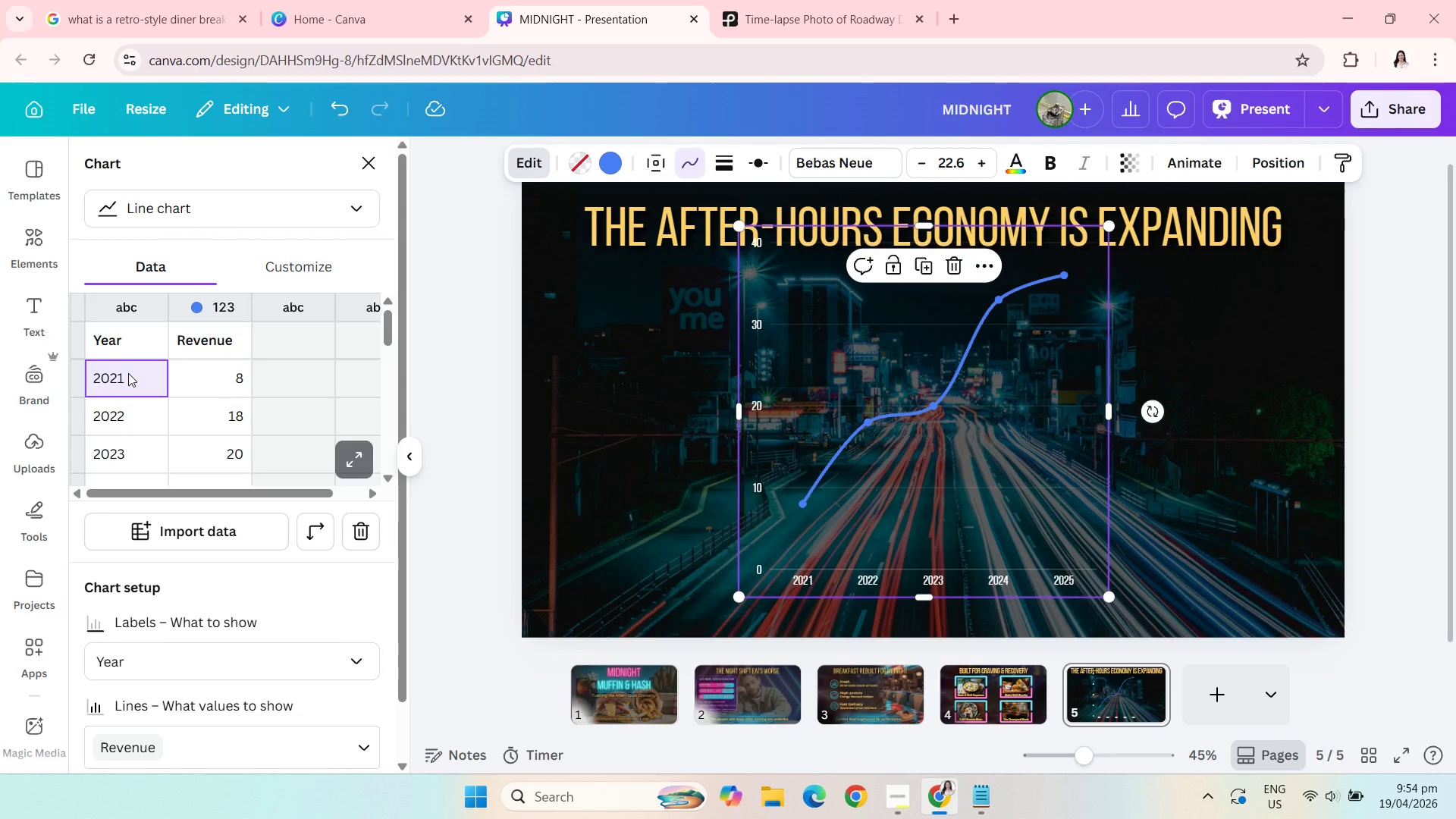 
key(1)
 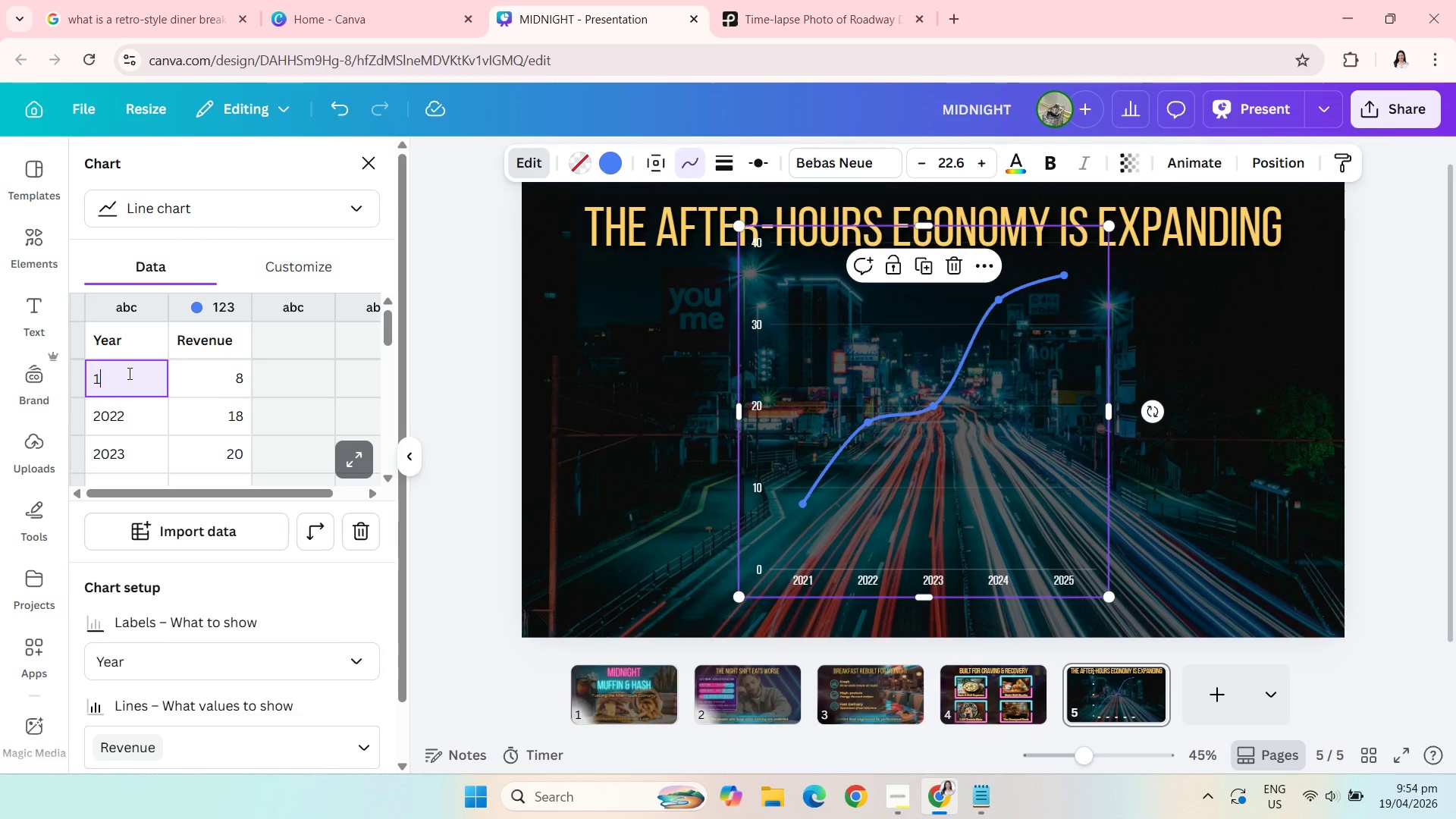 
key(Enter)
 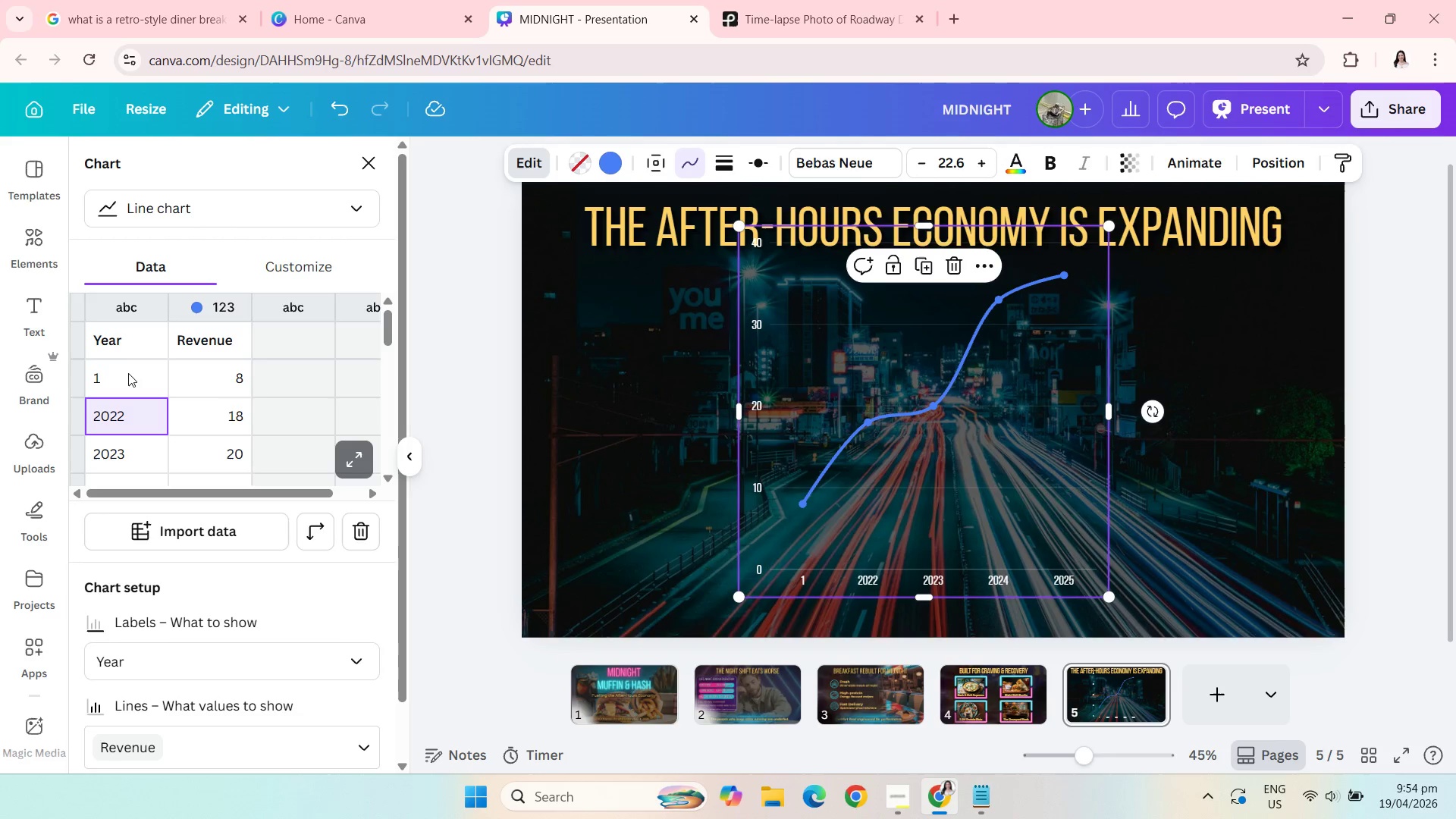 
key(2)
 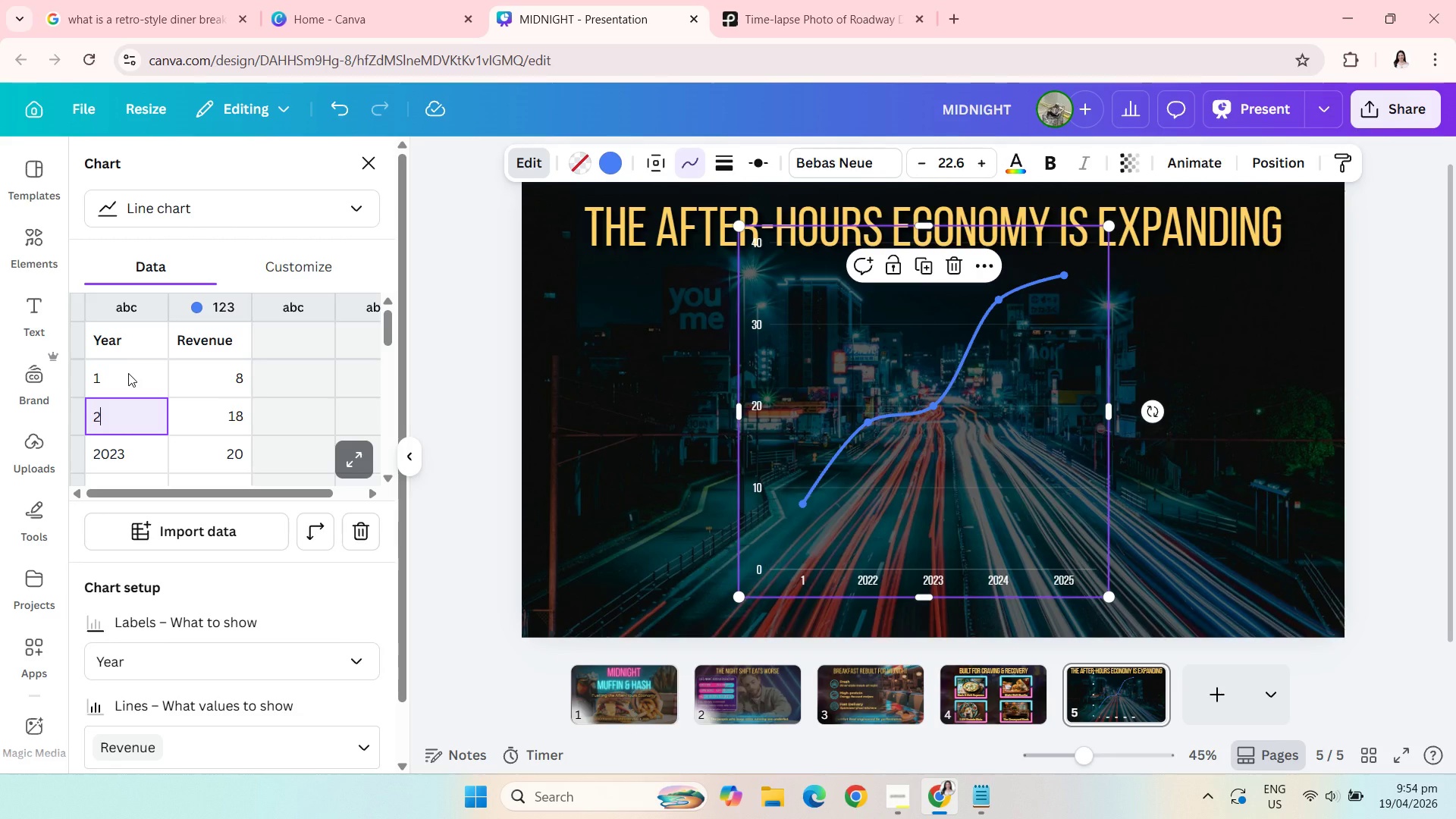 
key(Enter)
 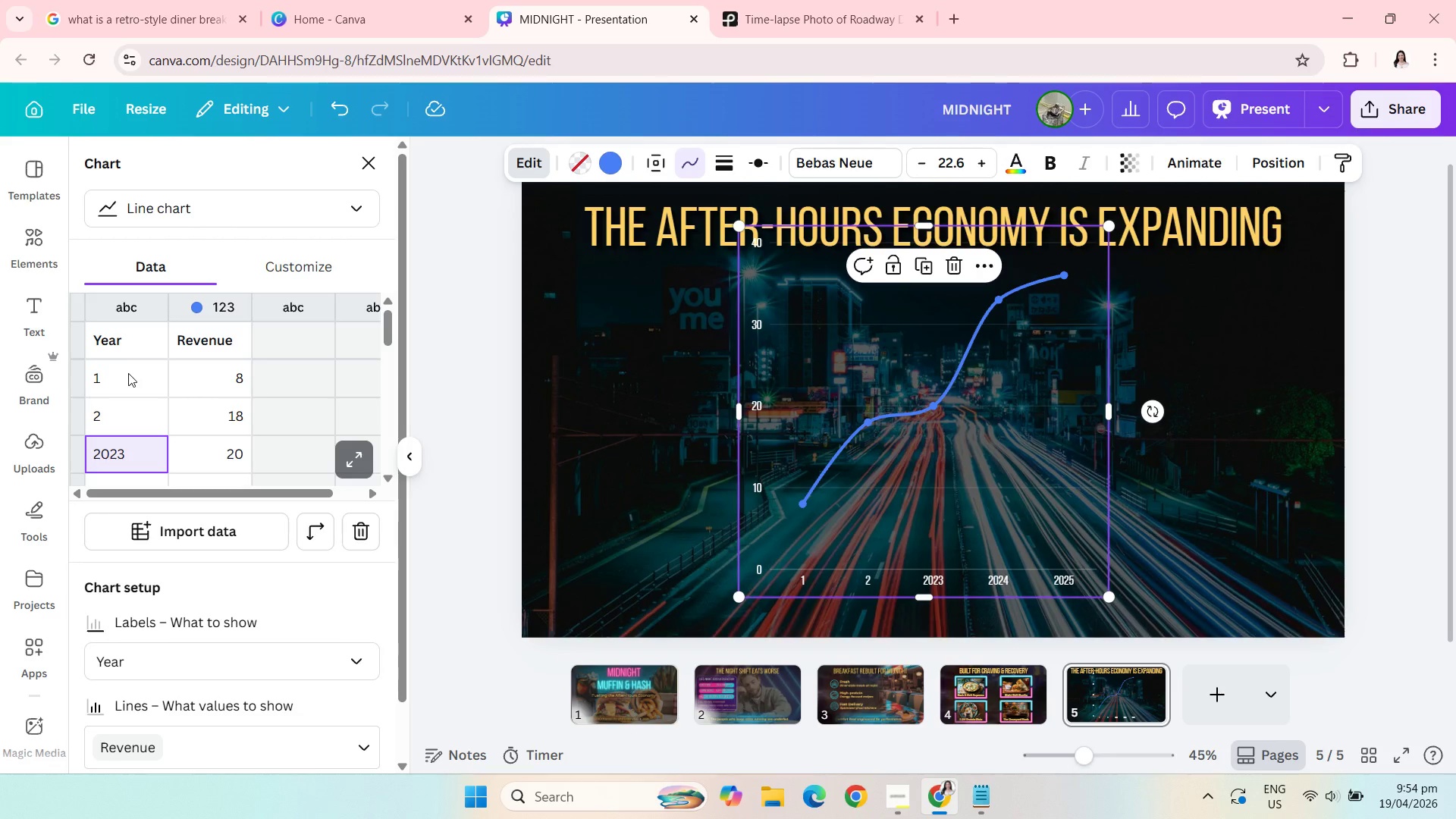 
key(3)
 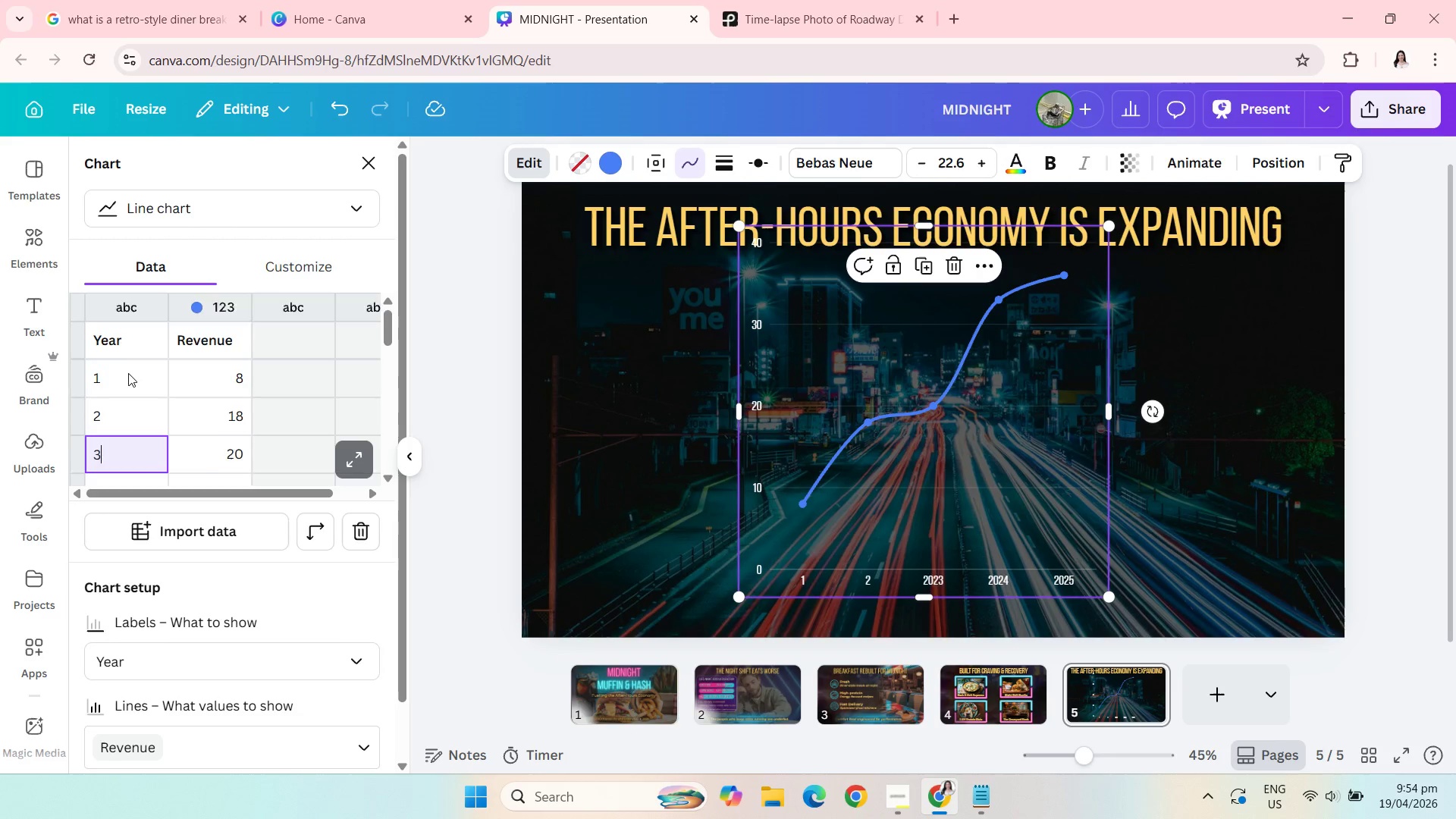 
key(Enter)
 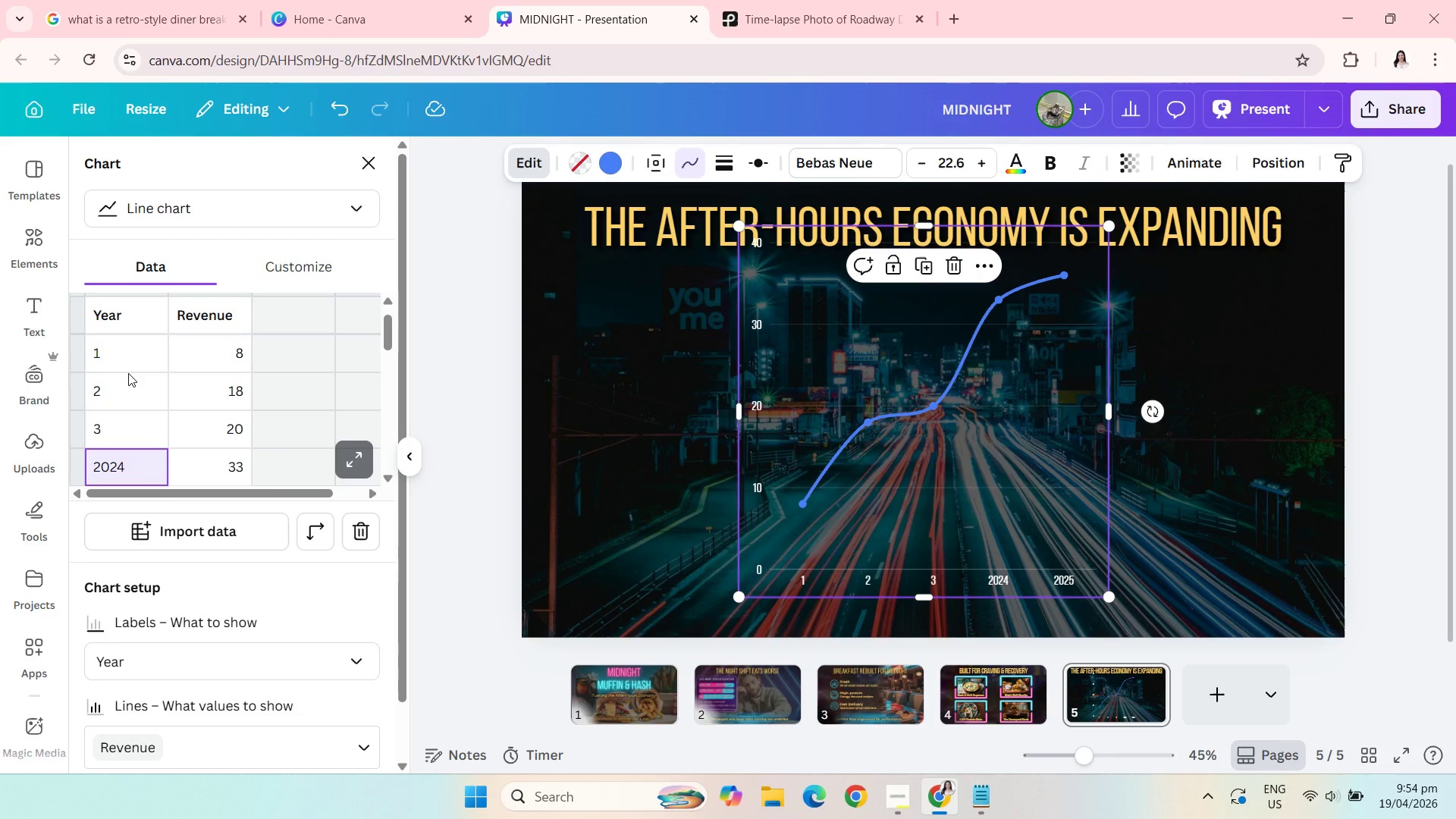 
key(4)
 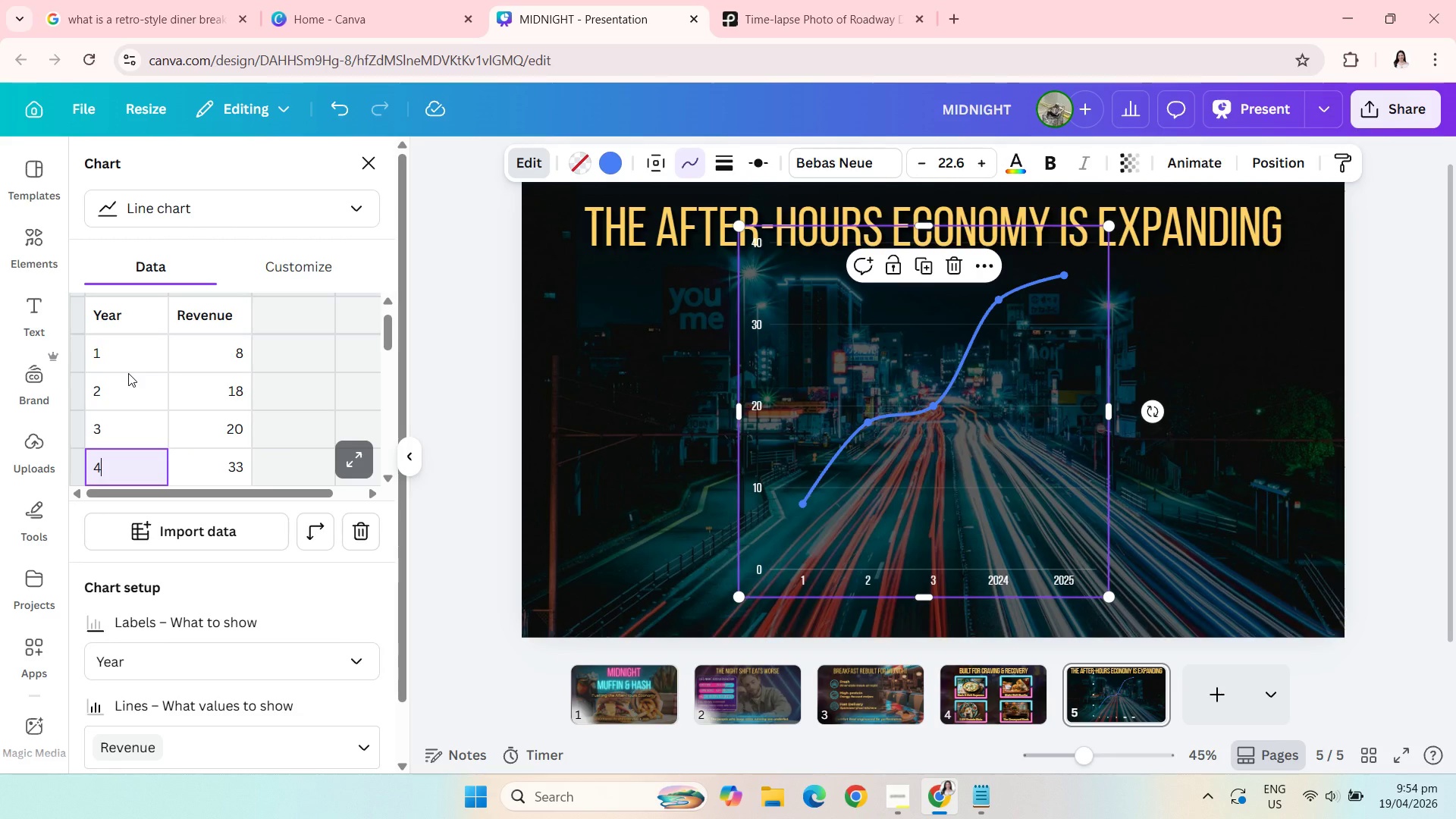 
key(Enter)
 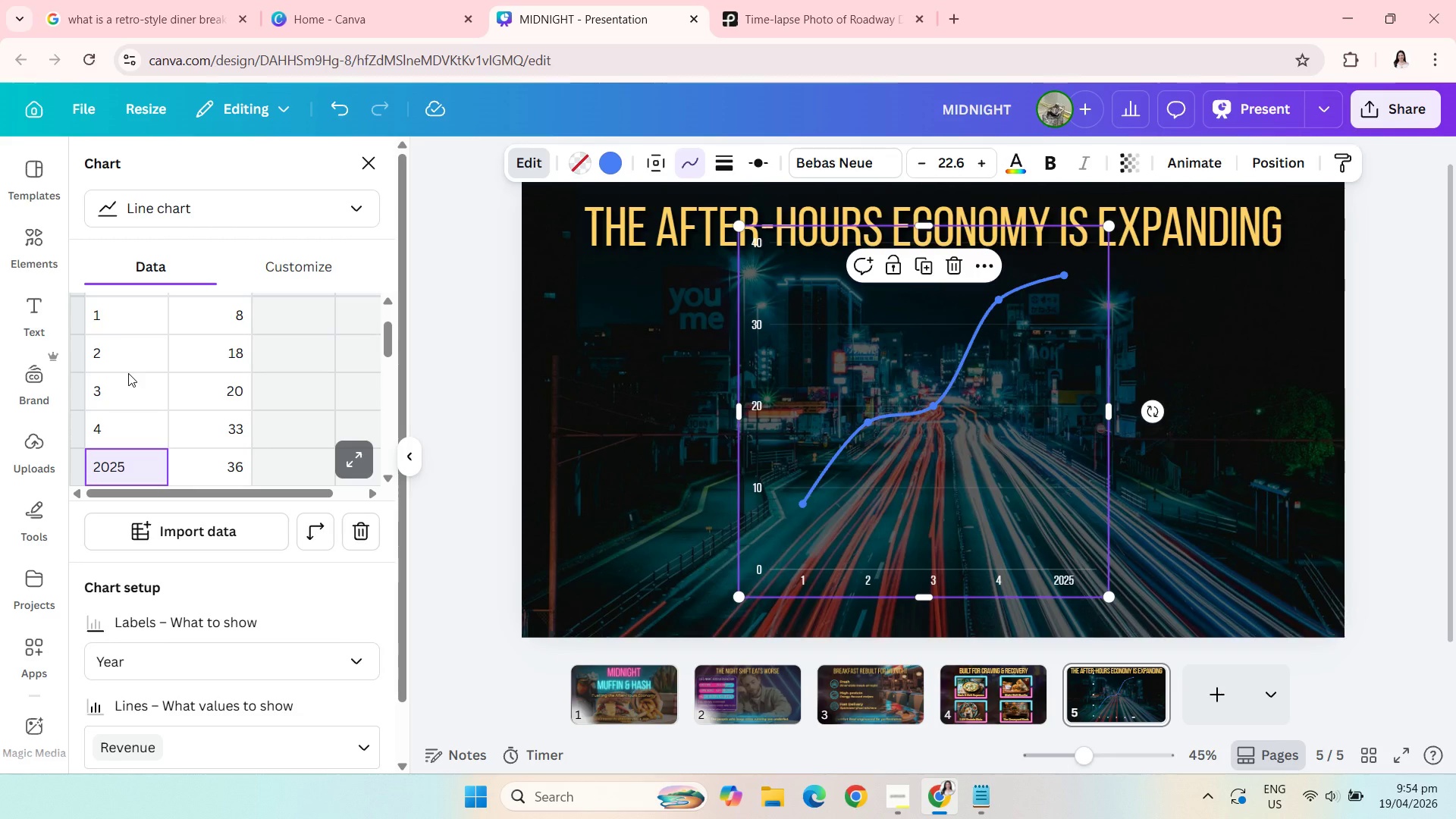 
key(5)
 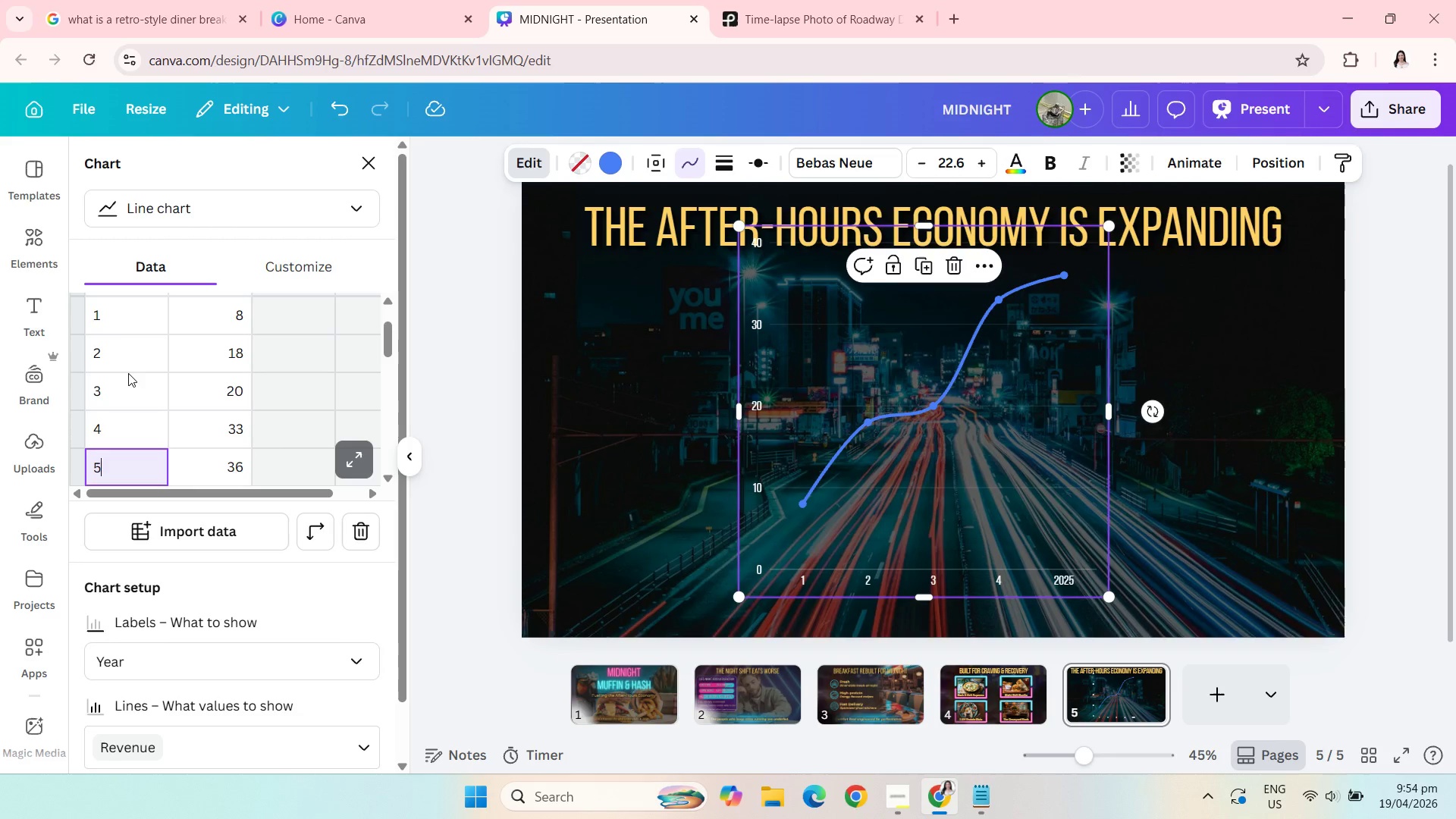 
key(Enter)
 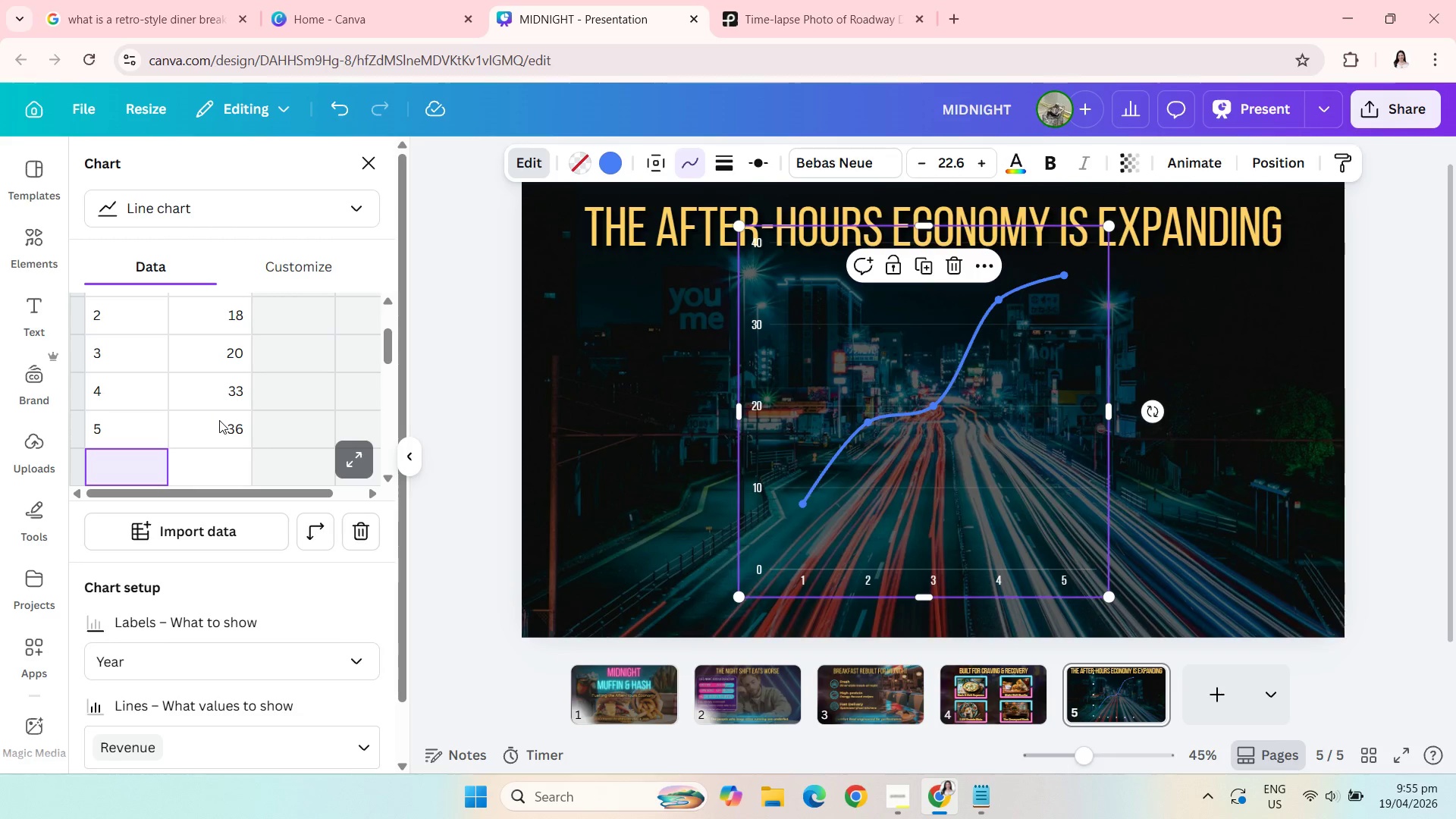 
wait(18.36)
 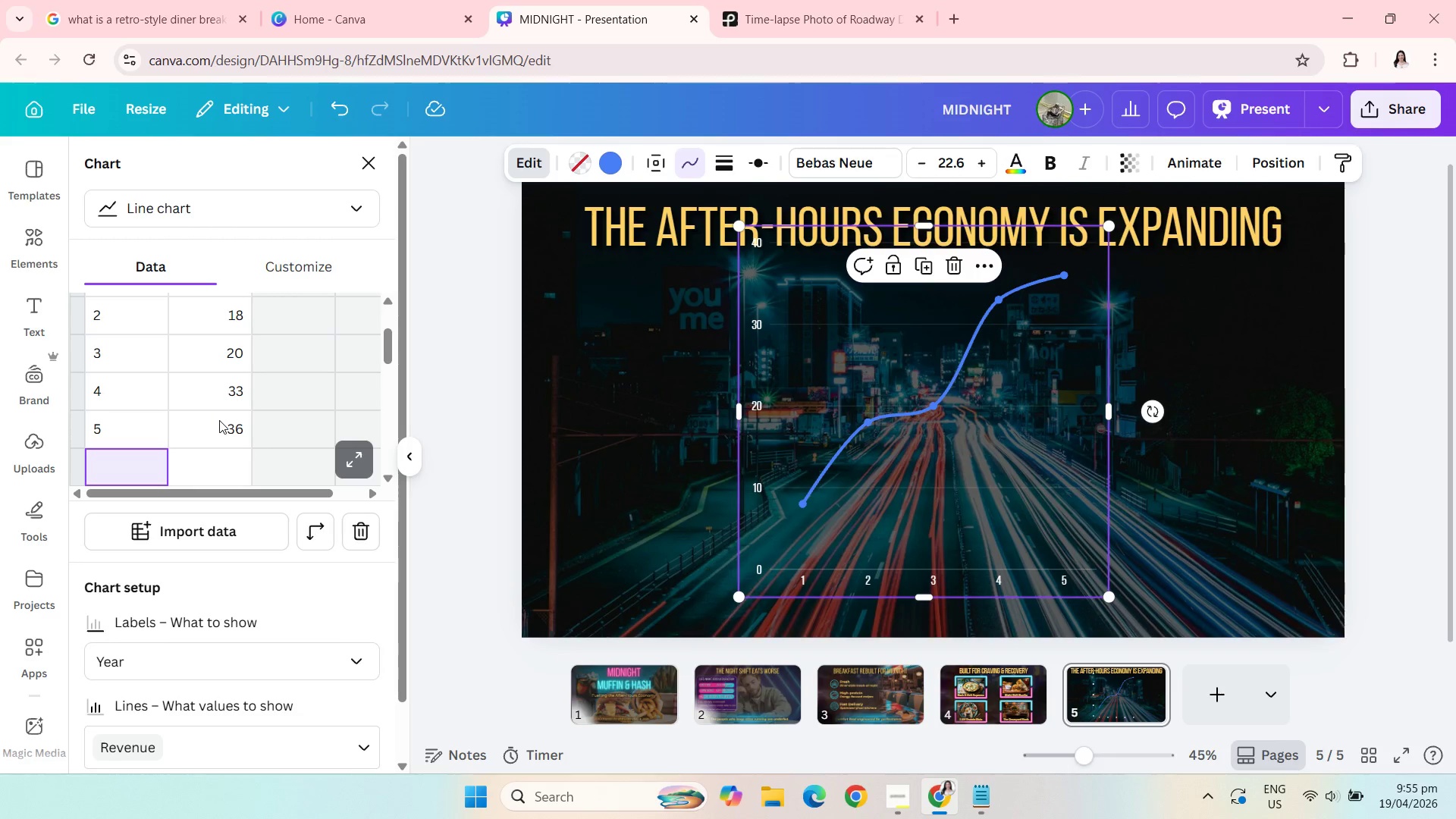 
left_click([243, 369])
 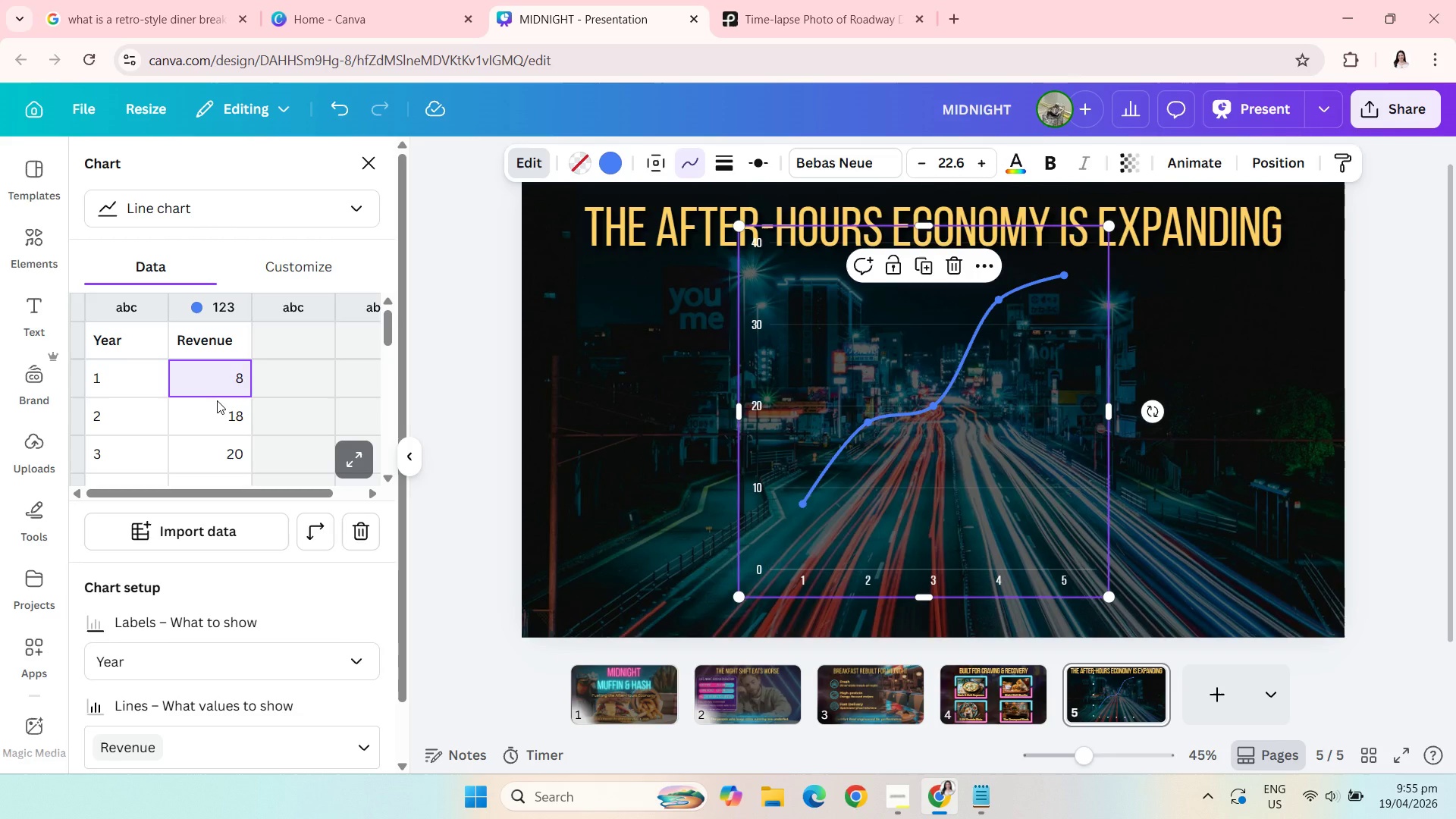 
wait(28.55)
 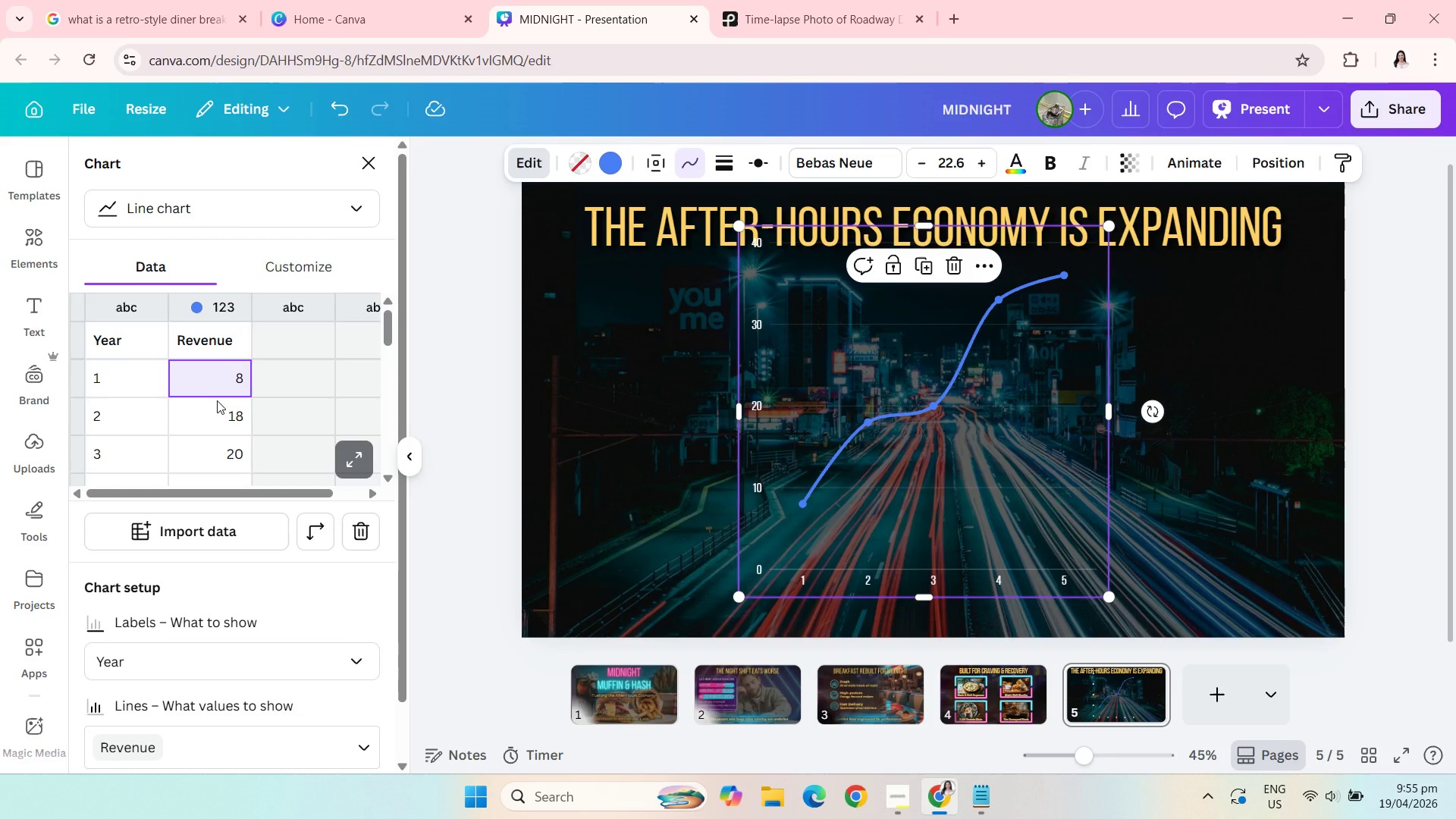 
key(8)
 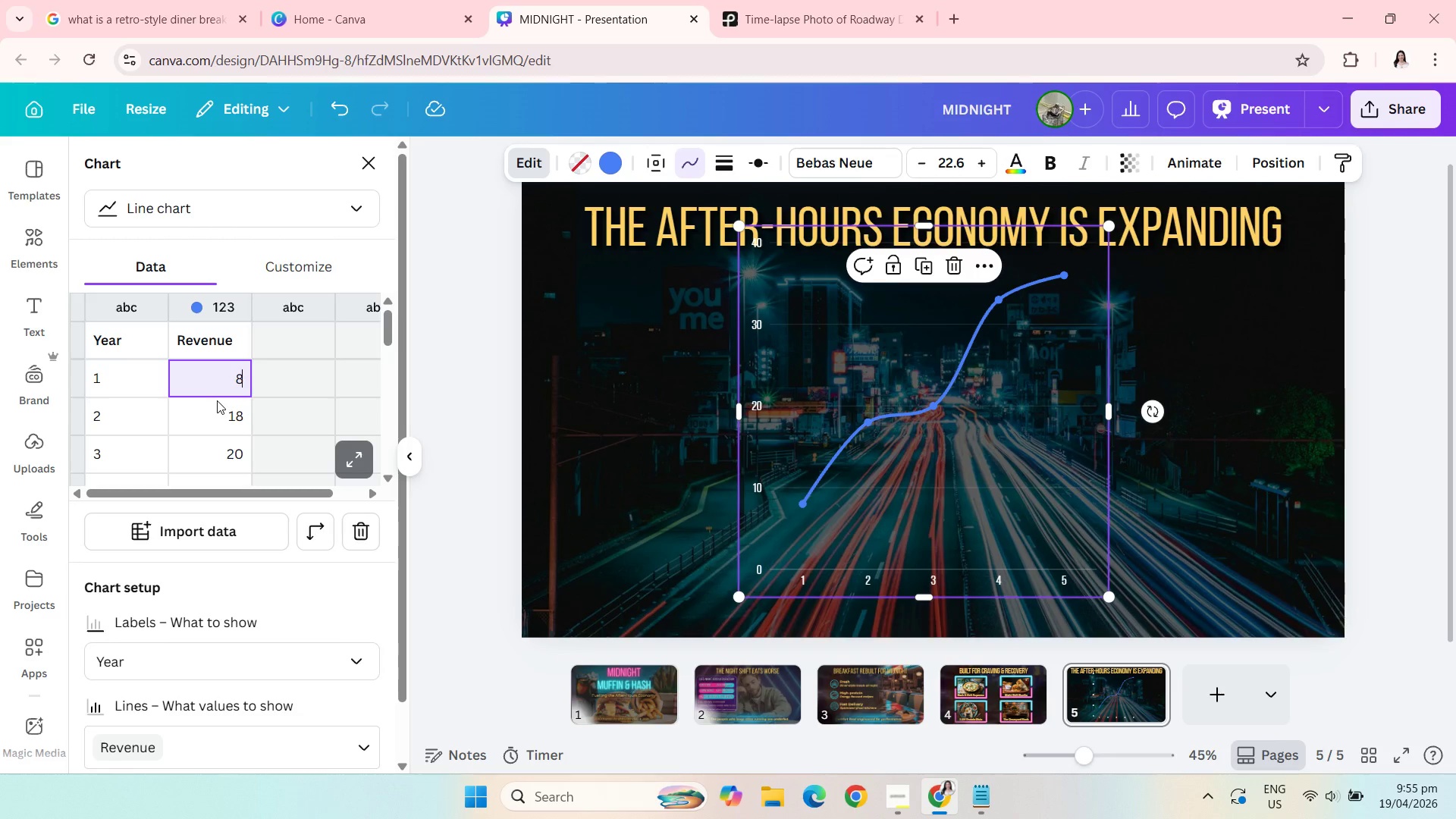 
key(Enter)
 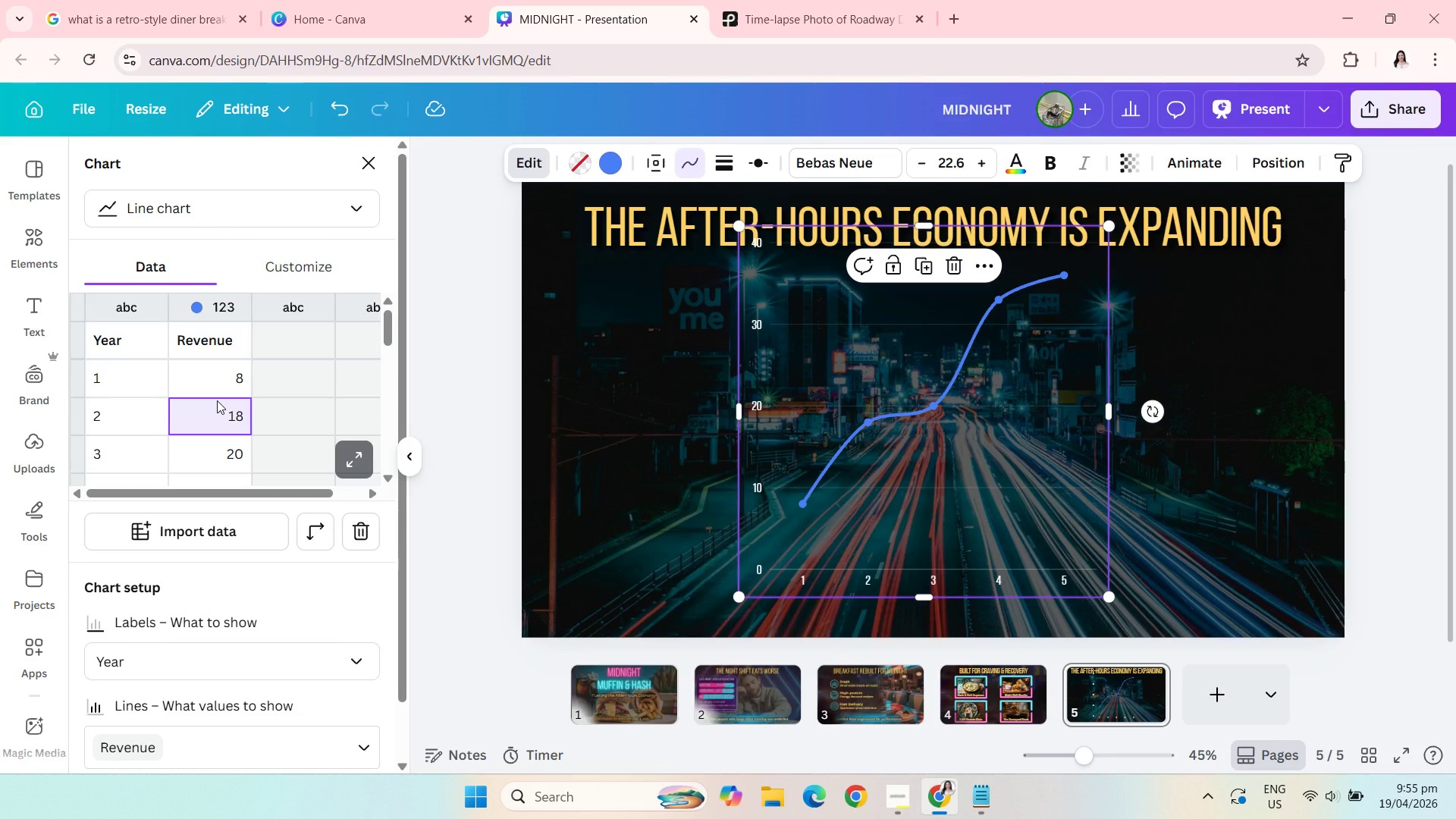 
type(10)
 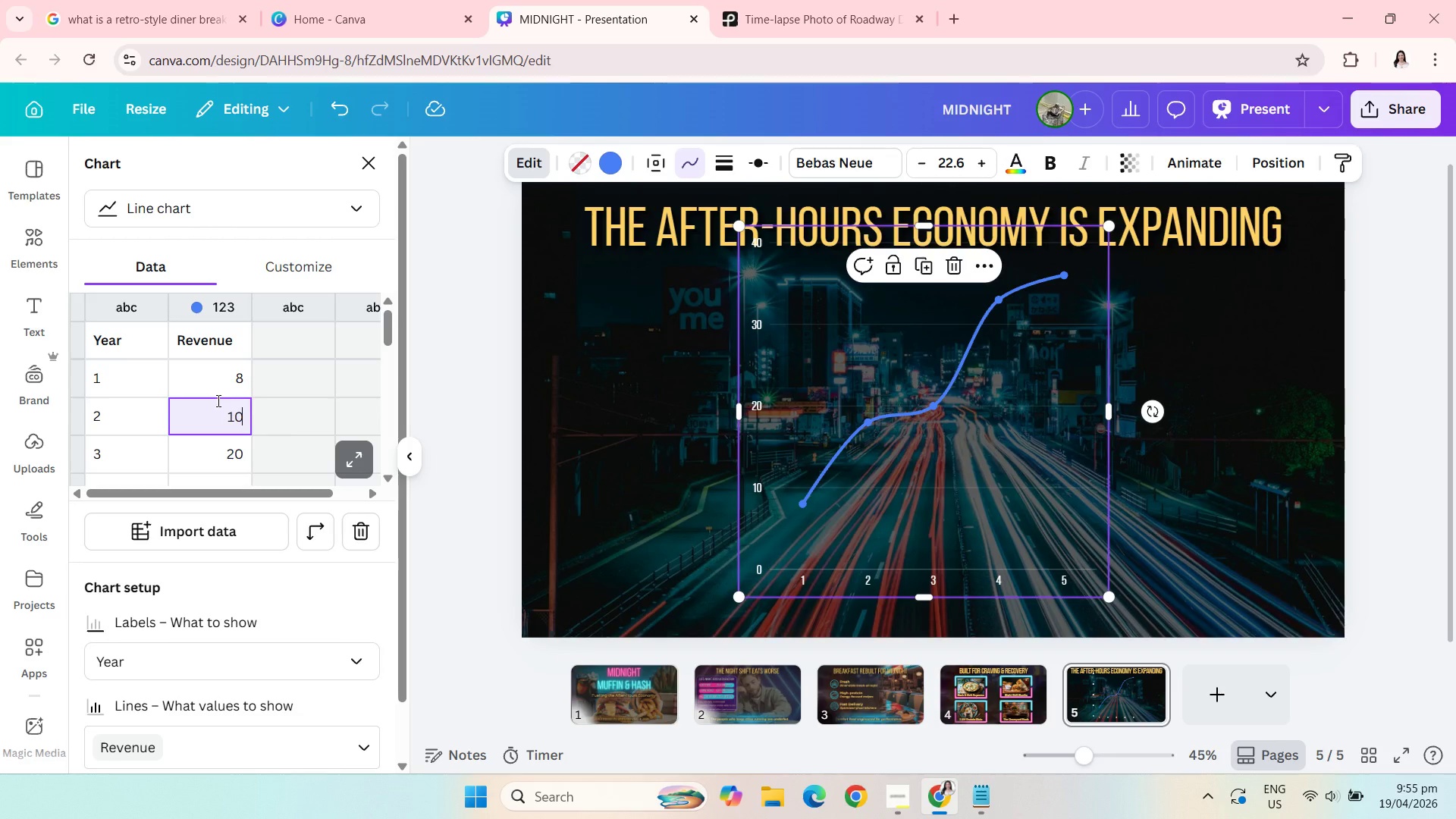 
key(Enter)
 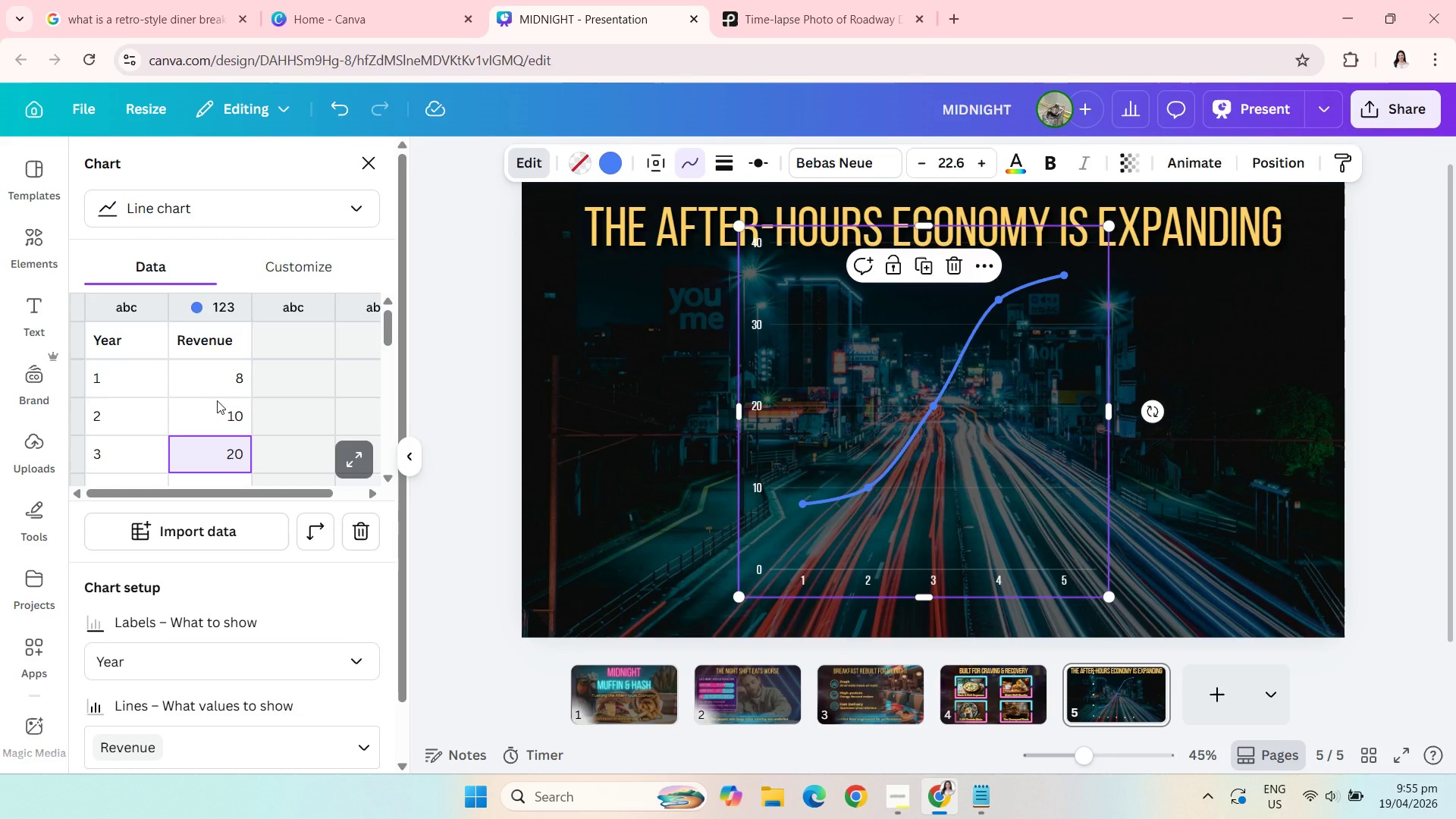 
type(12)
 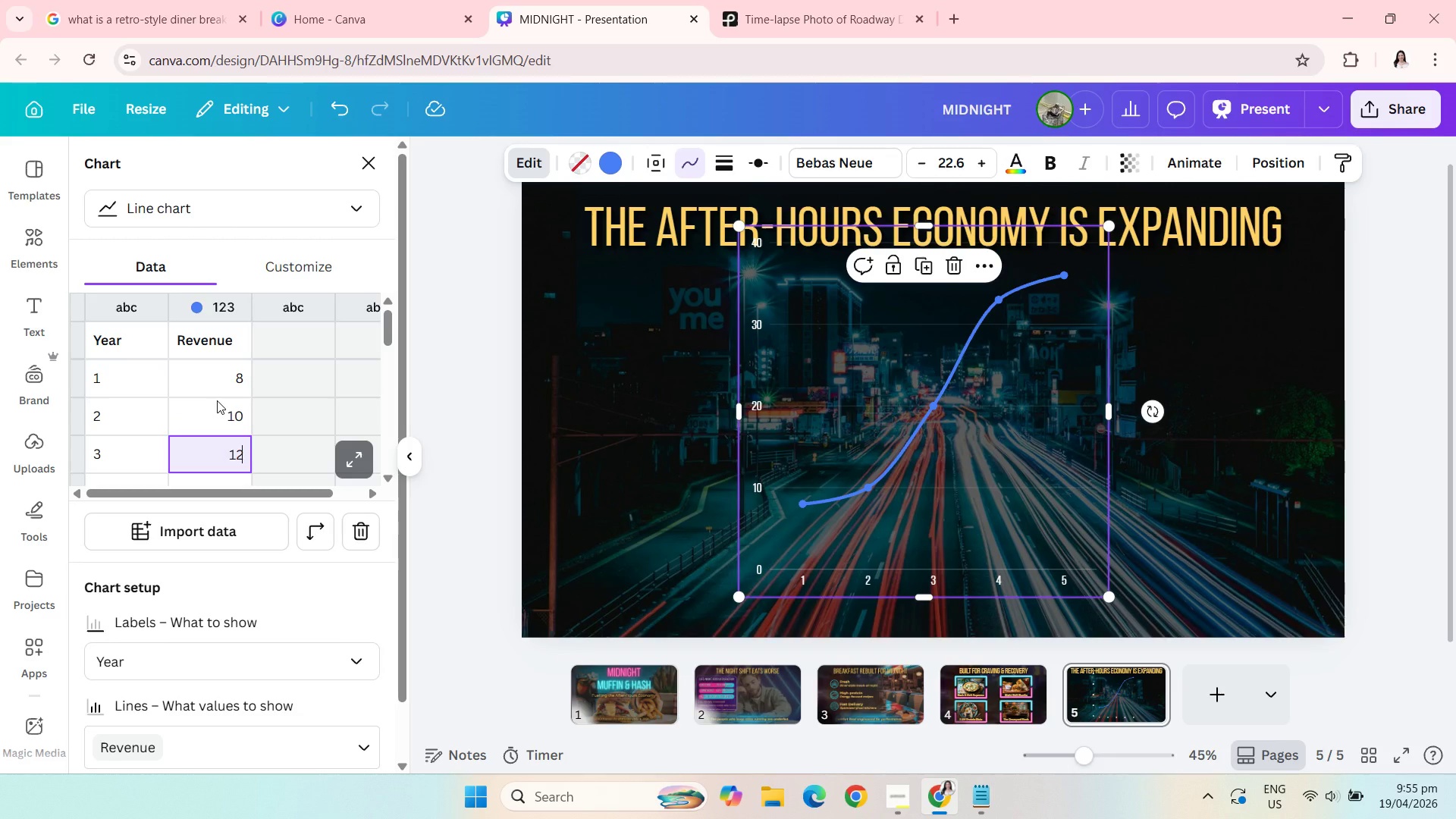 
key(Enter)
 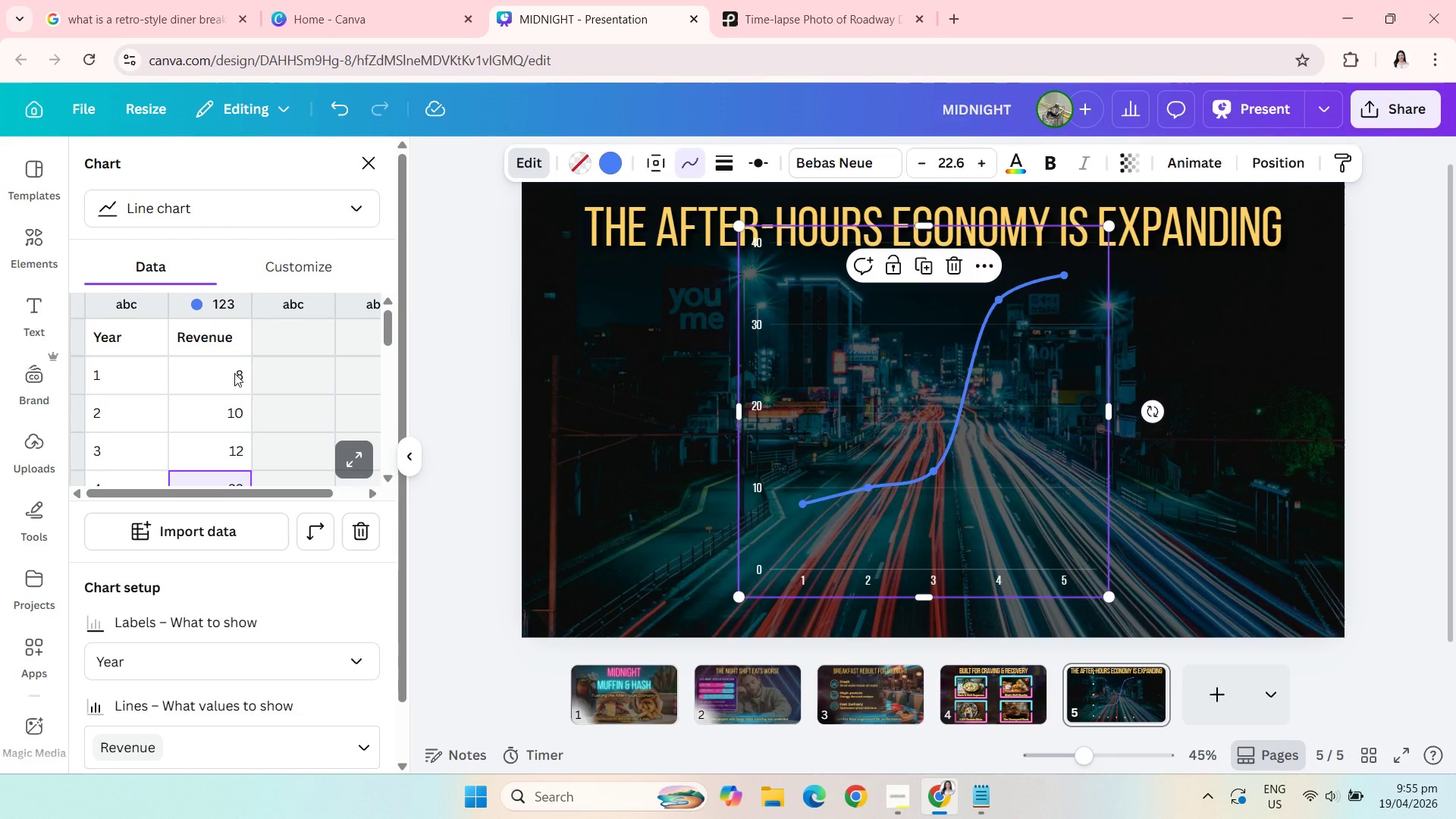 
wait(14.31)
 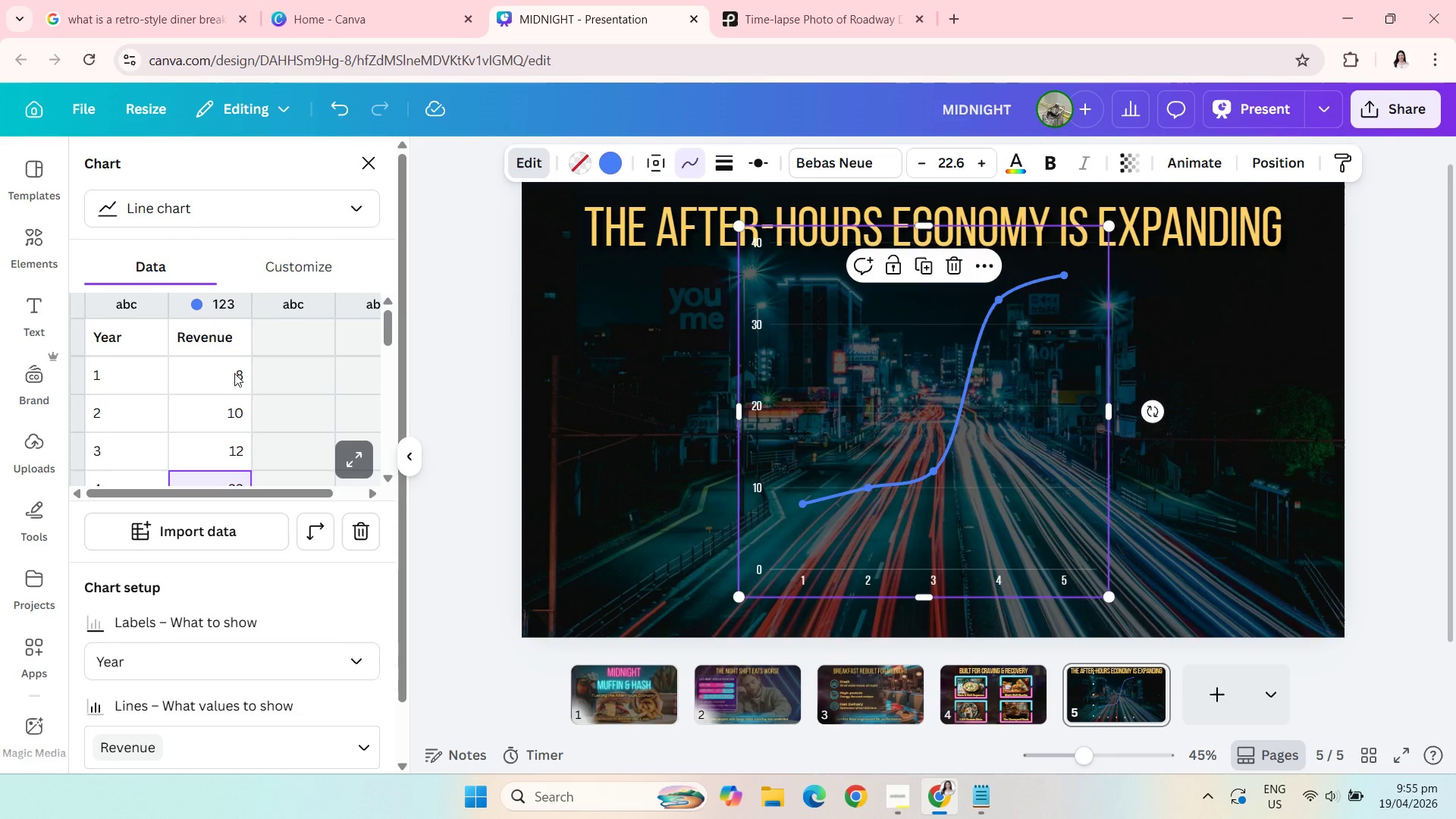 
left_click([228, 412])
 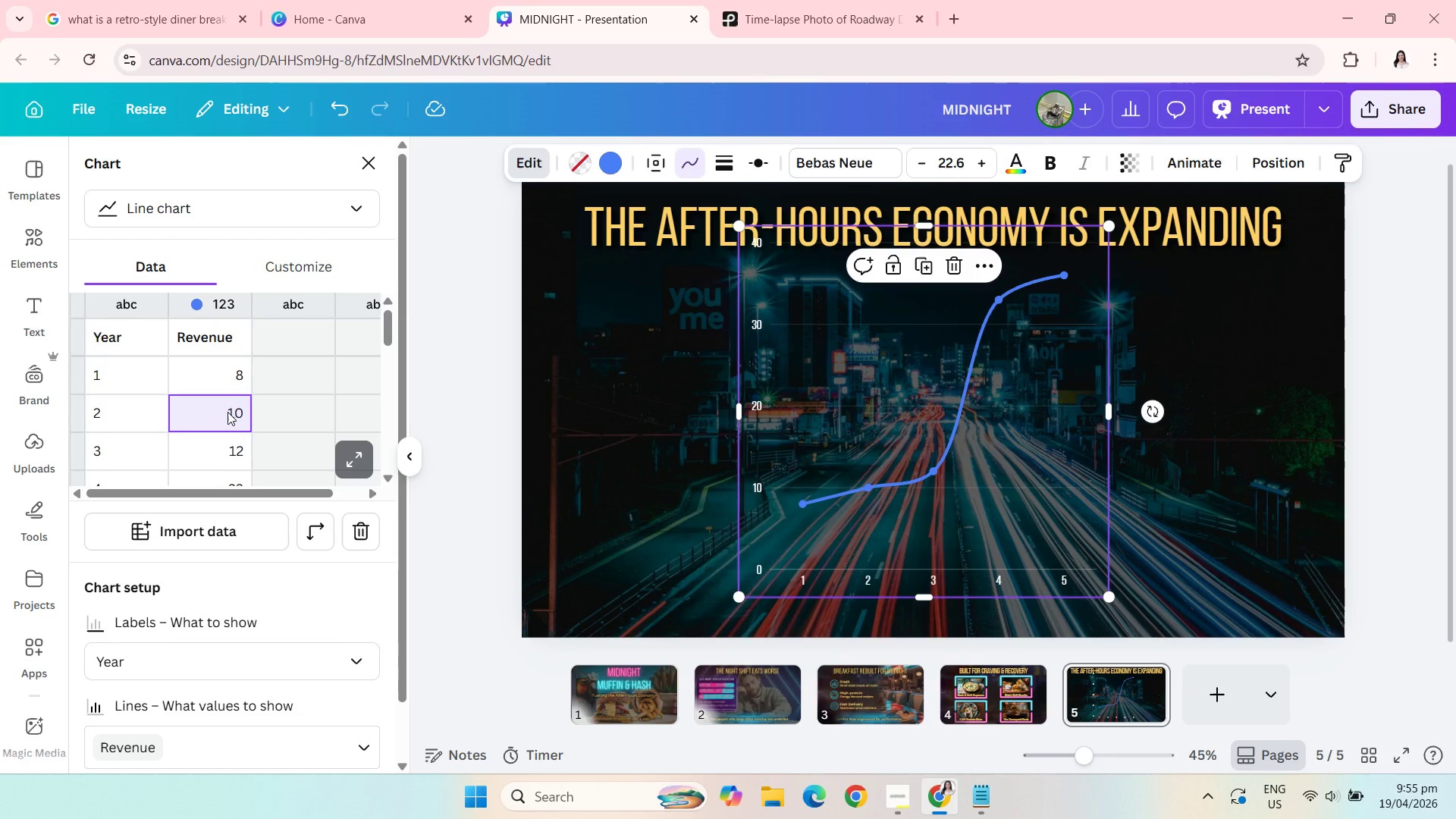 
type(12)
 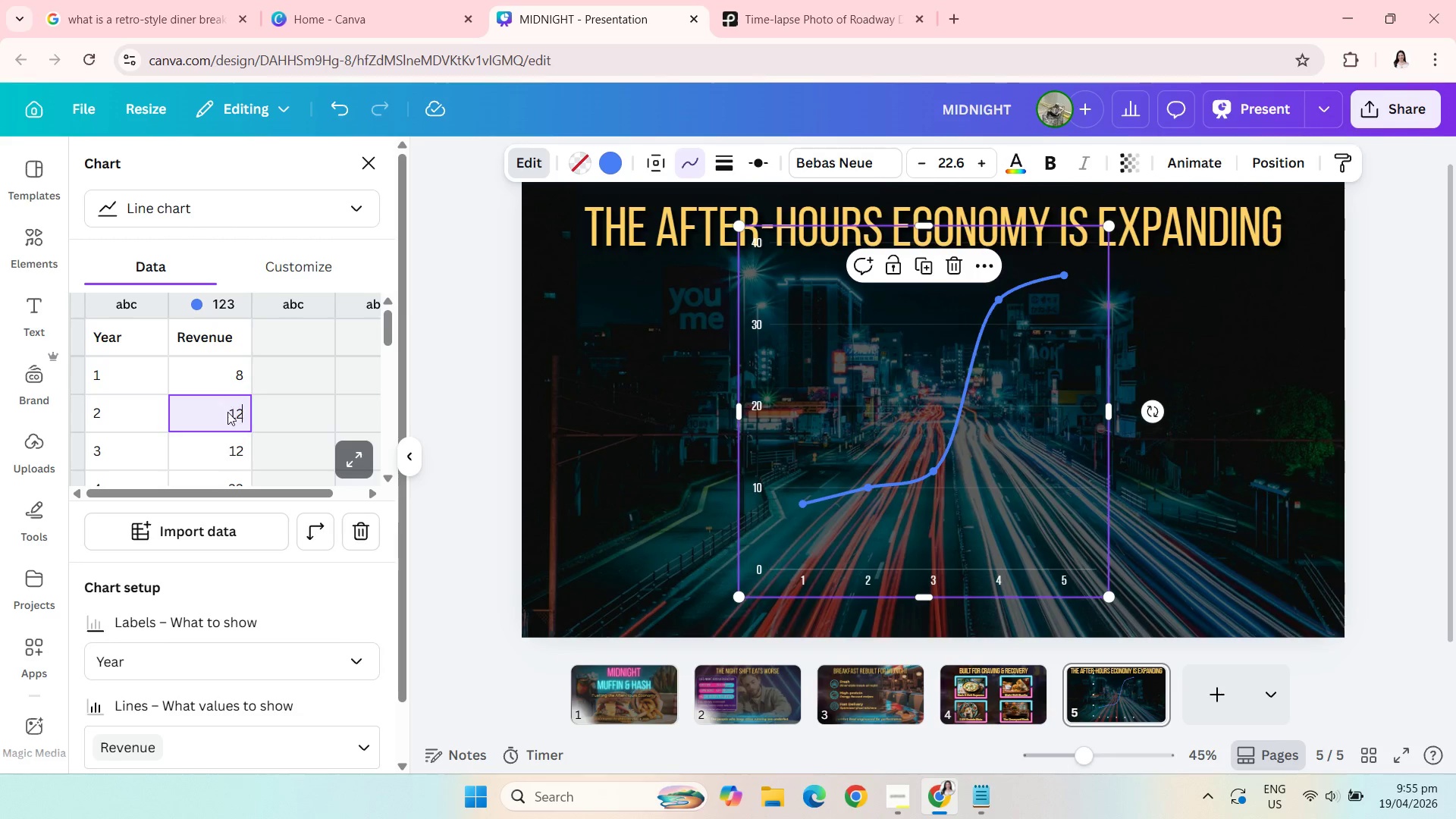 
key(Enter)
 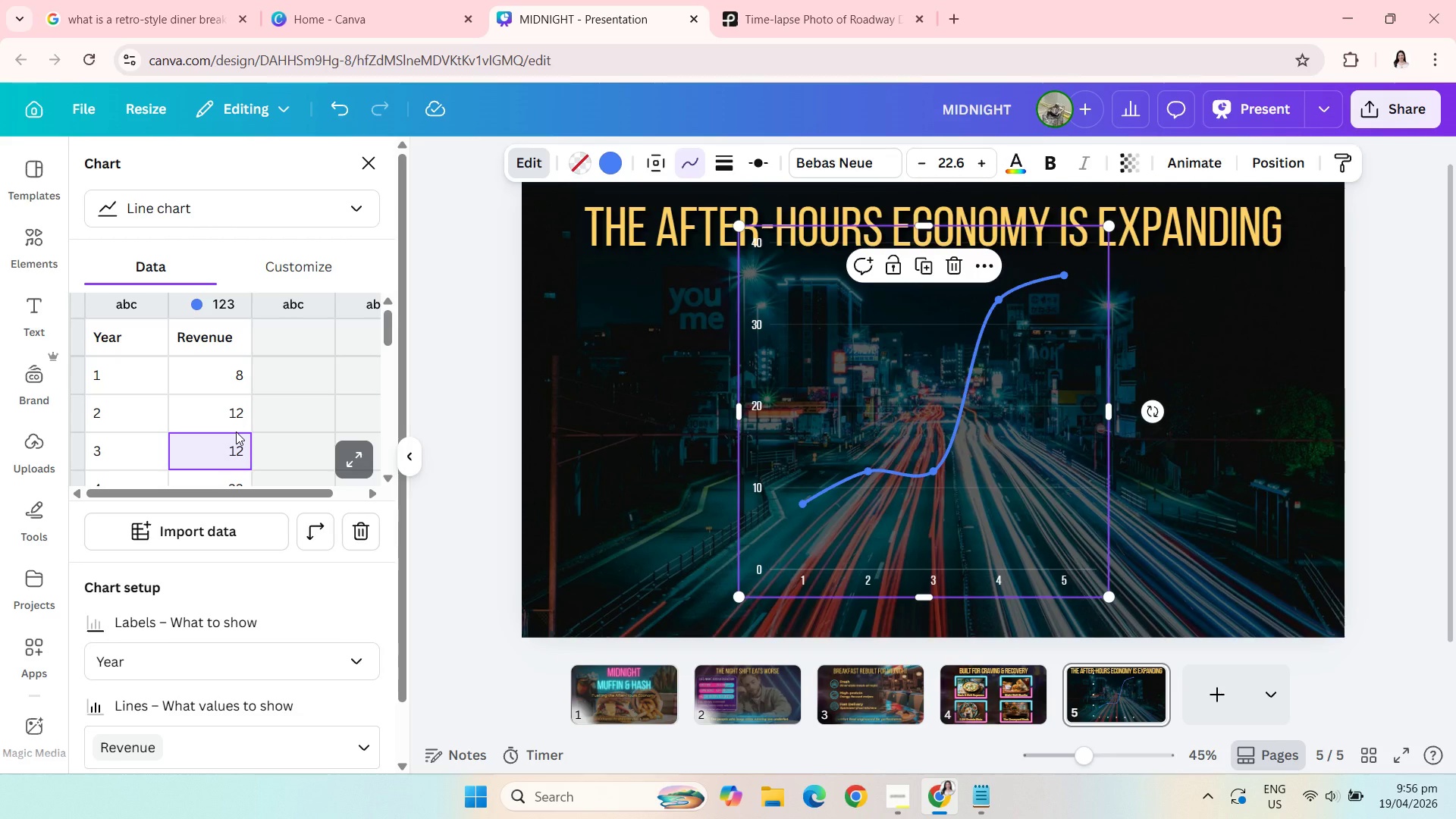 
wait(5.41)
 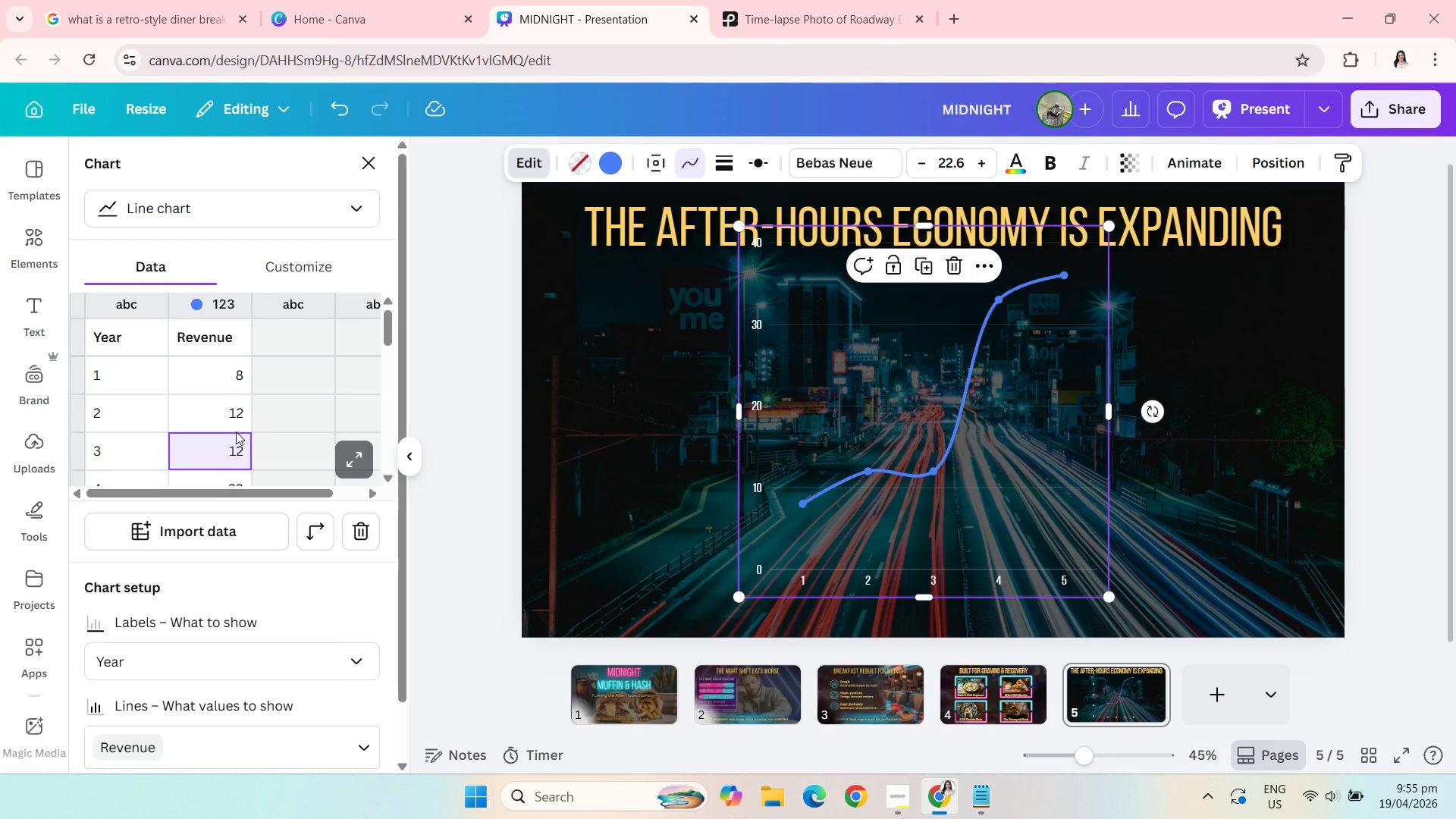 
type(16)
 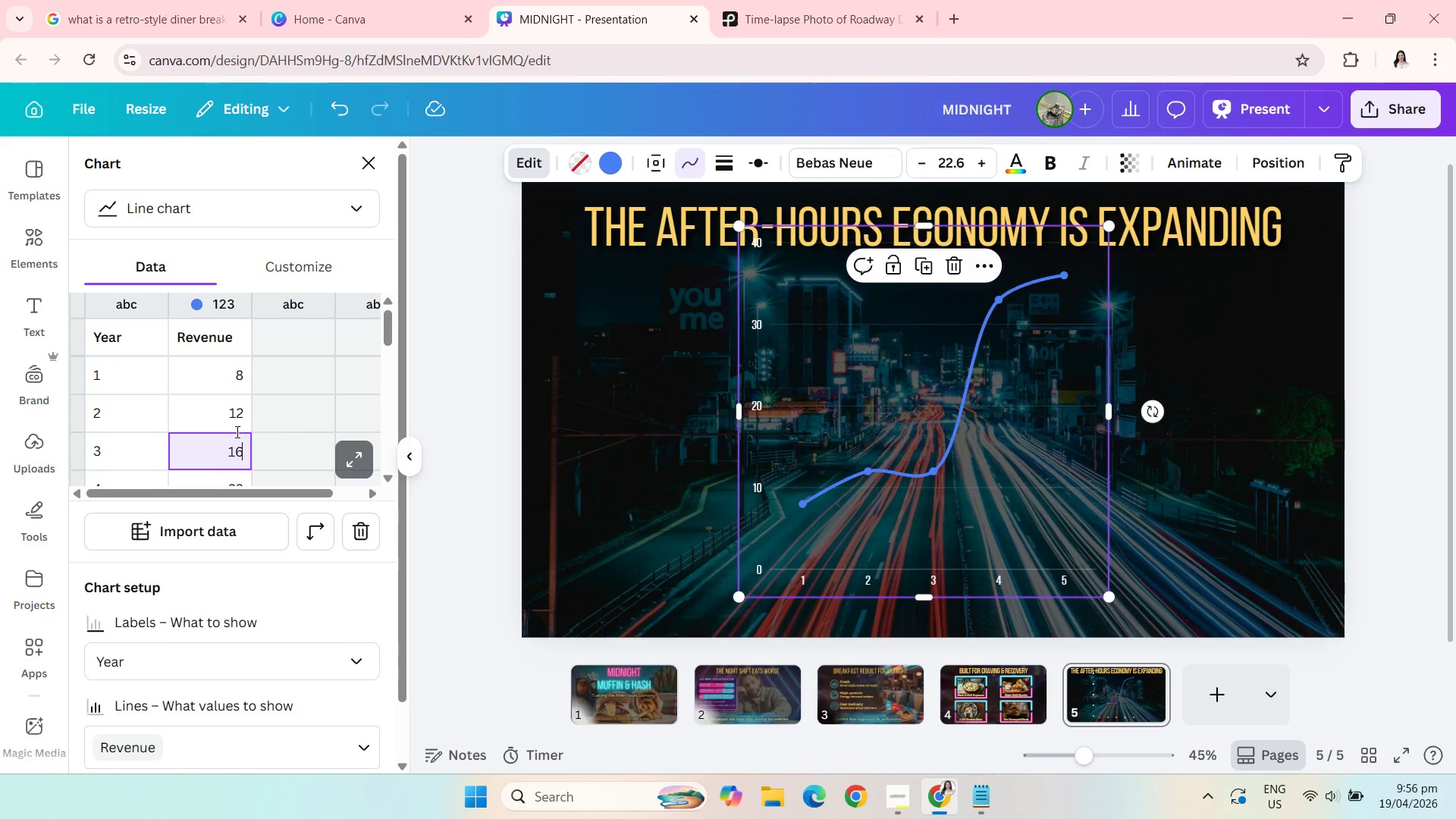 
key(Enter)
 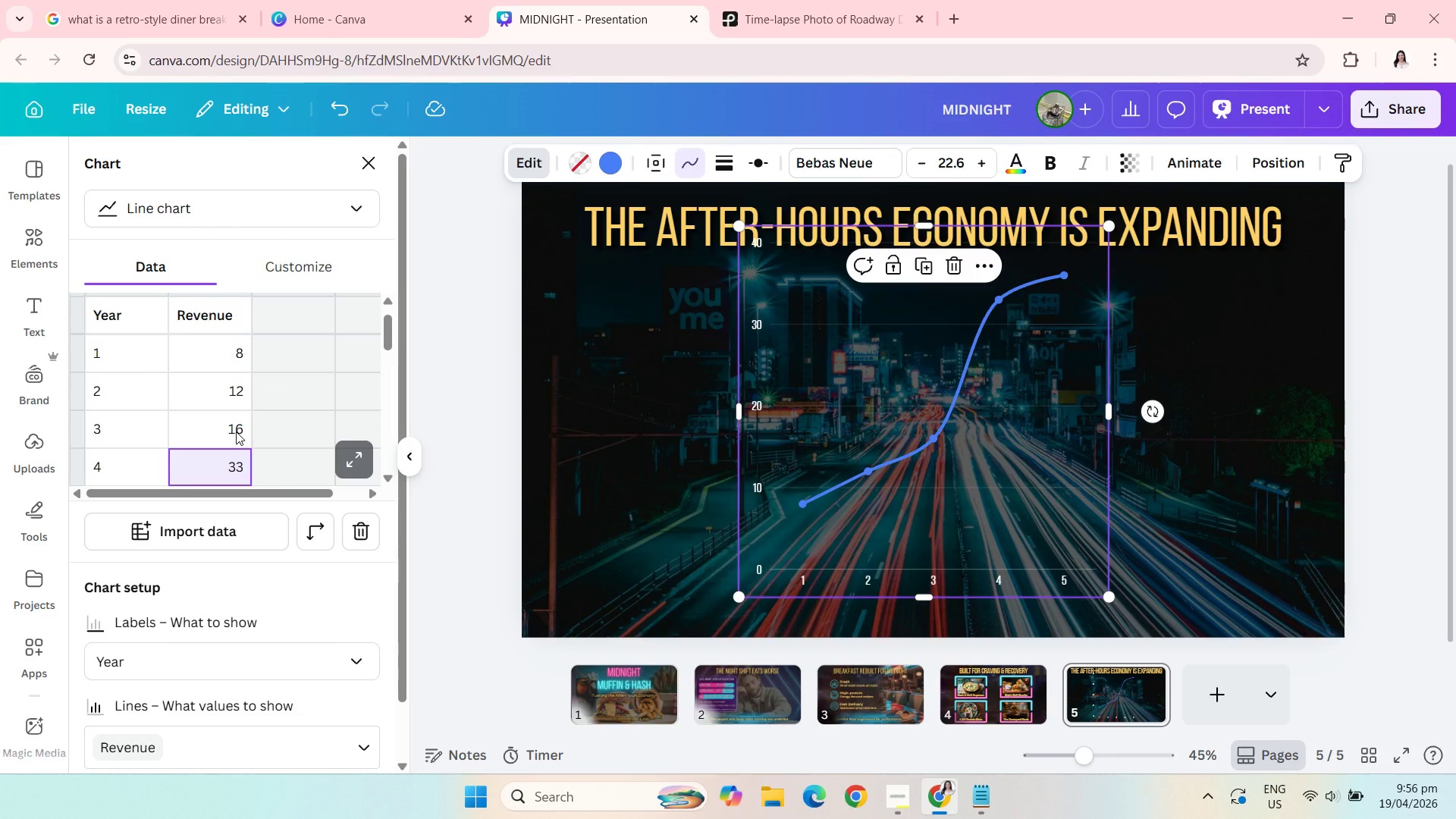 
left_click([215, 426])
 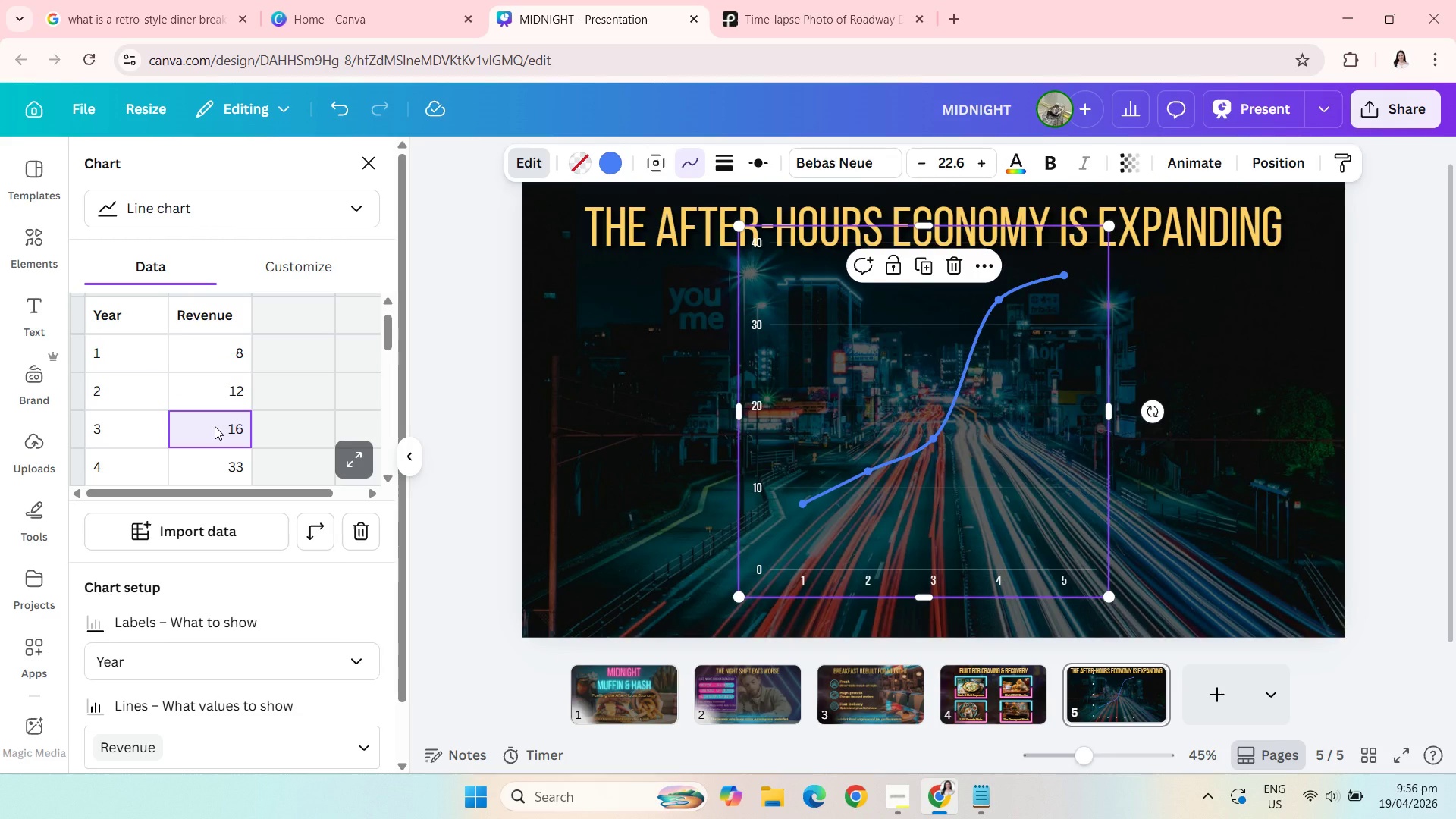 
type(18)
 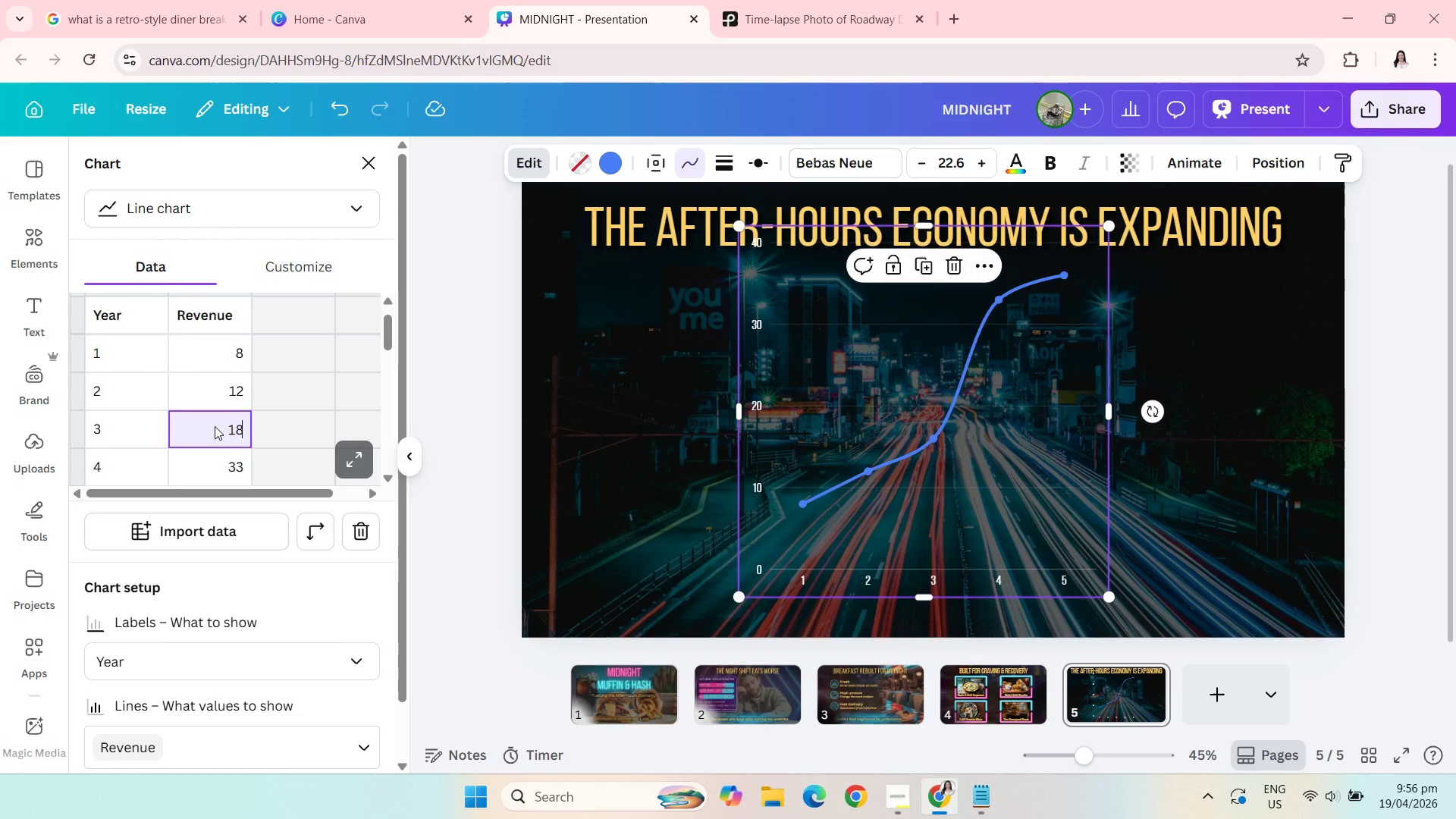 
key(Enter)
 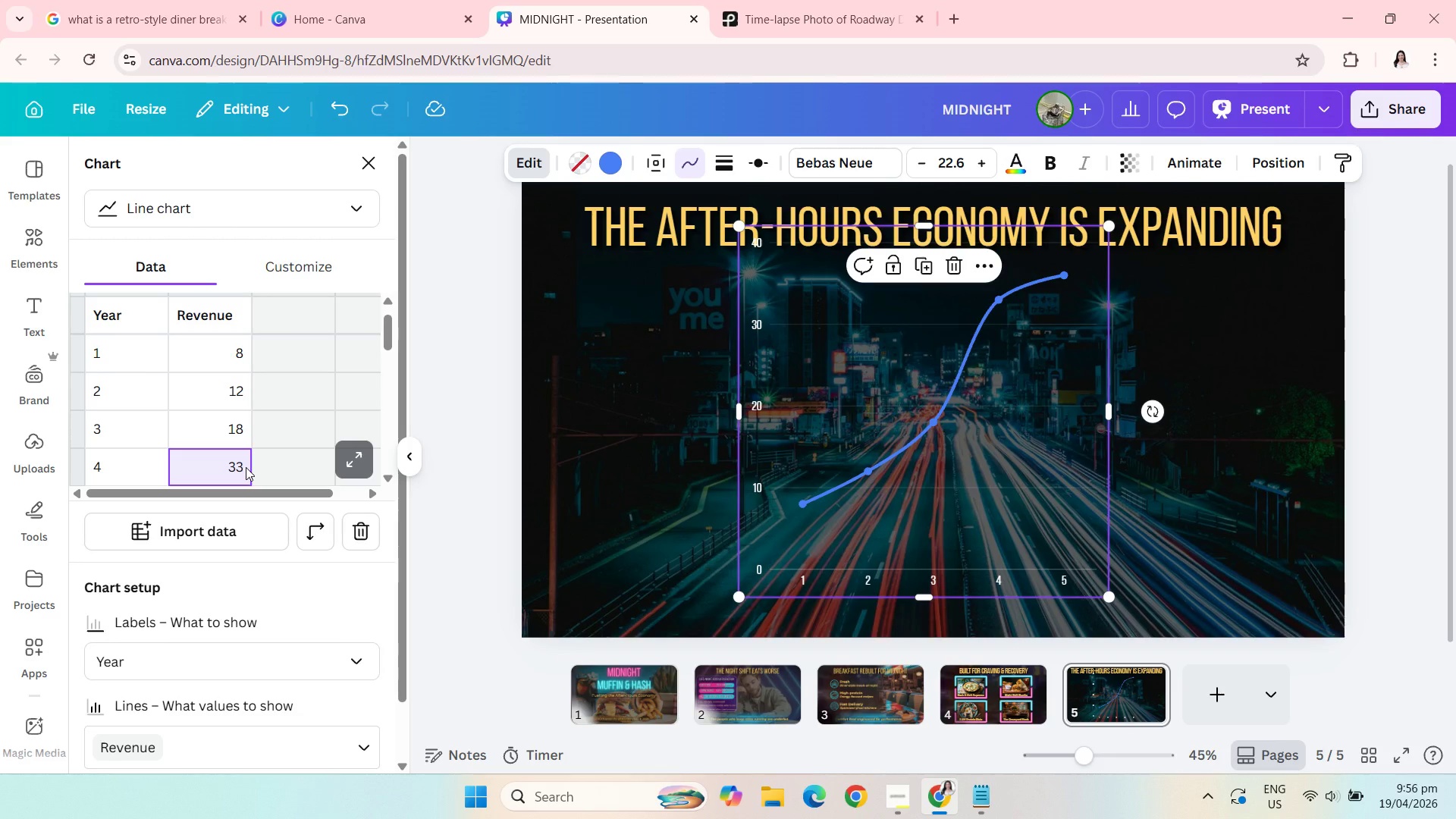 
wait(8.0)
 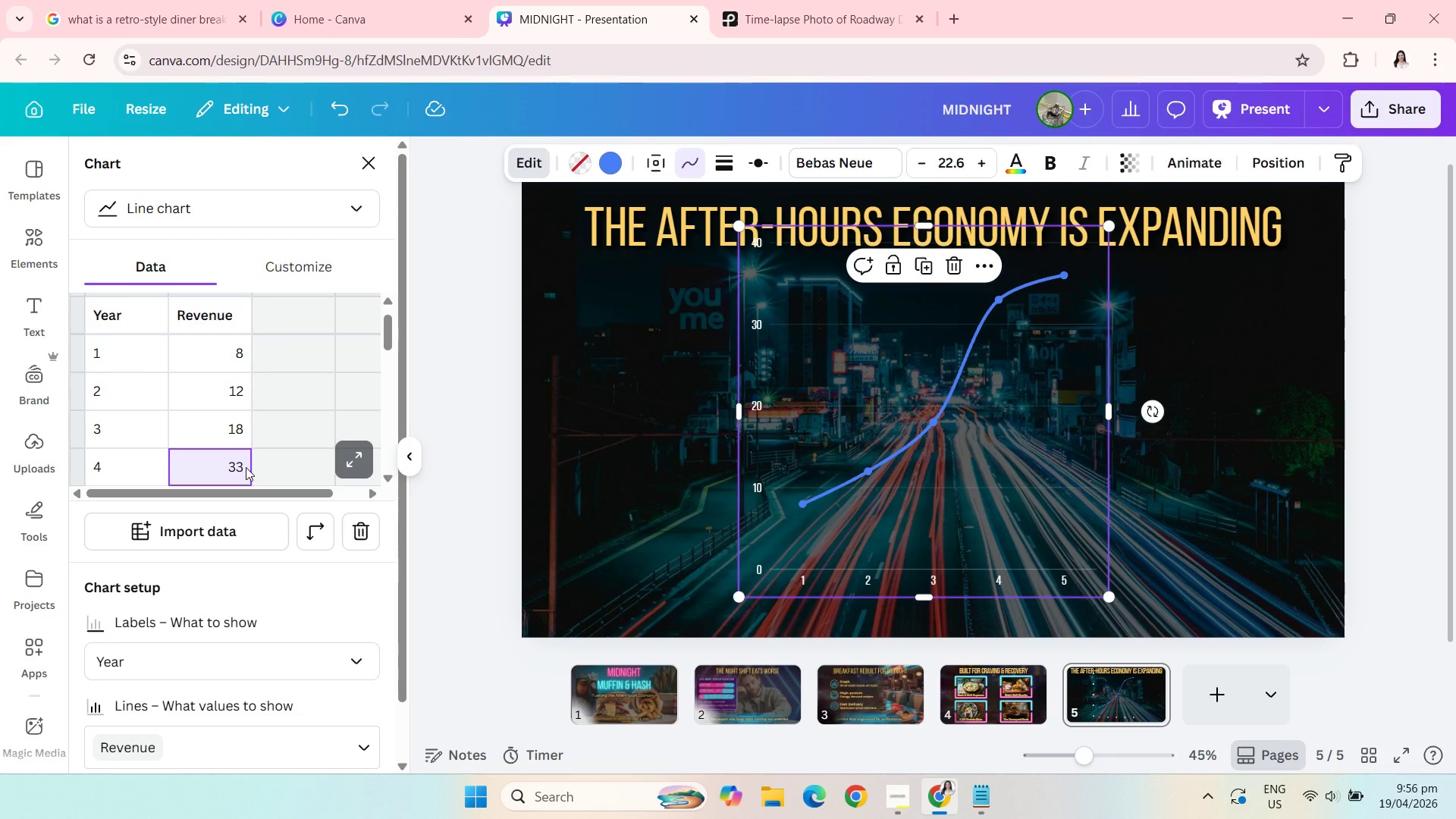 
type(25)
 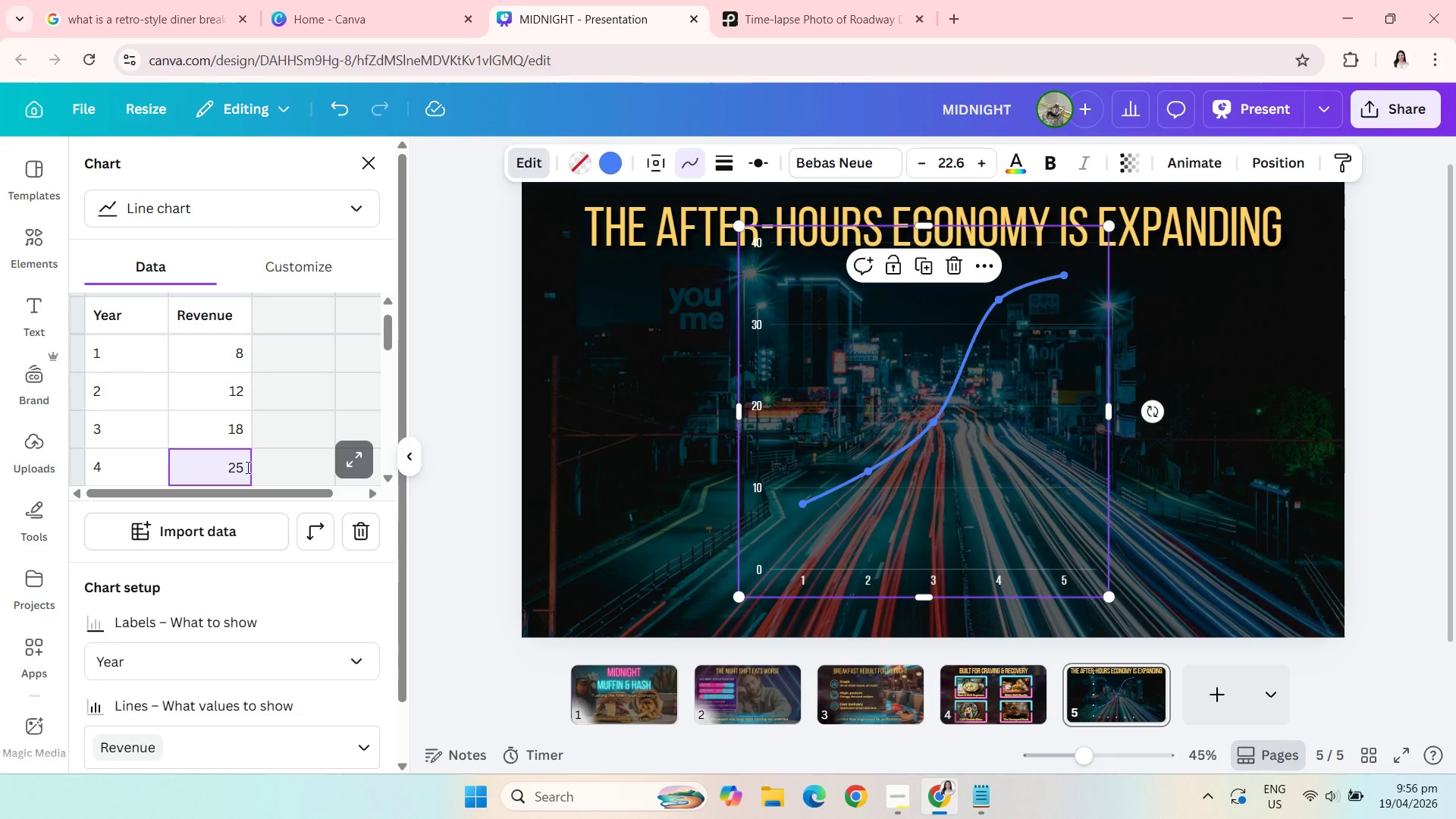 
key(Enter)
 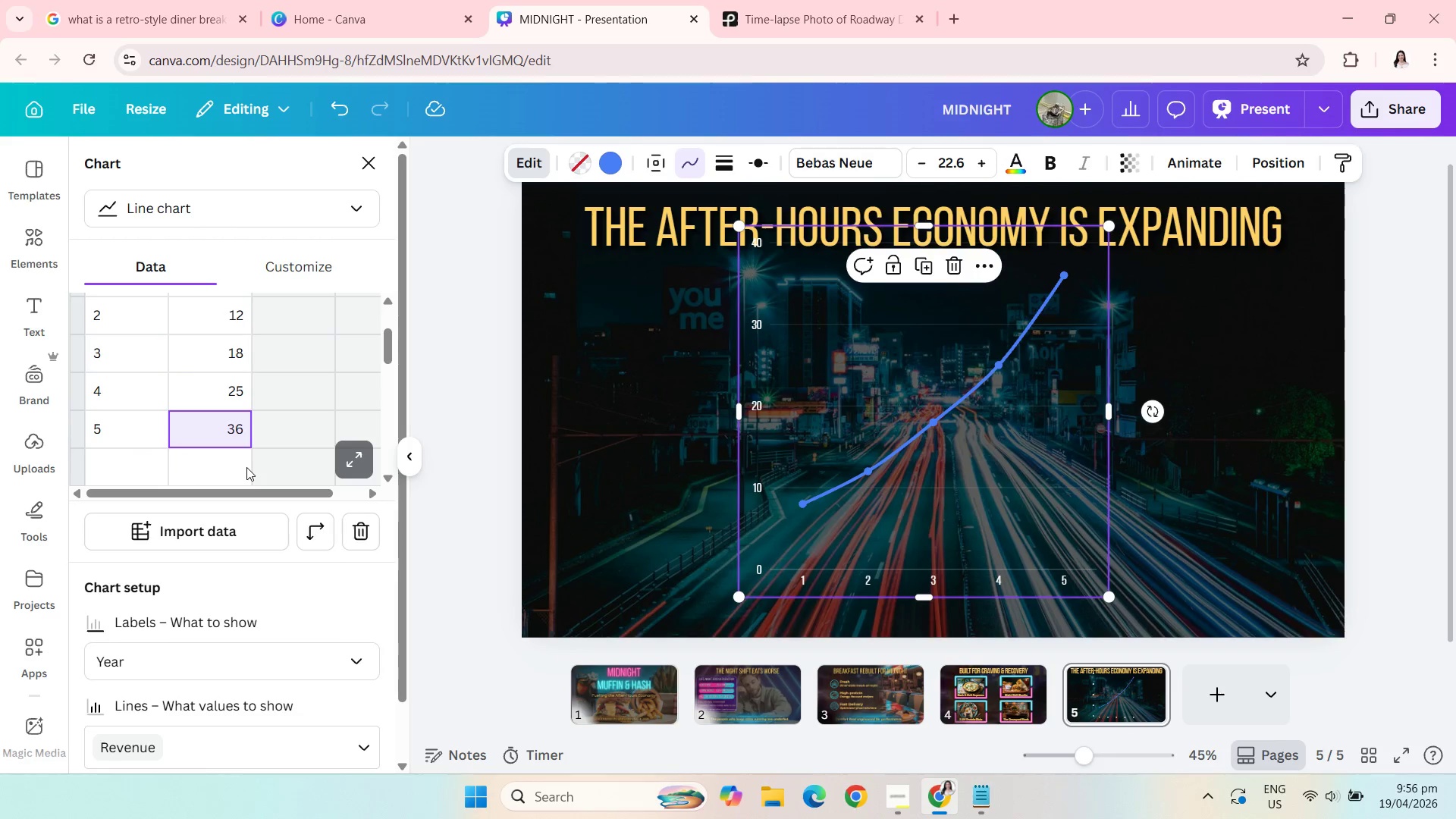 
wait(7.17)
 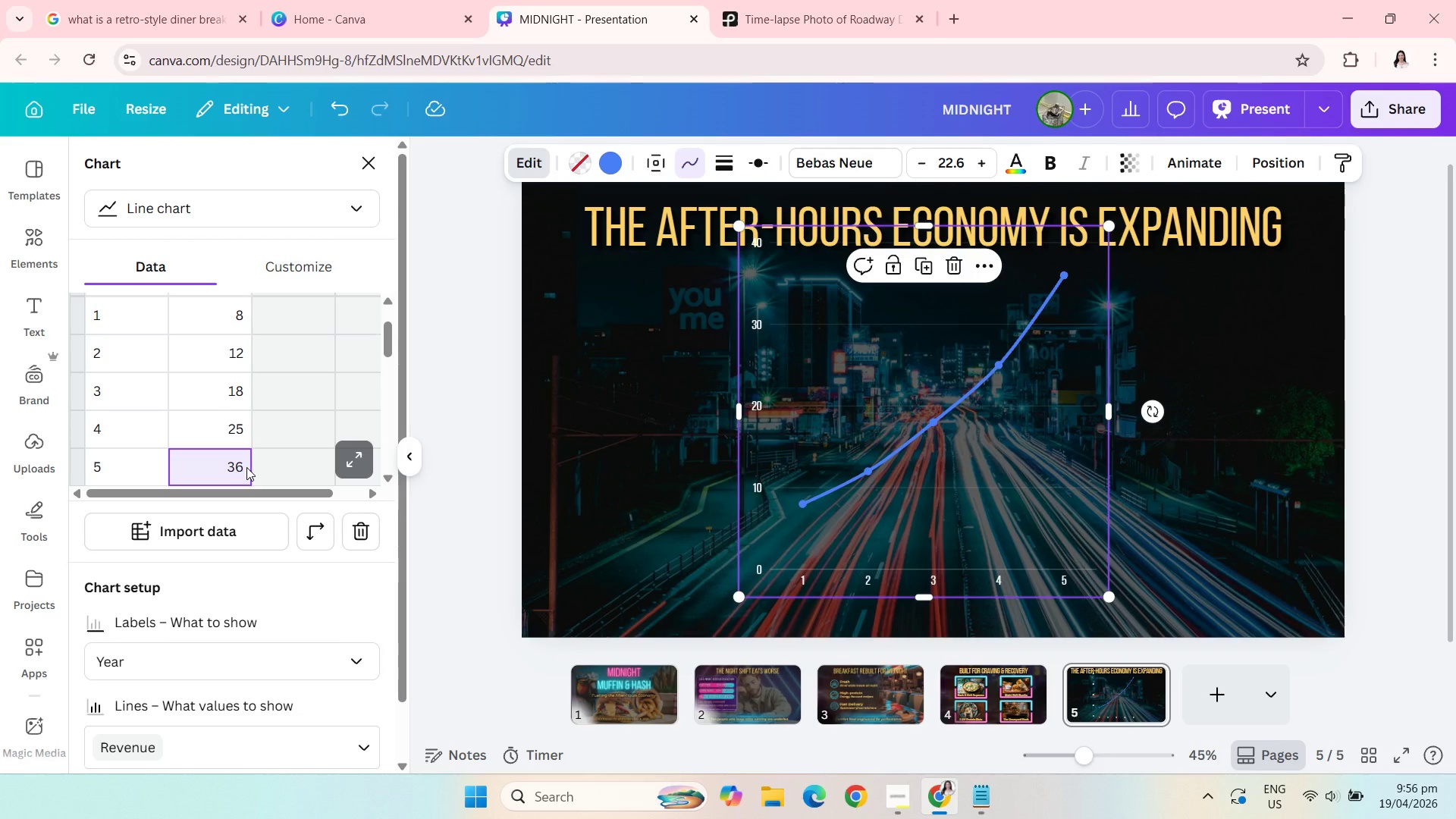 
type(32)
 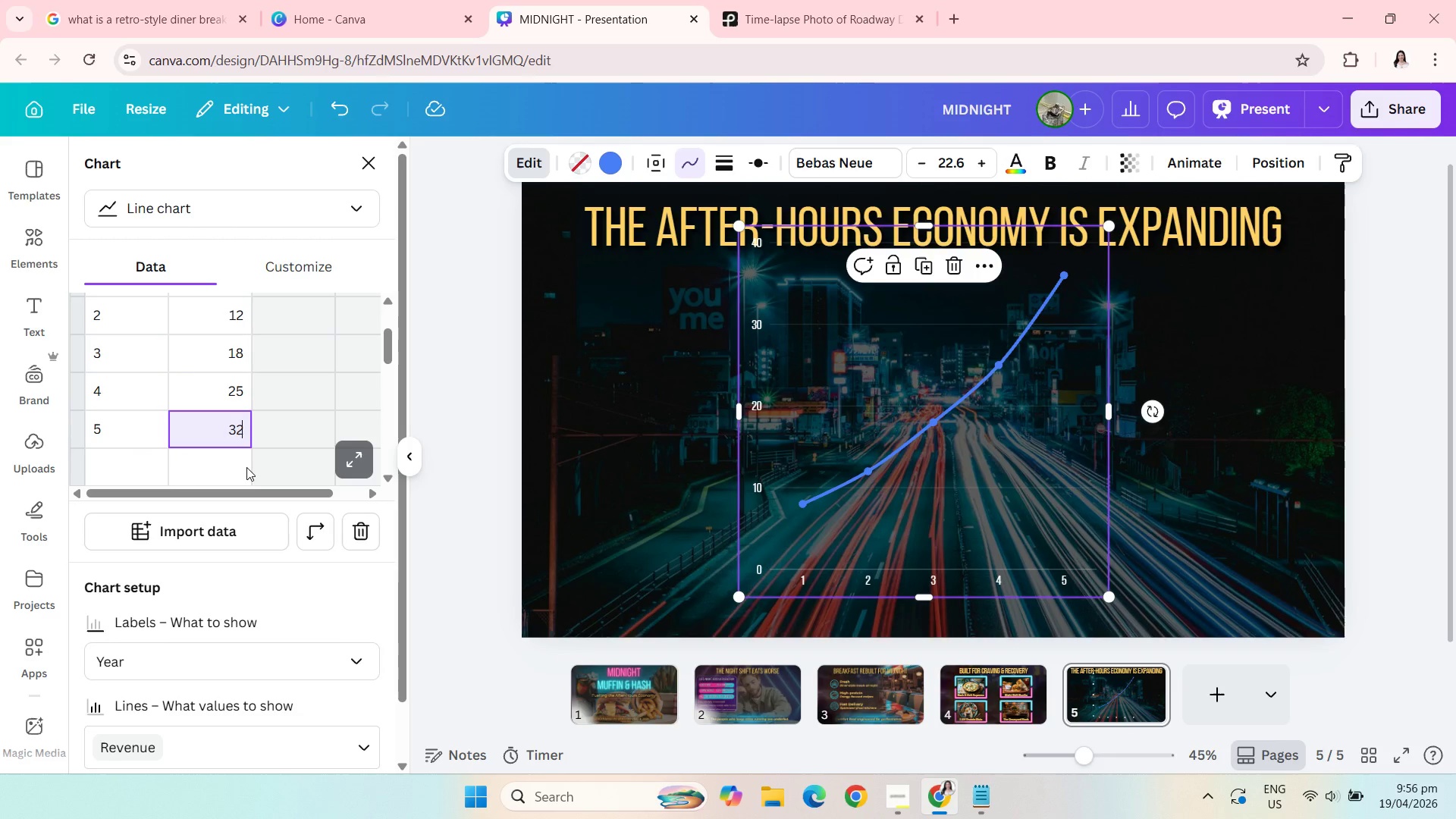 
key(Enter)
 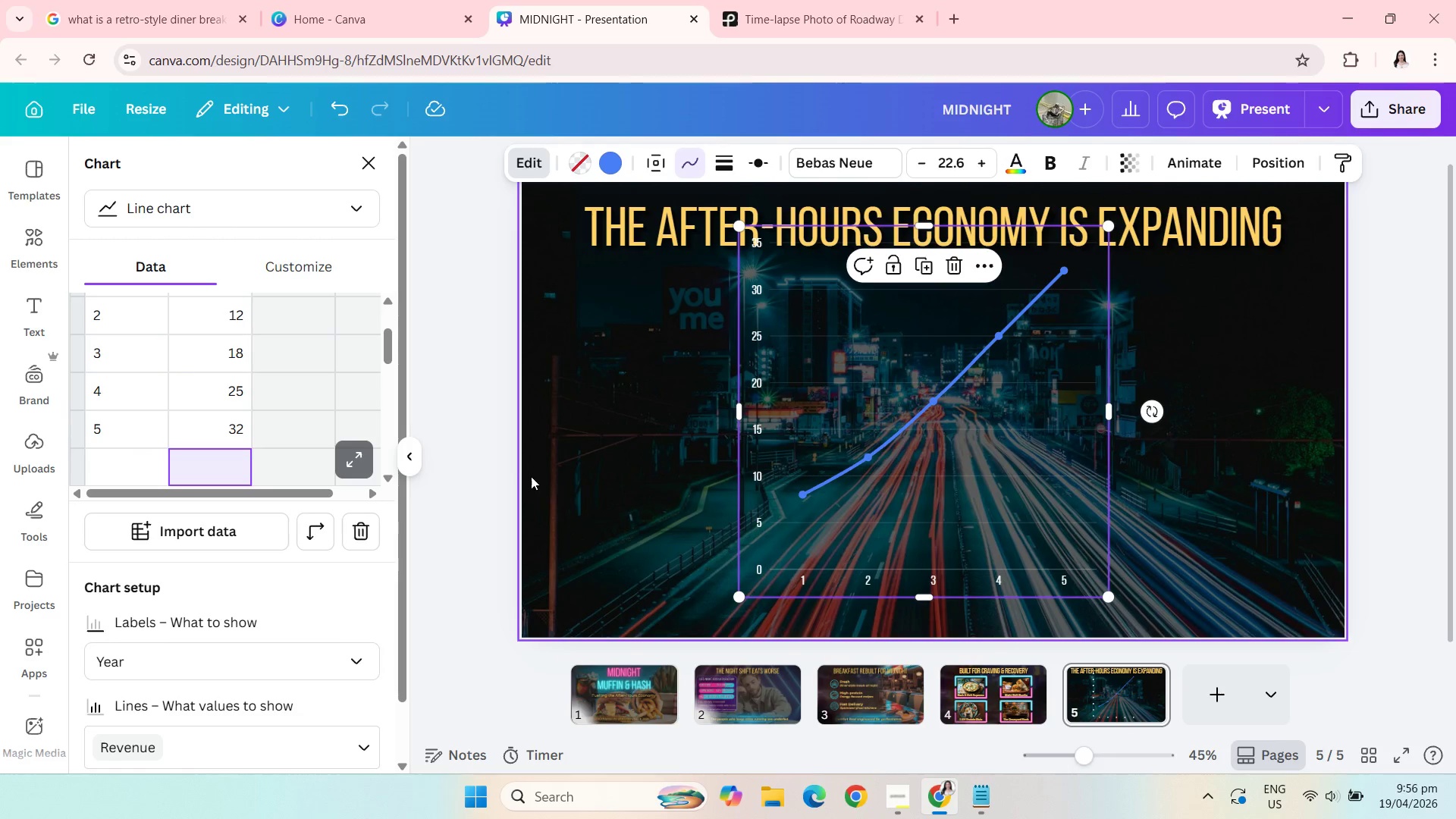 
left_click([491, 448])
 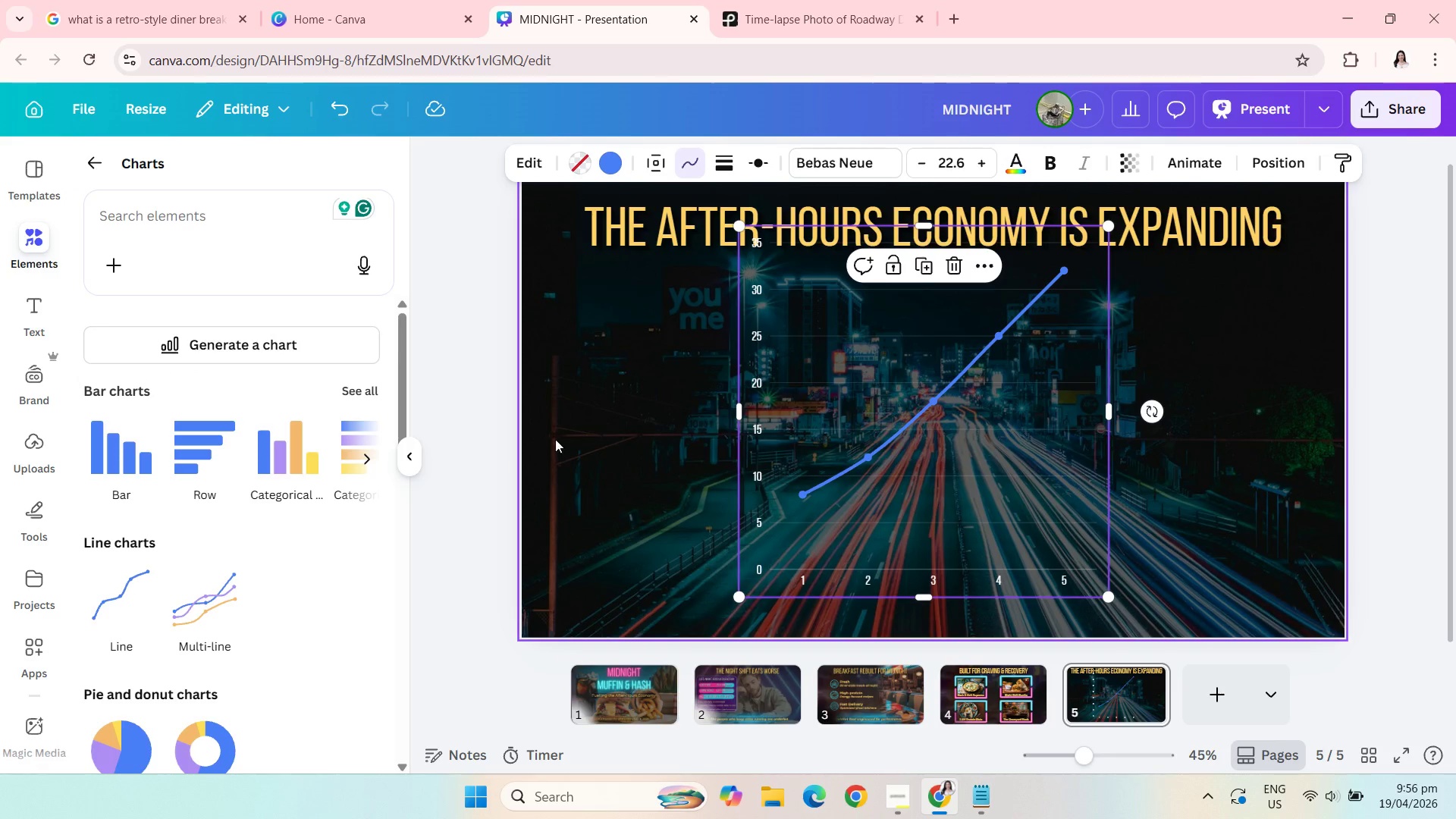 
wait(5.72)
 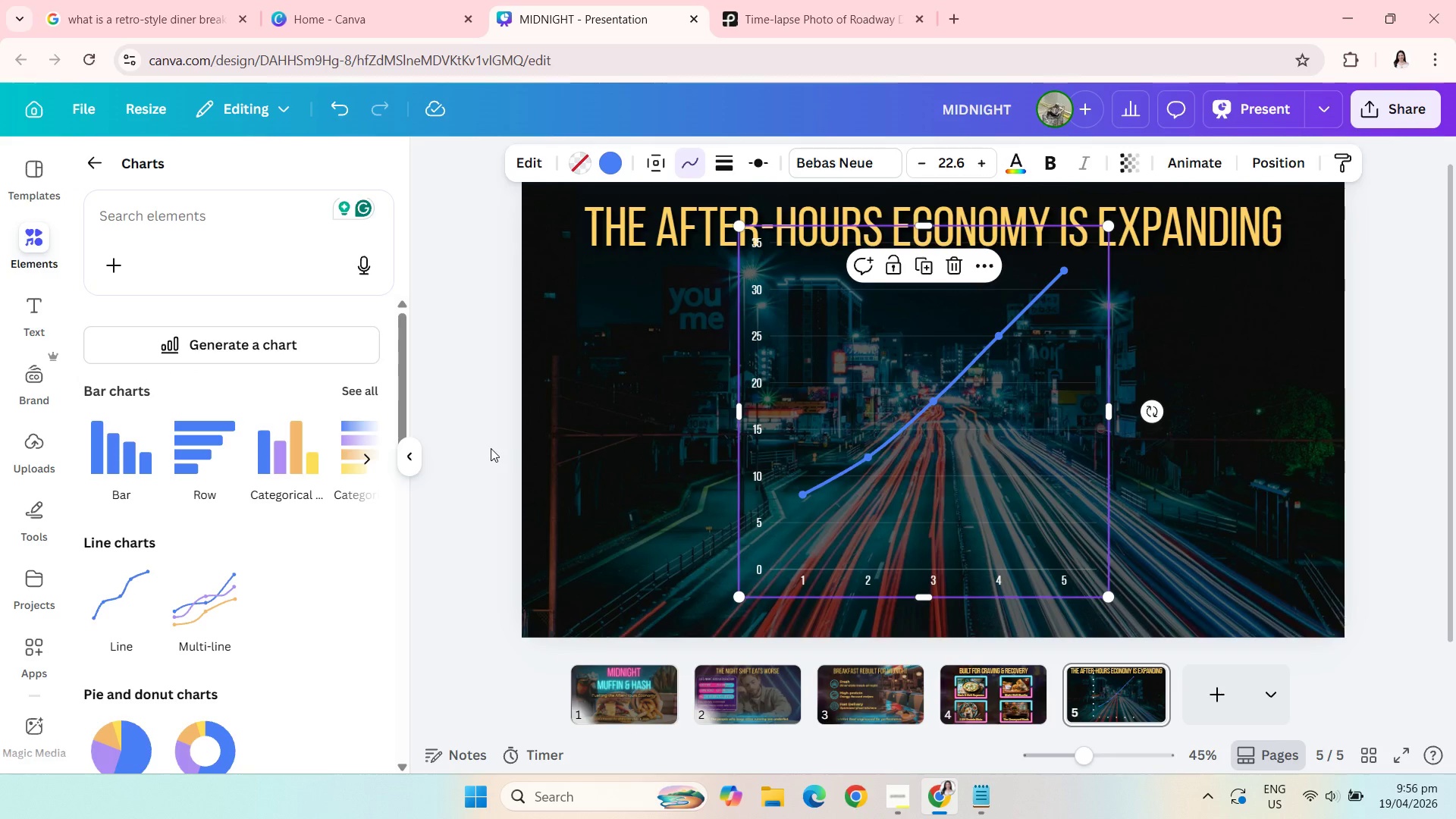 
left_click([610, 166])
 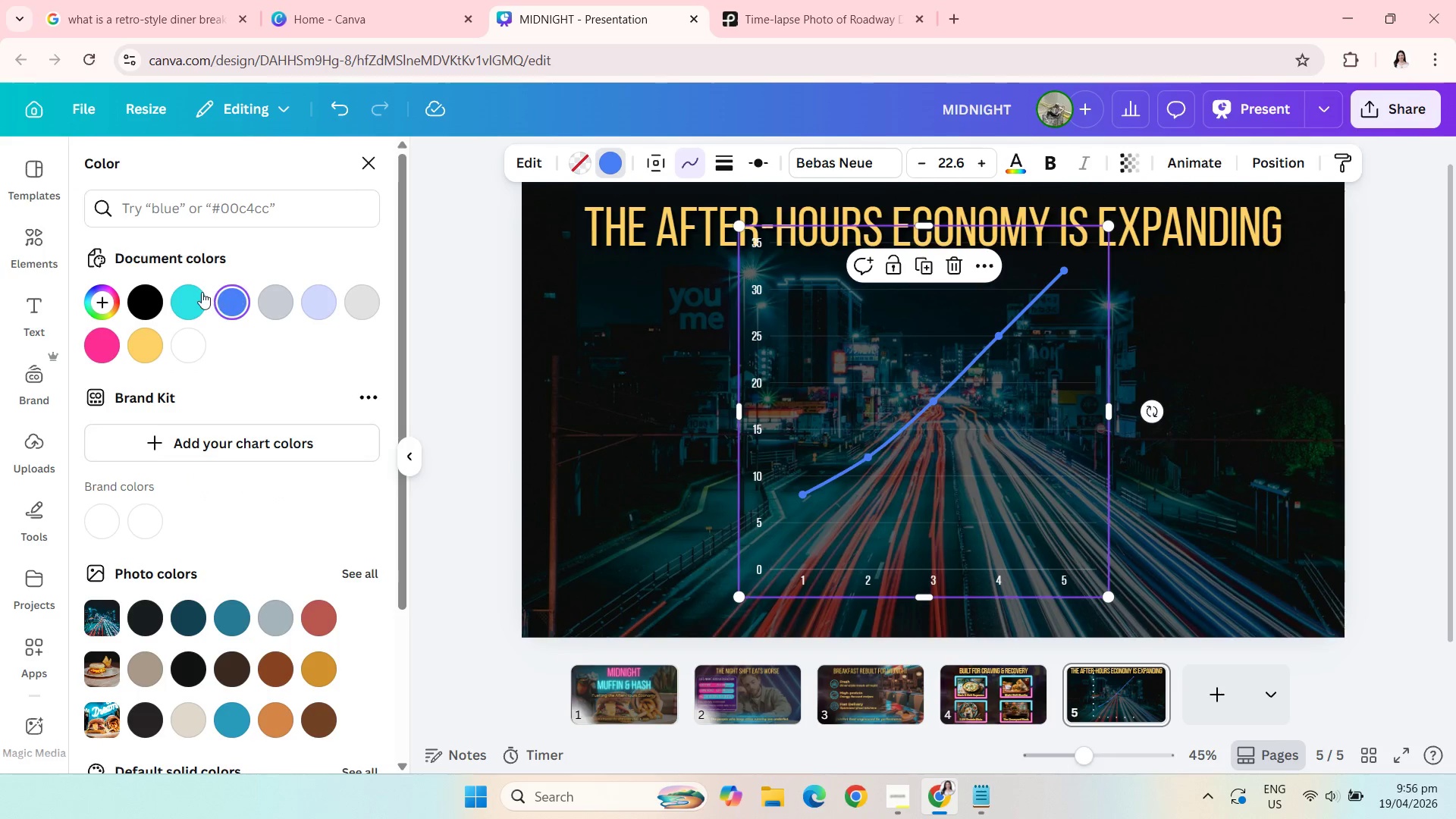 
left_click([197, 292])
 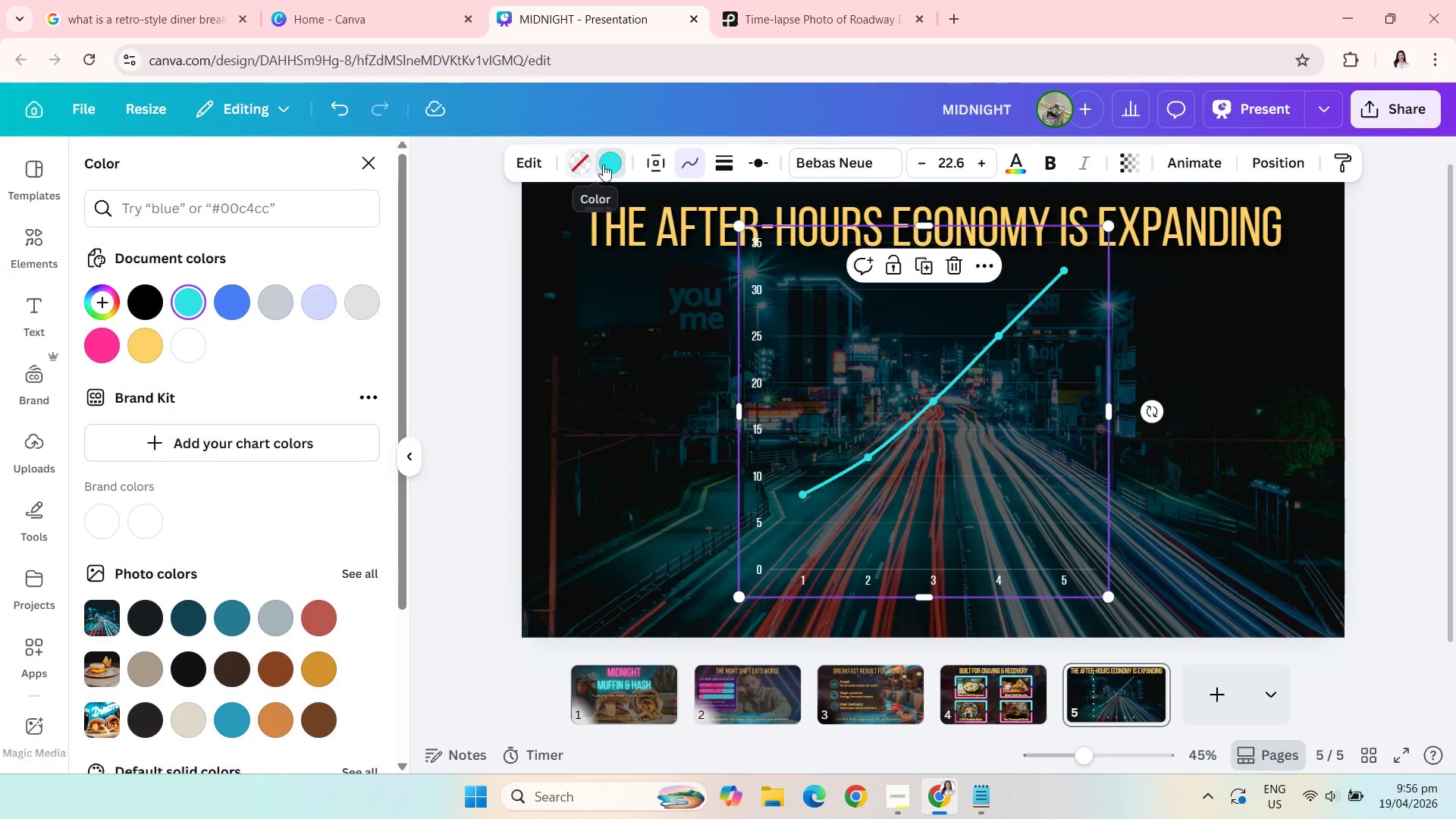 
left_click([819, 375])
 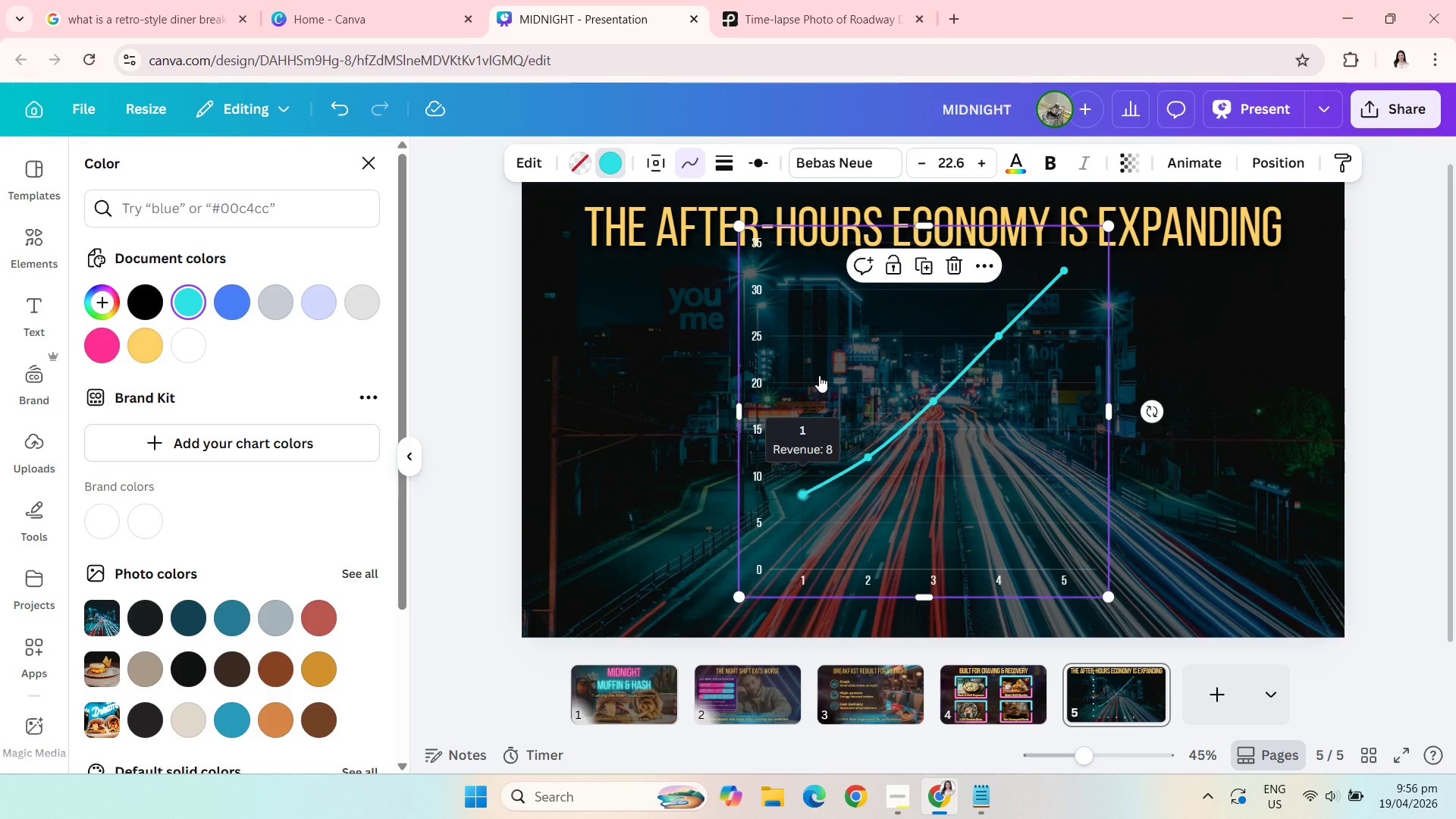 
double_click([819, 375])
 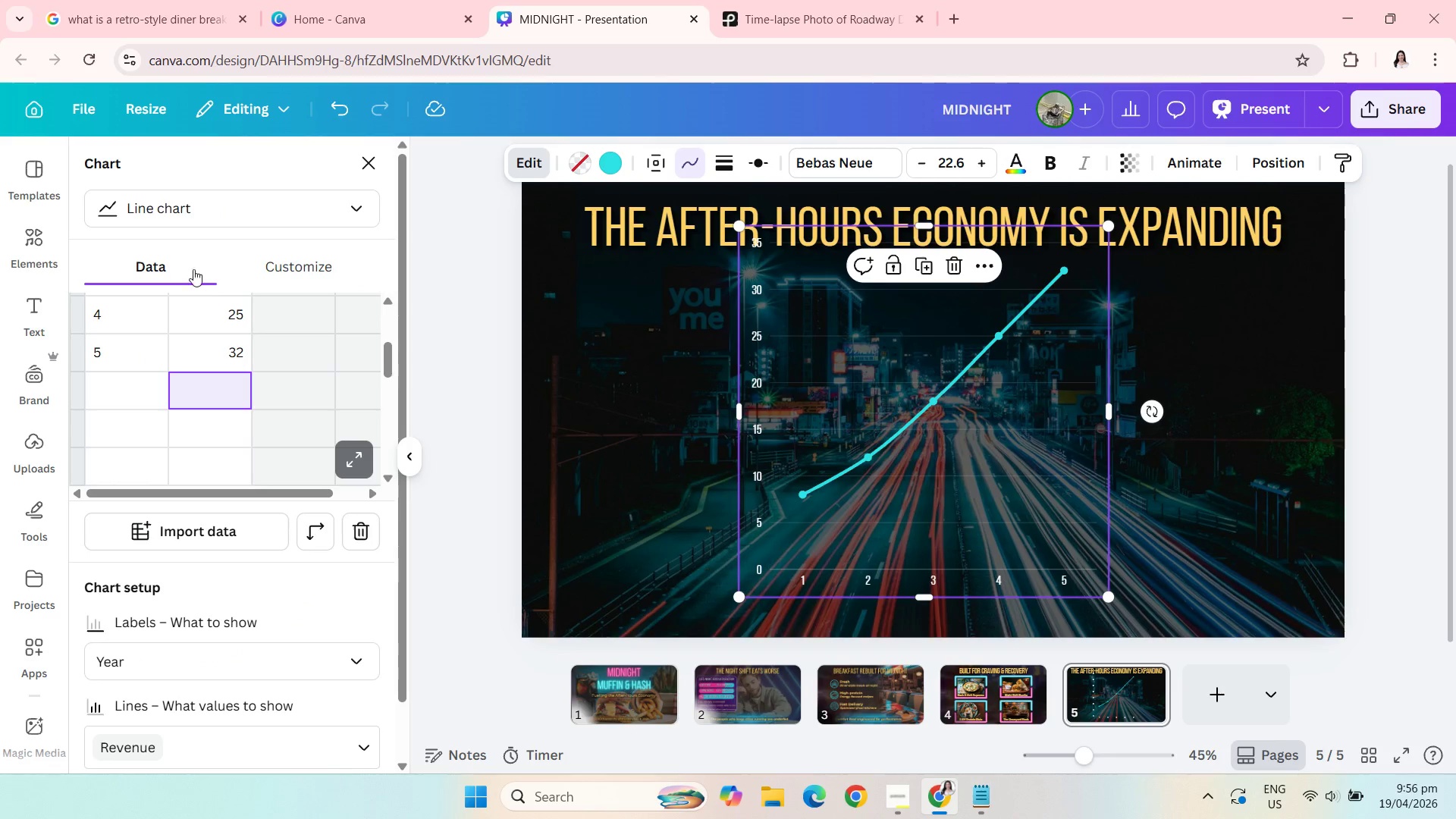 
left_click([304, 259])
 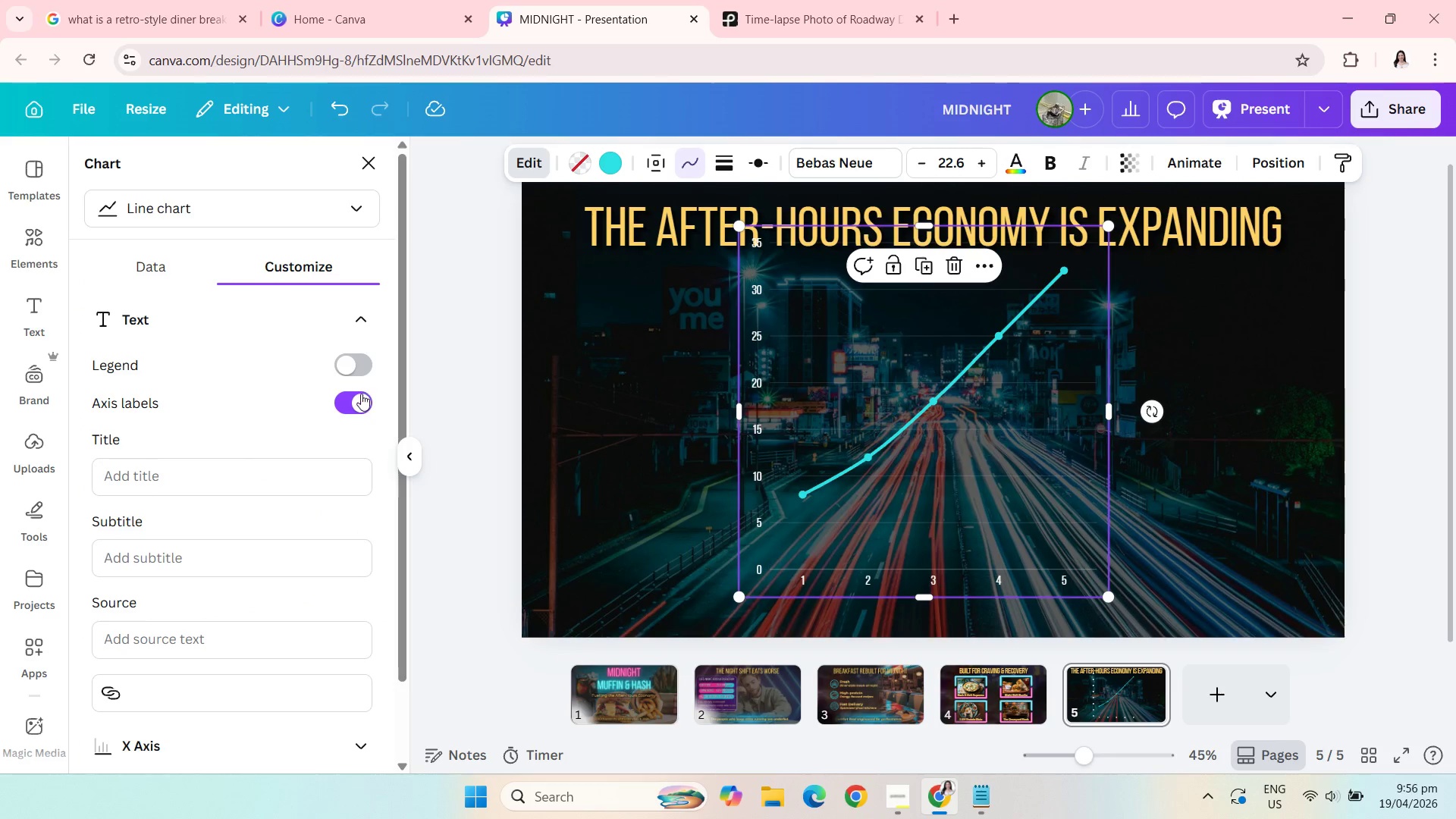 
left_click([361, 401])
 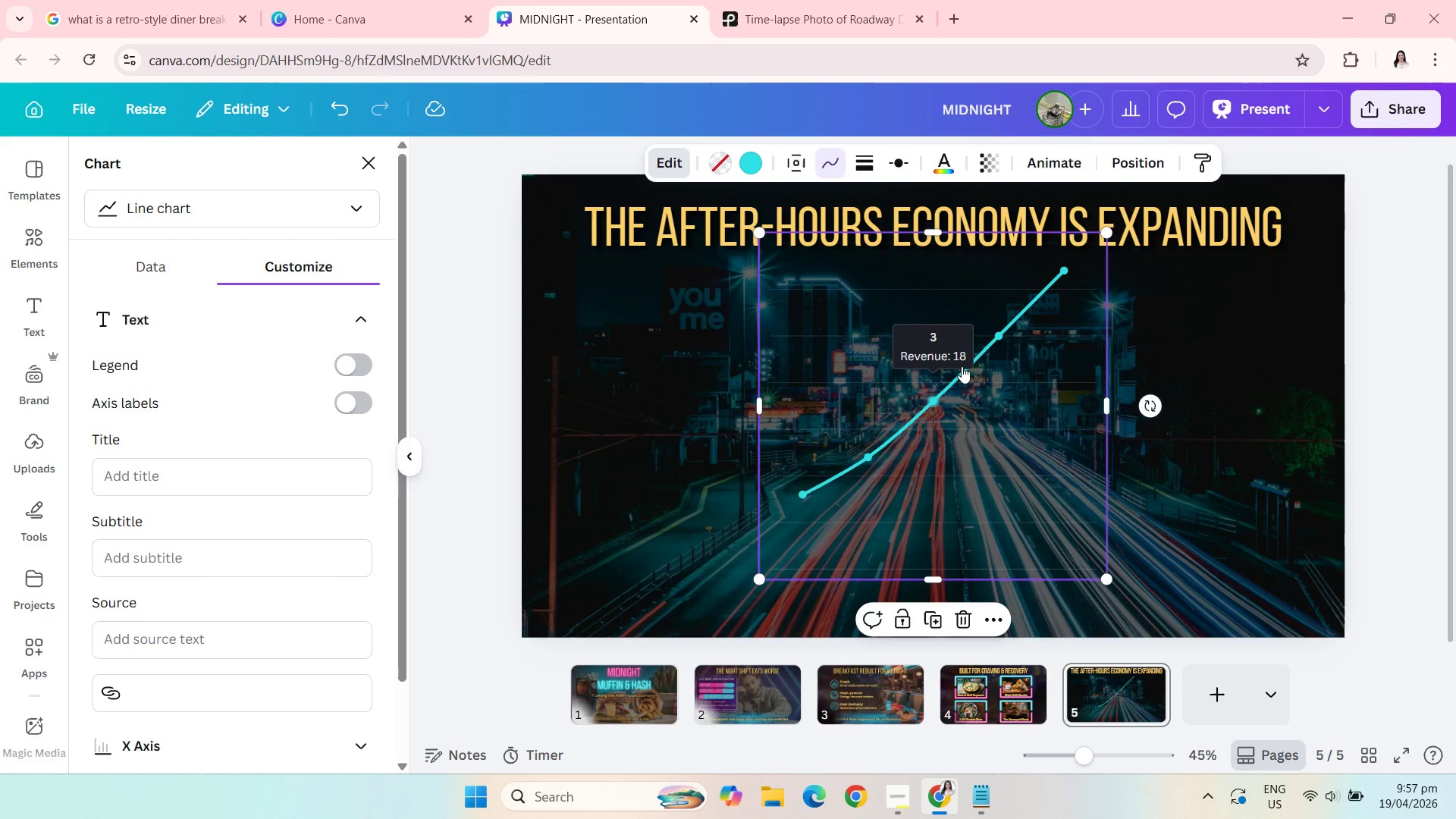 
wait(22.23)
 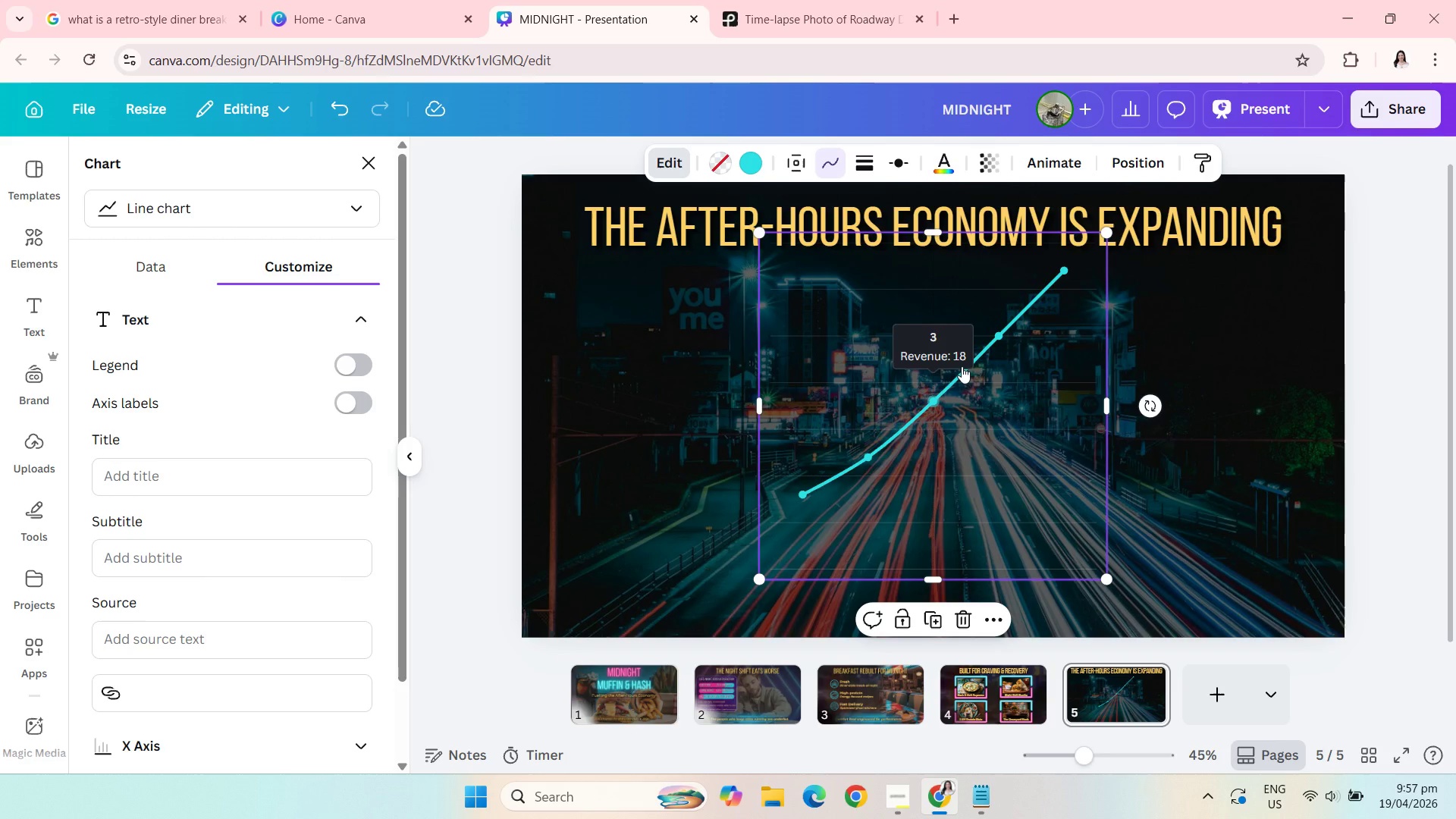 
left_click_drag(start_coordinate=[1106, 575], to_coordinate=[1050, 512])
 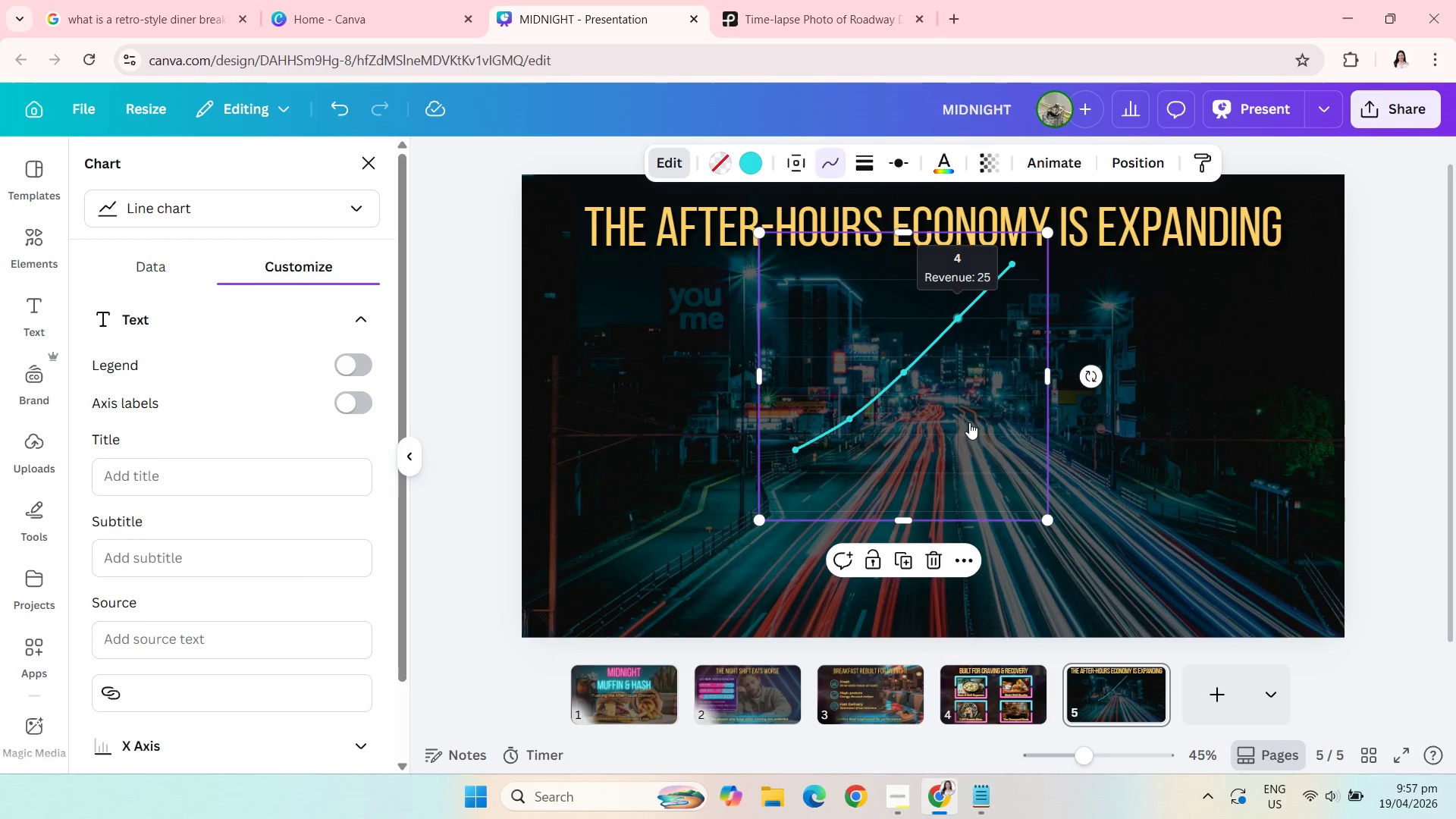 
left_click_drag(start_coordinate=[969, 422], to_coordinate=[1179, 466])
 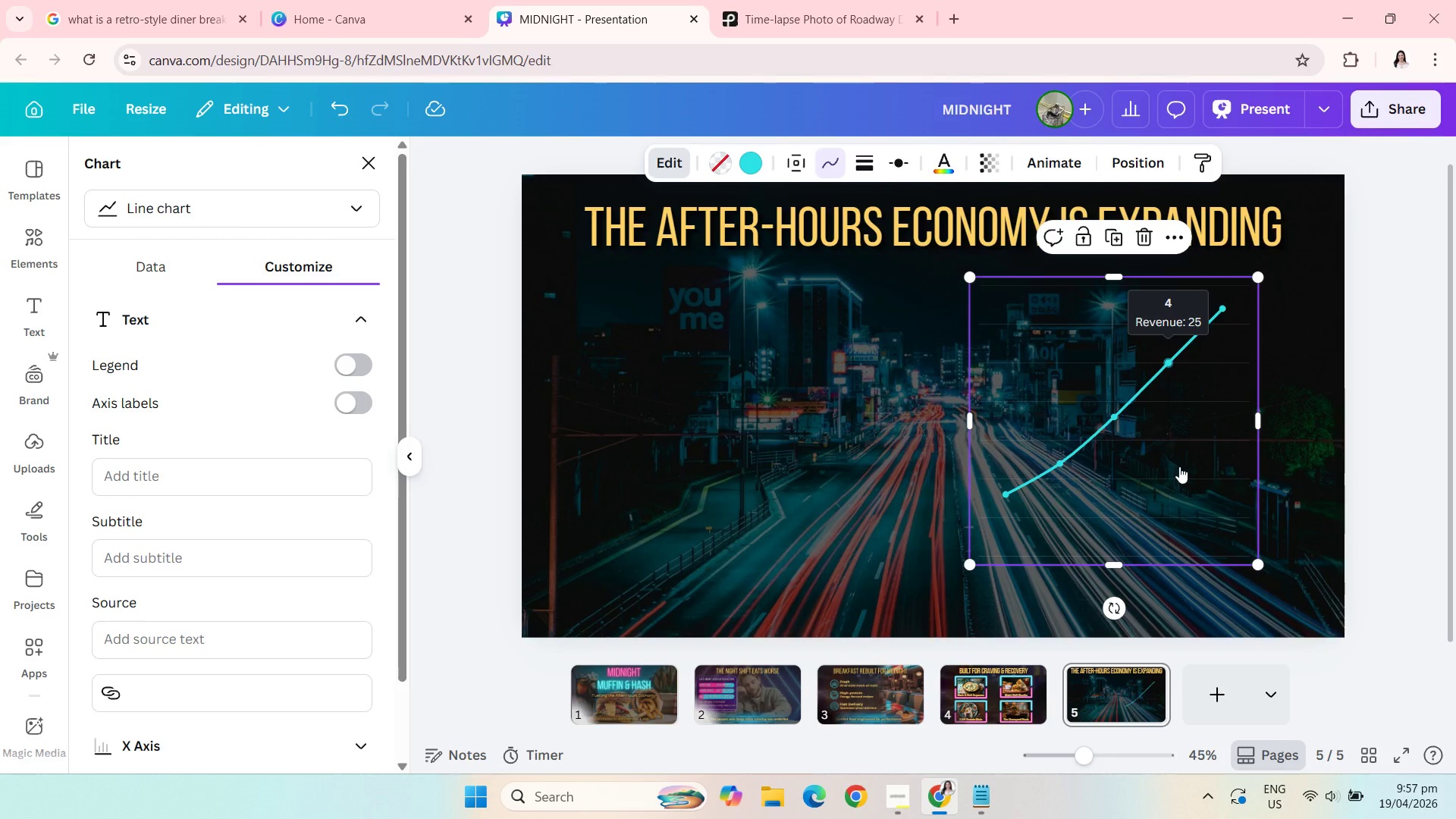 
wait(20.92)
 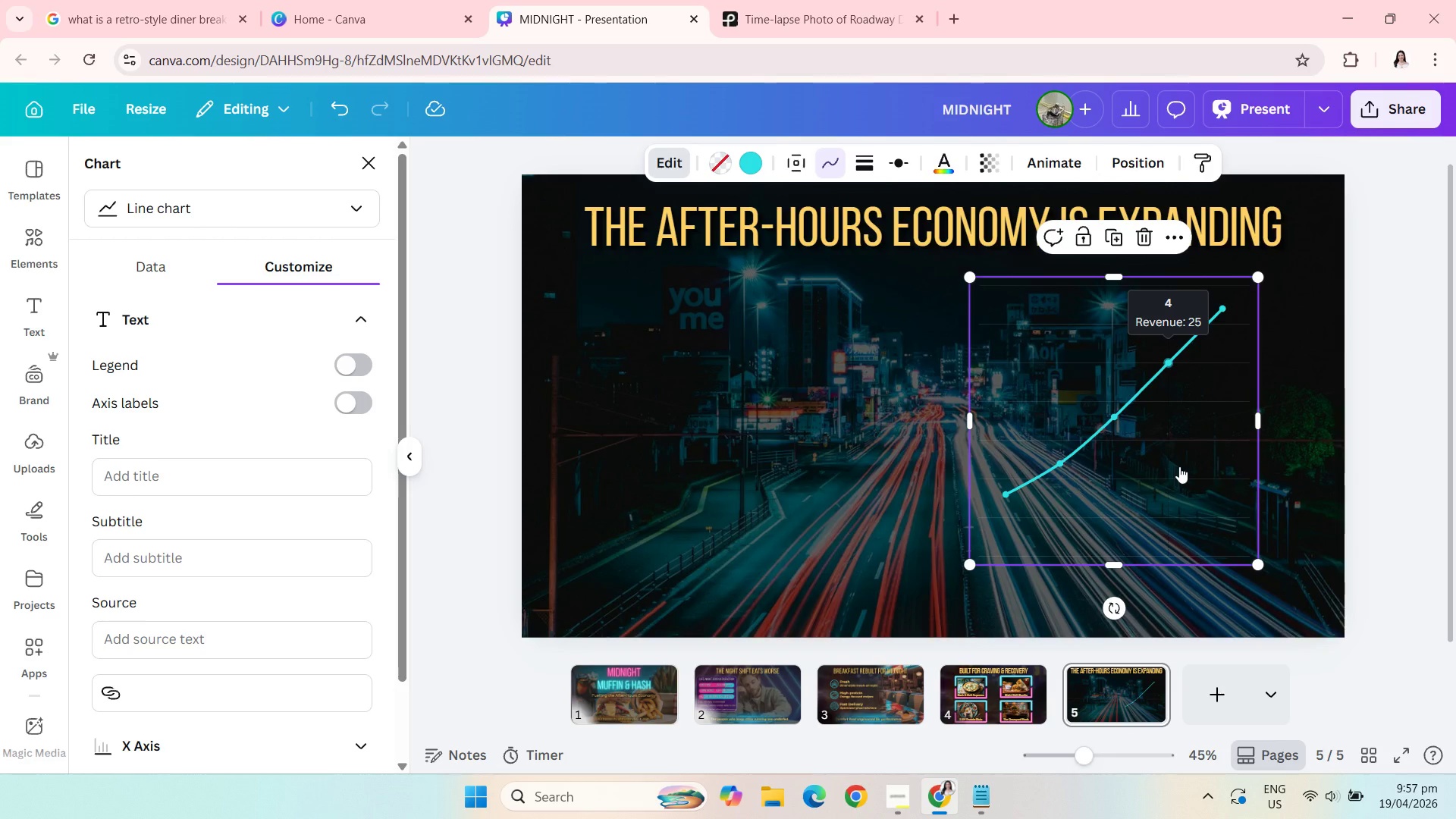 
left_click([852, 439])
 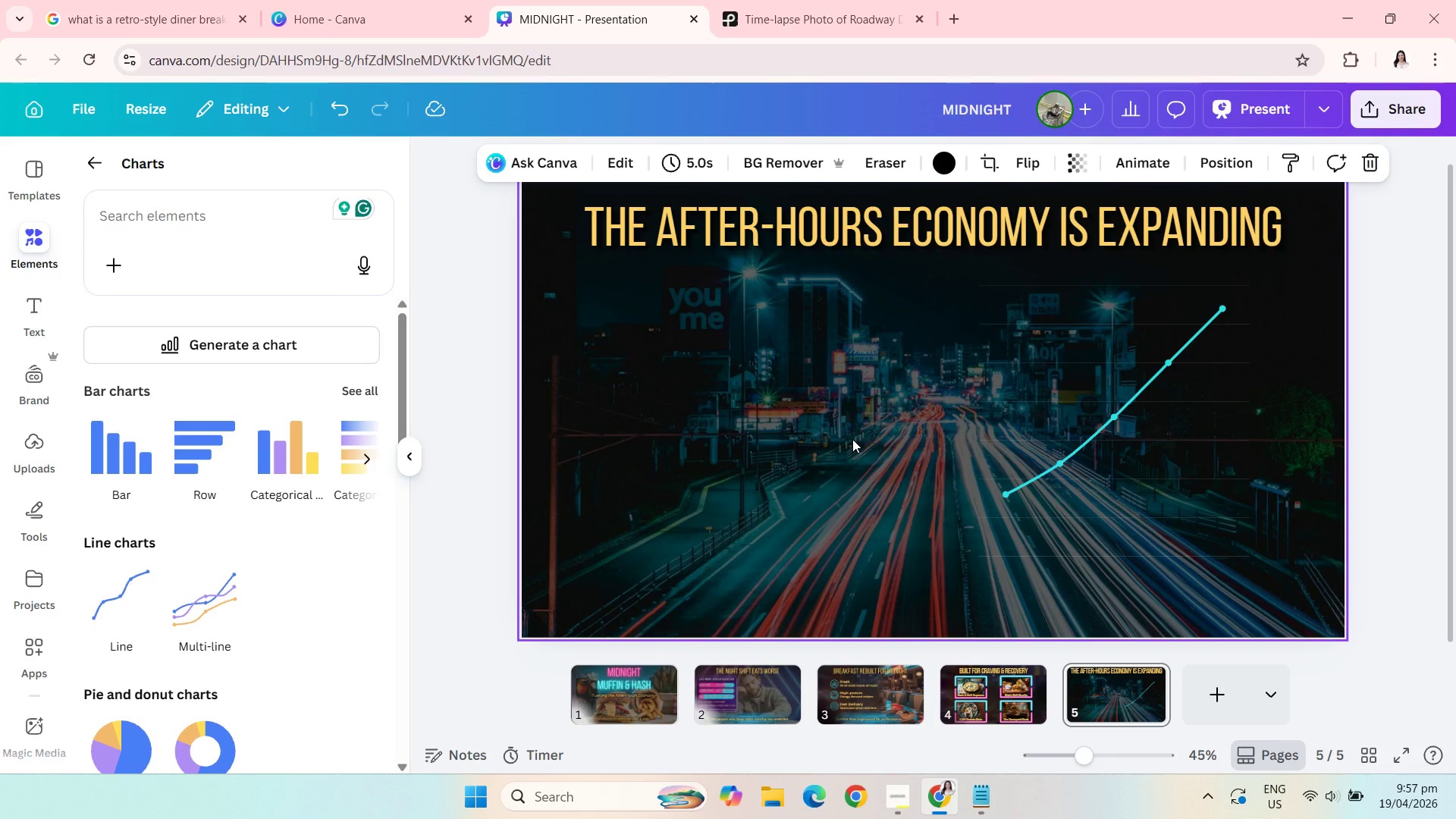 
left_click([1110, 500])
 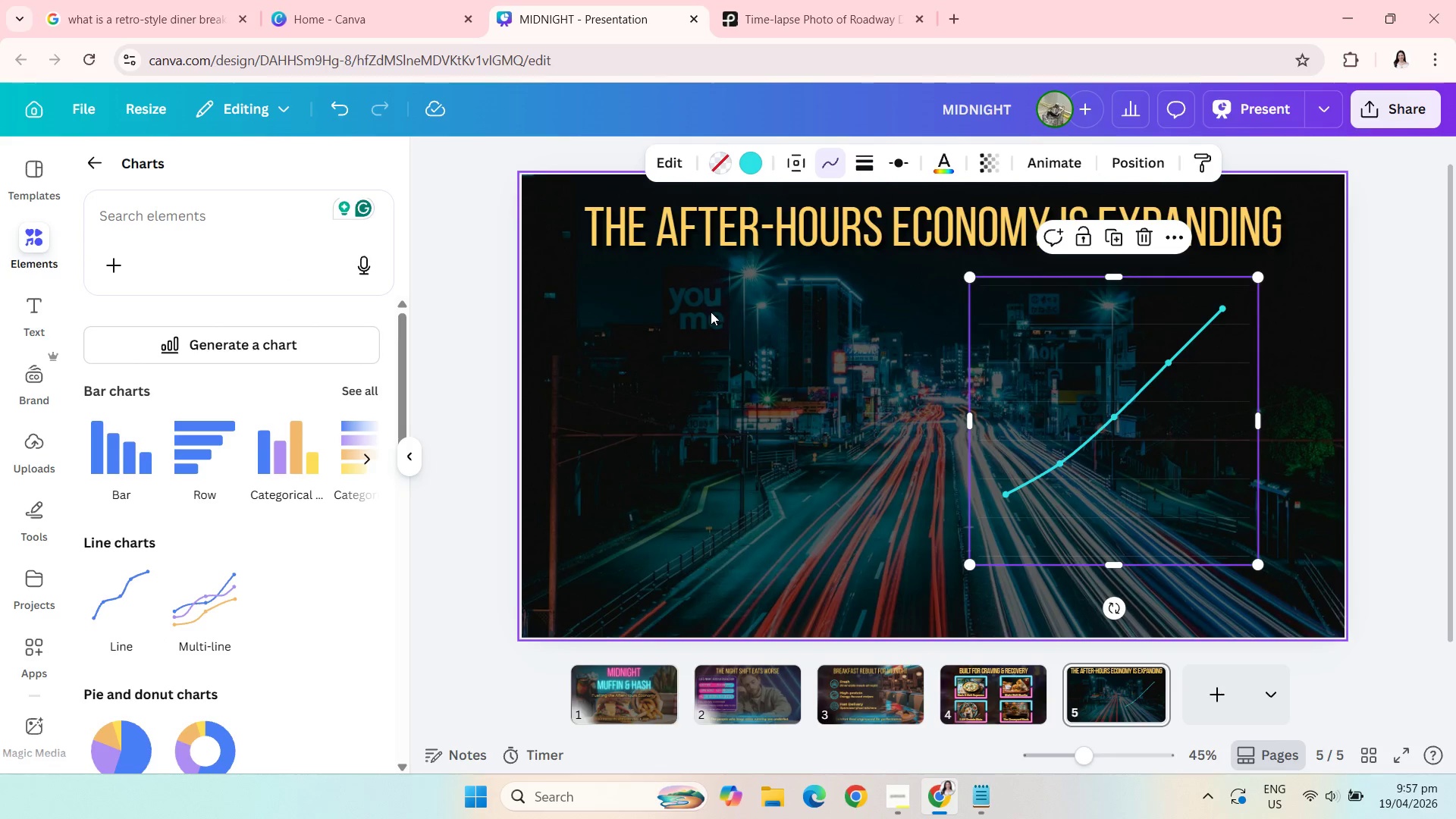 
double_click([1003, 357])
 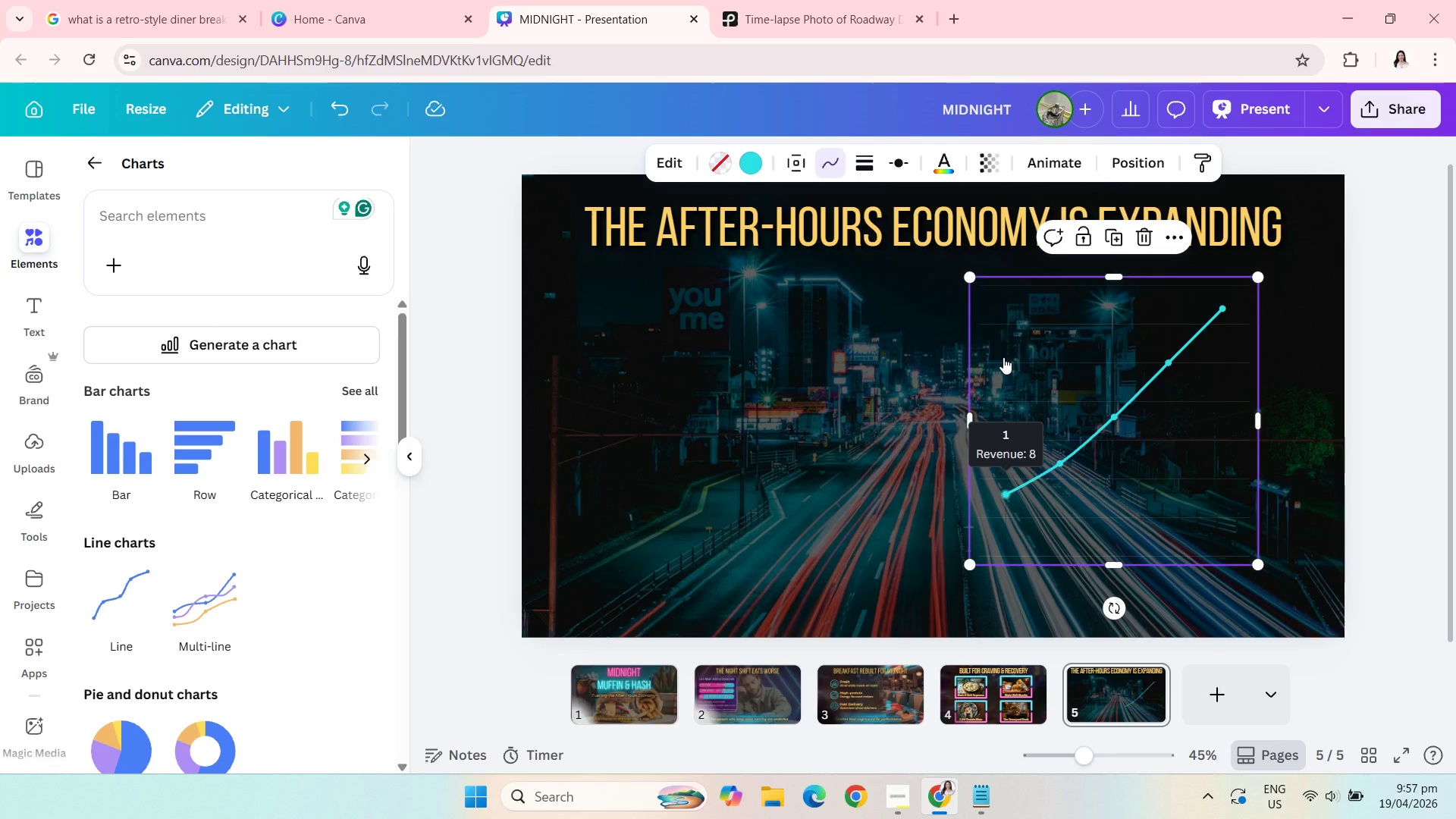 
triple_click([1003, 357])
 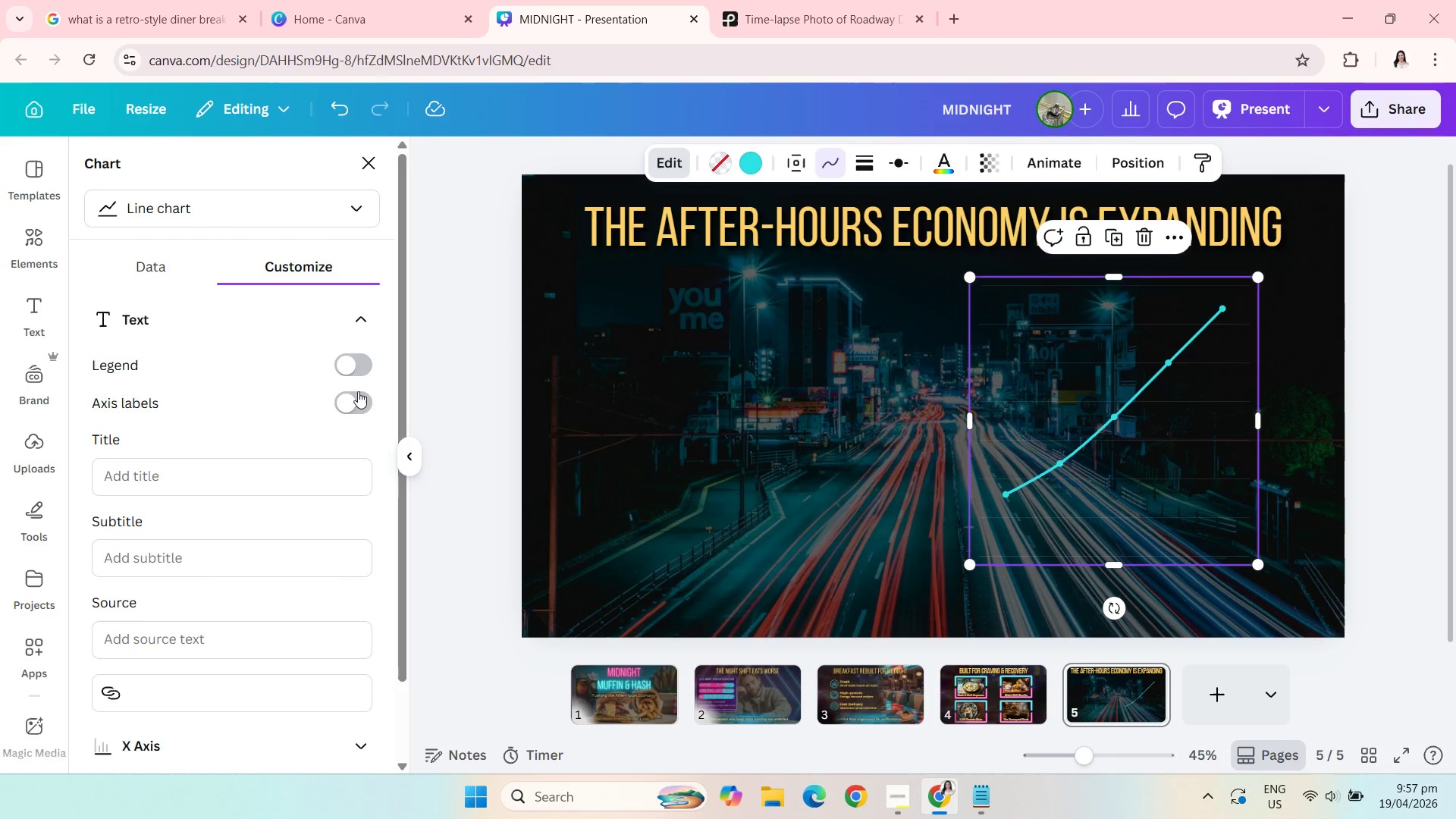 
left_click([350, 402])
 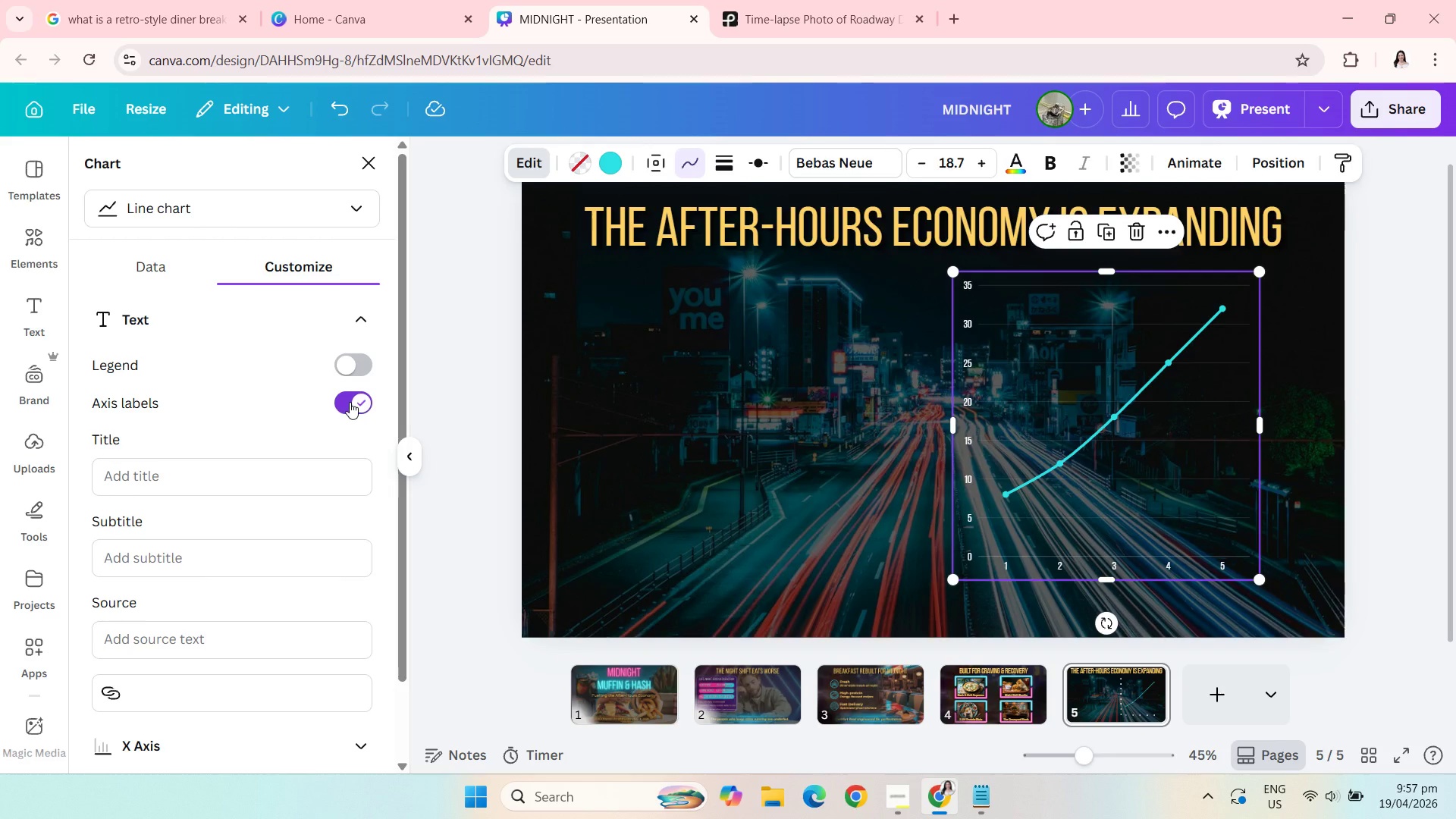 
left_click([350, 402])
 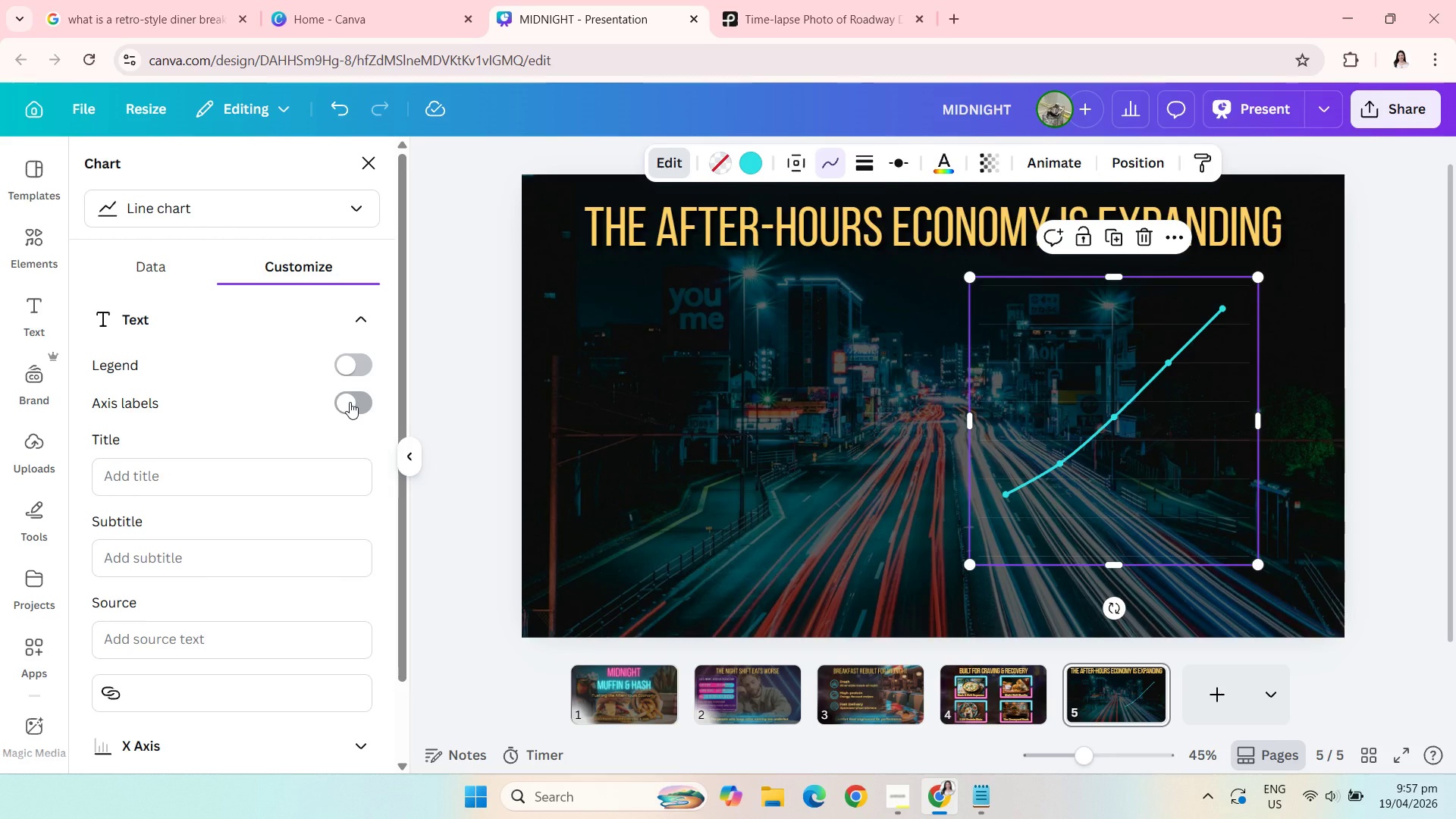 
left_click([350, 402])
 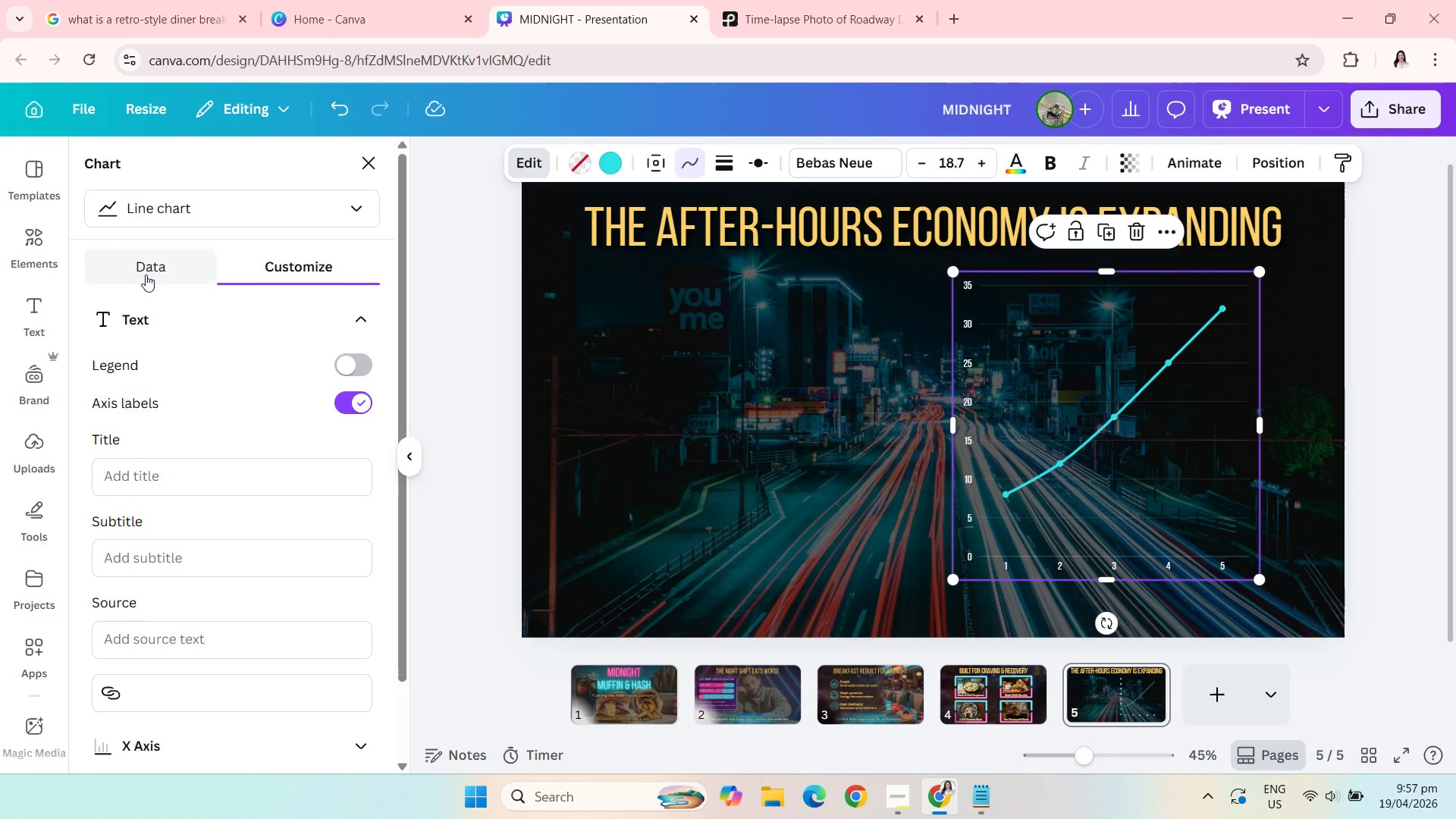 
left_click([141, 270])
 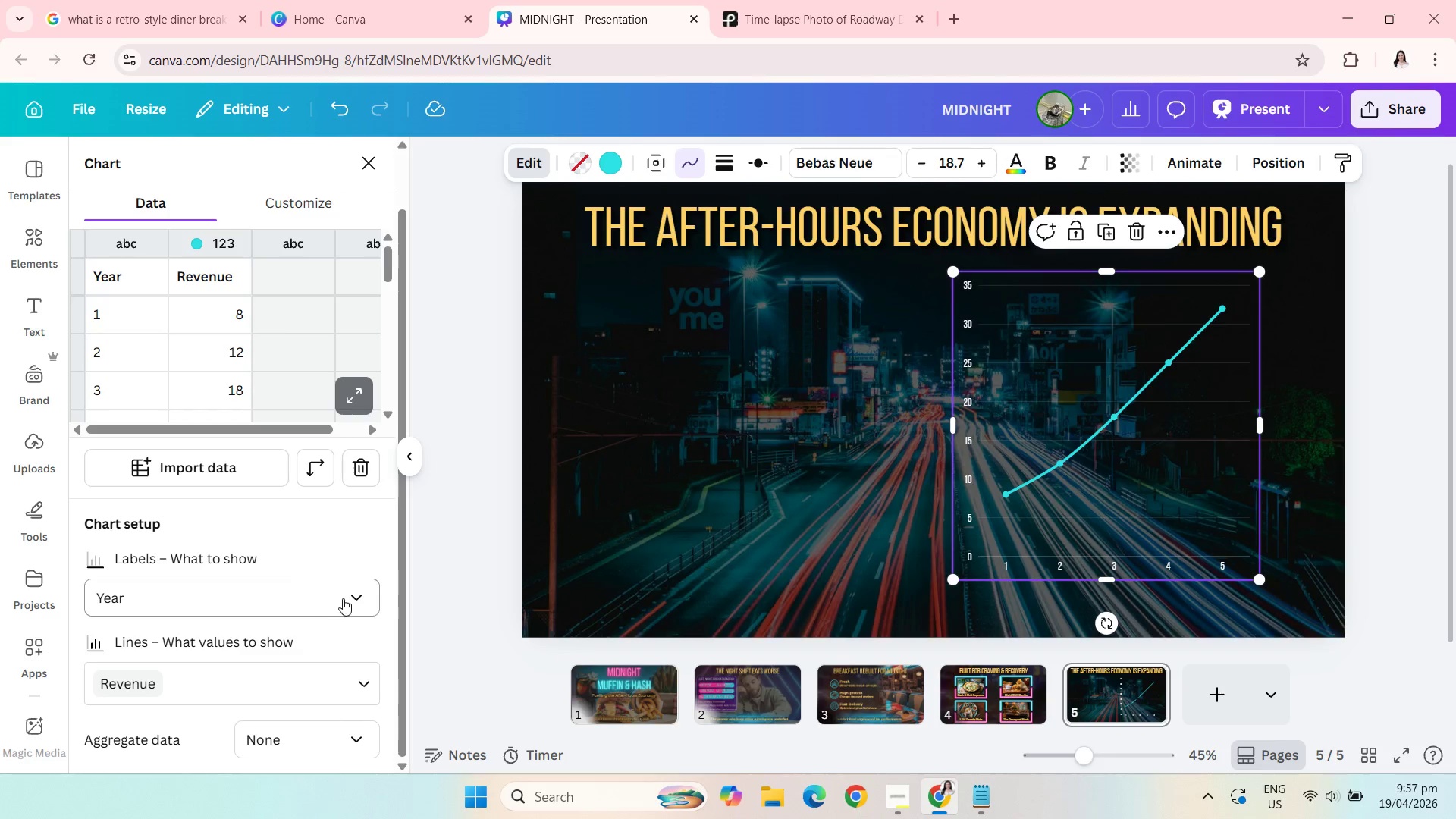 
wait(6.06)
 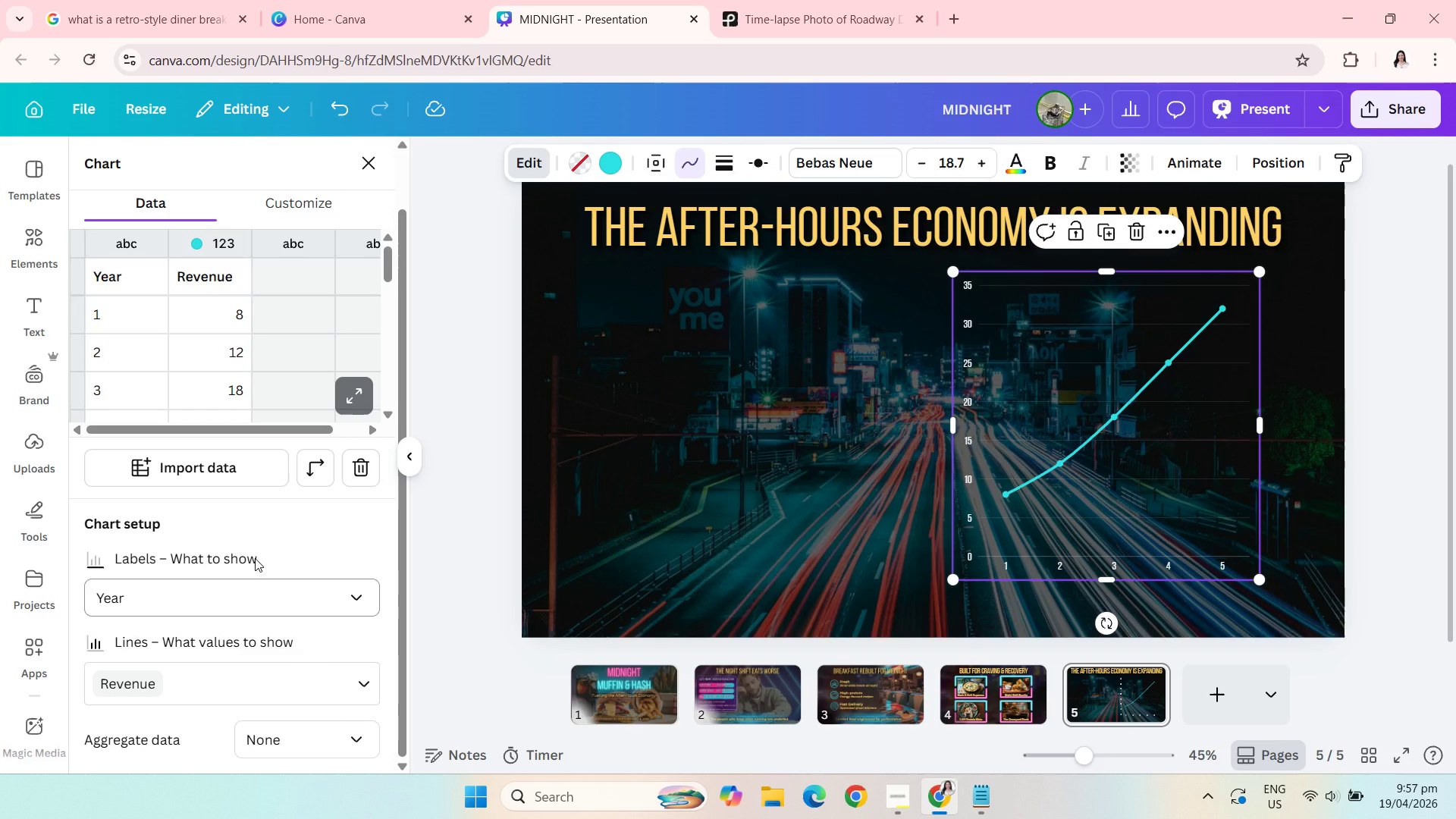 
left_click([354, 601])
 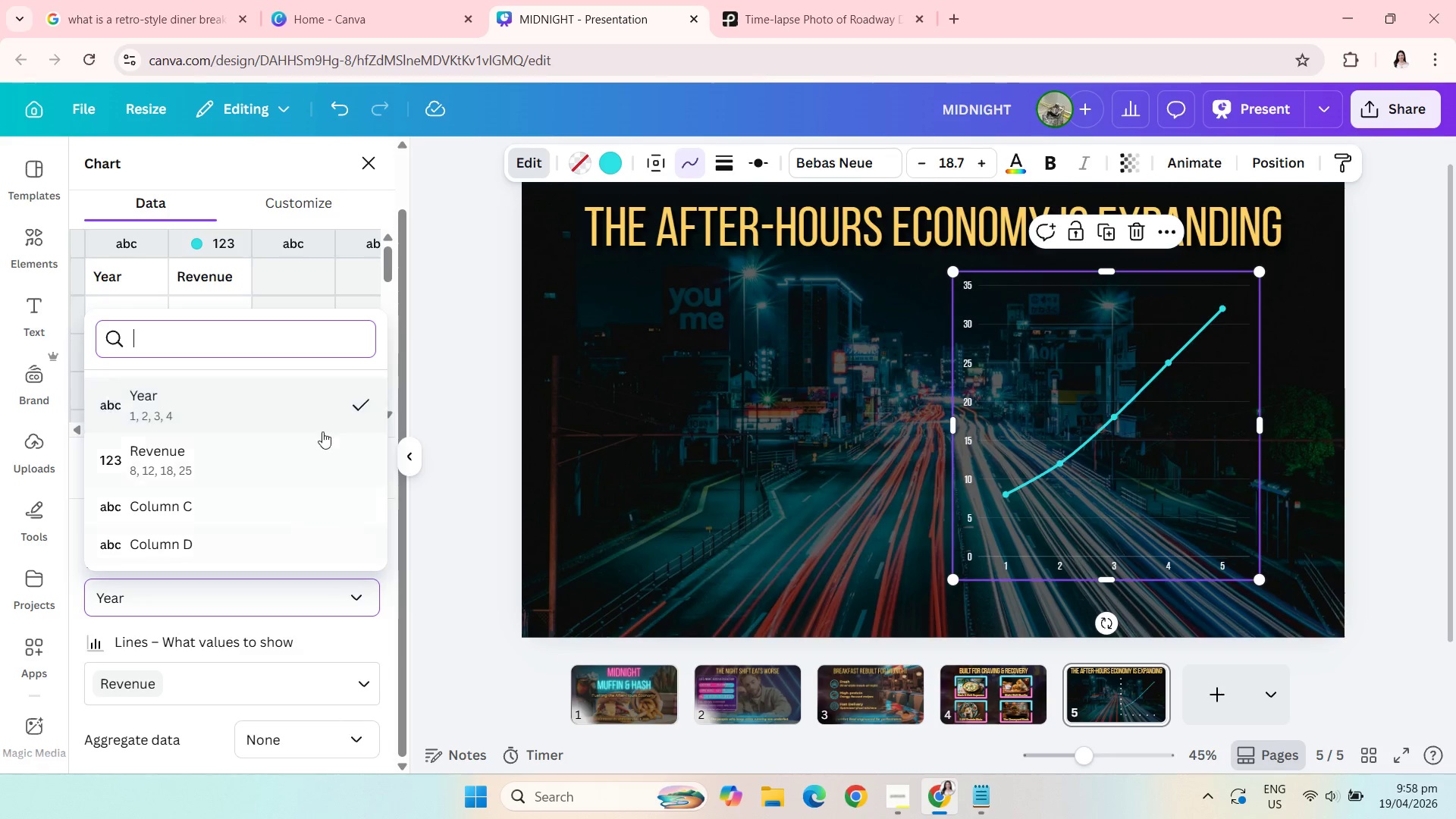 
left_click([314, 406])
 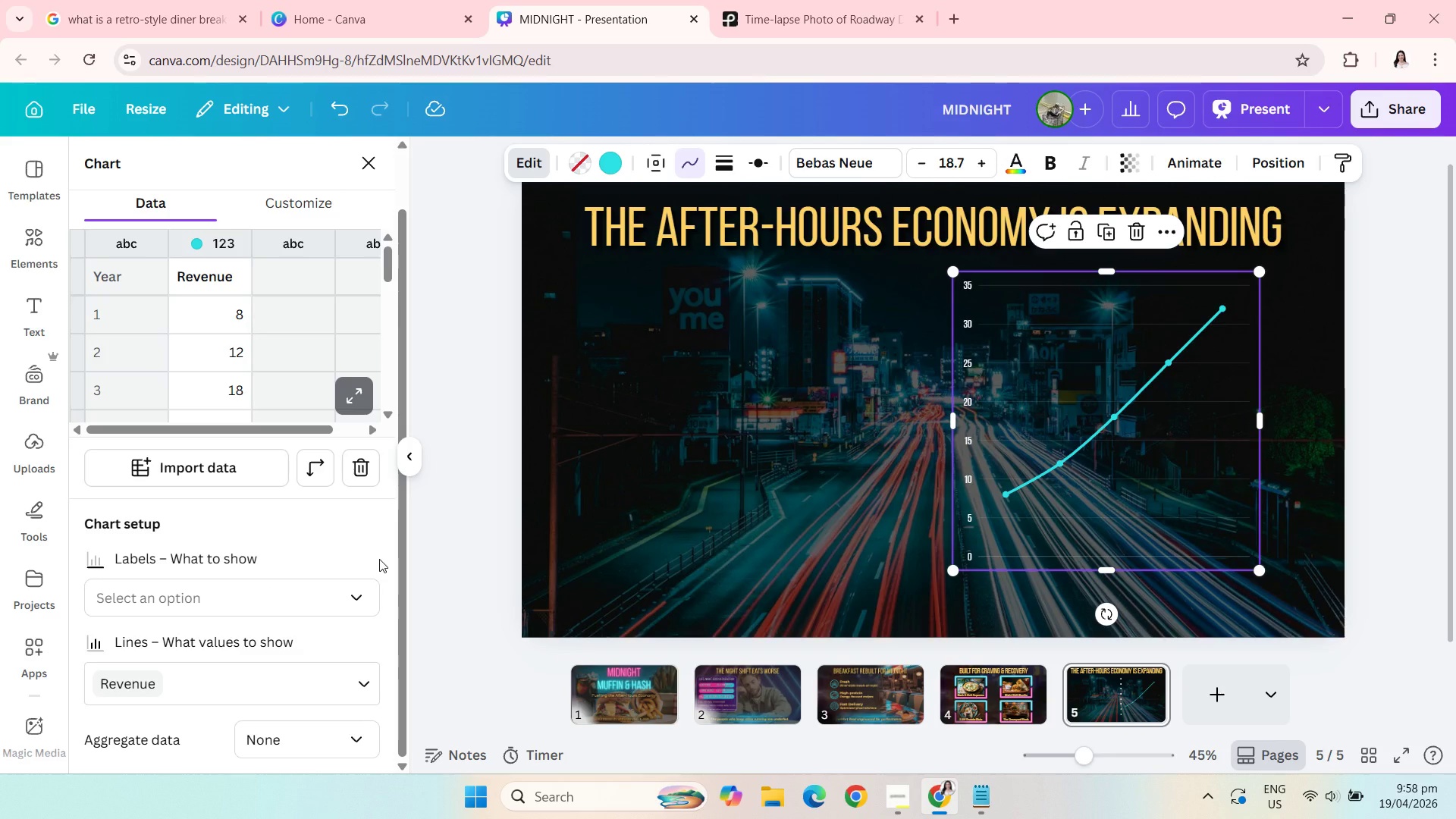 
wait(13.03)
 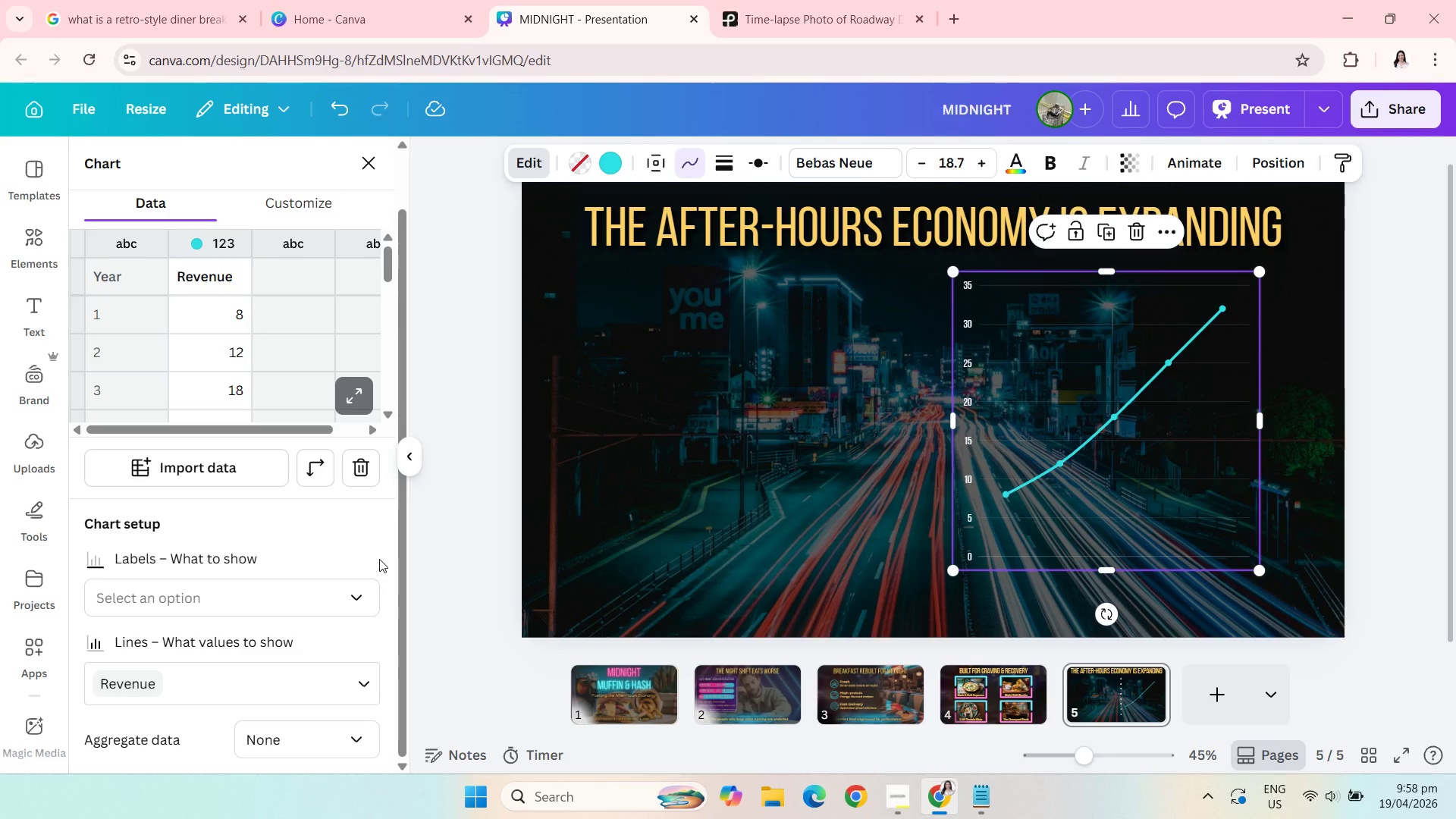 
left_click([477, 569])
 